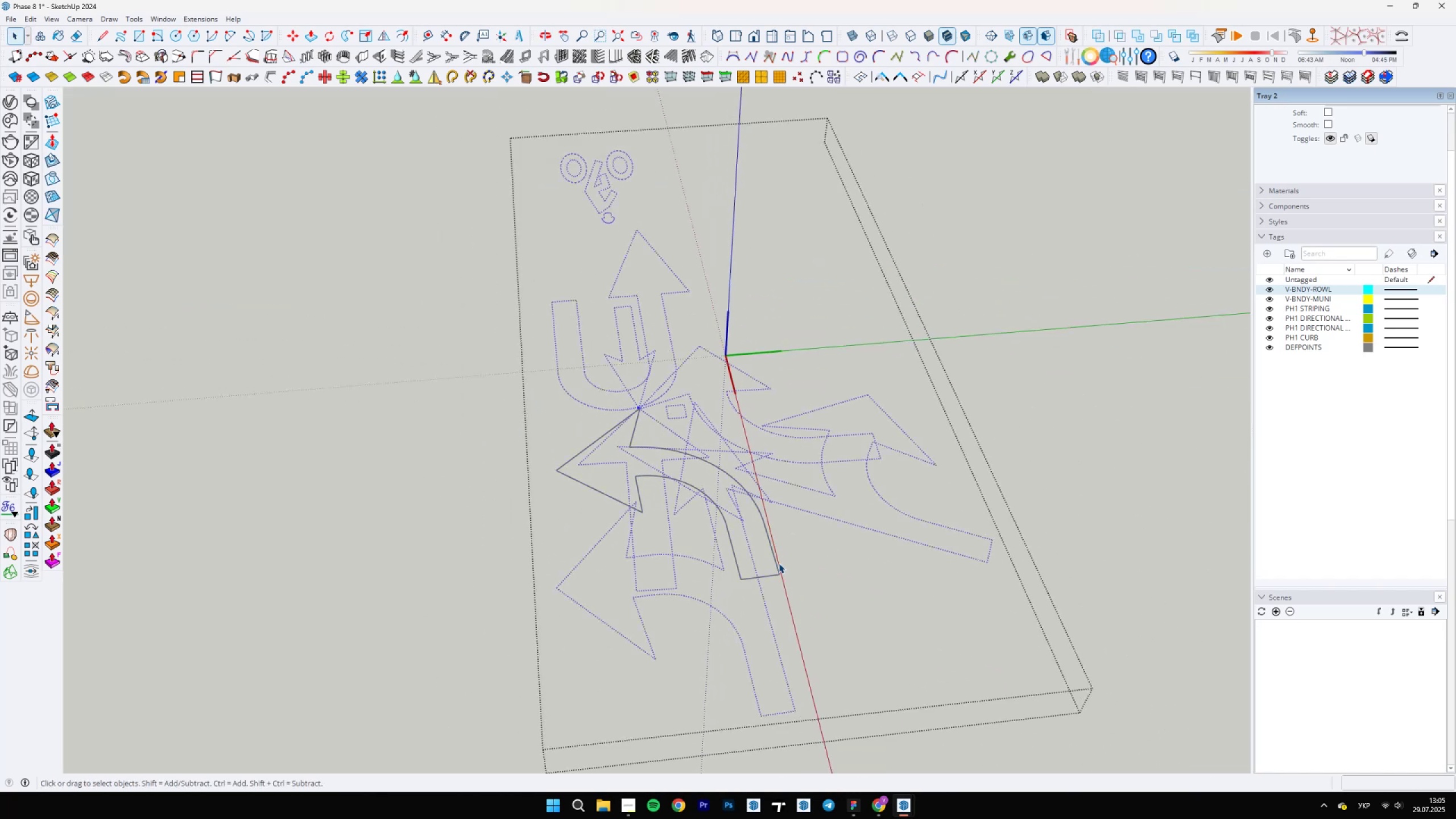 
key(Delete)
 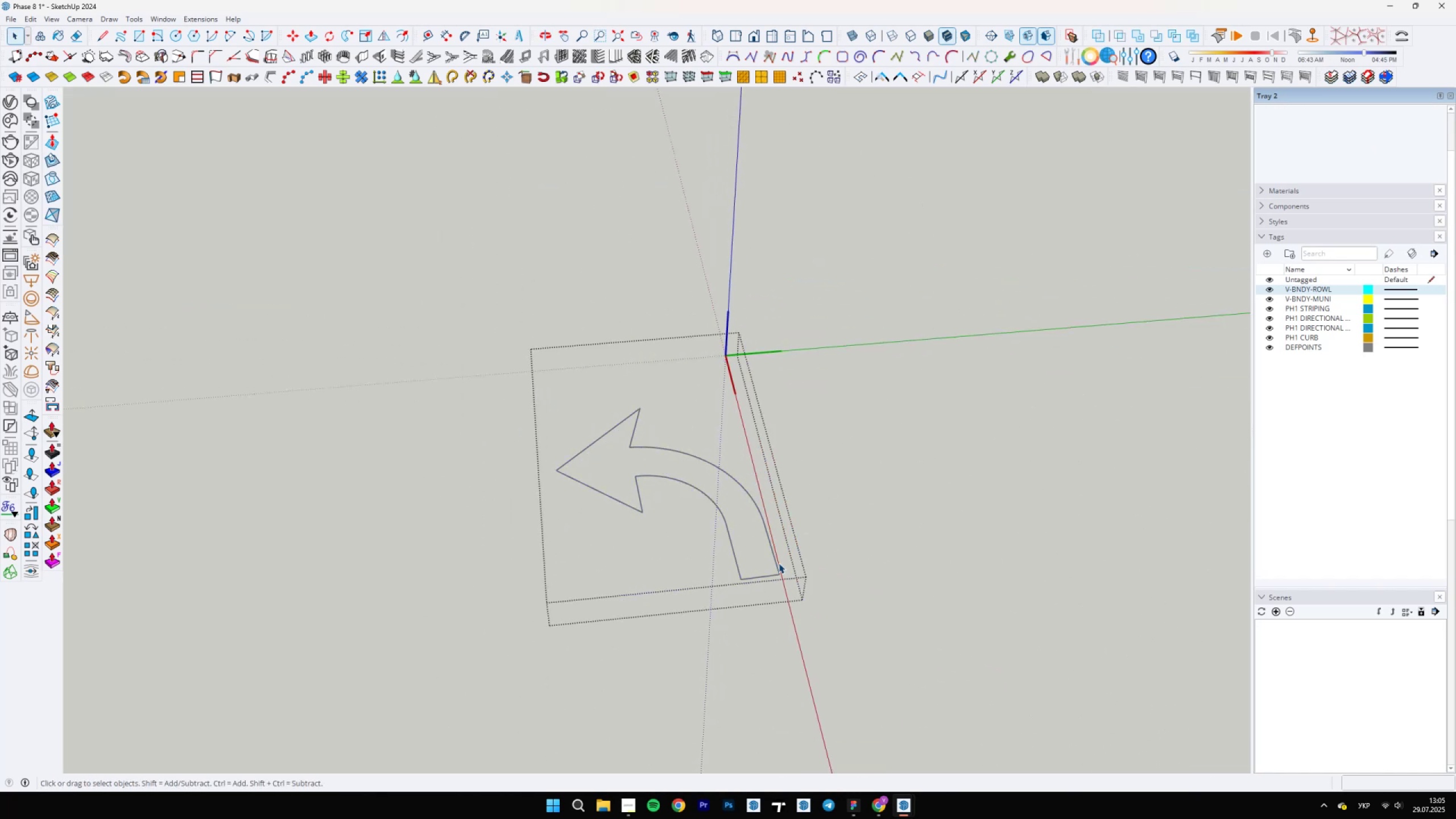 
key(Escape)
 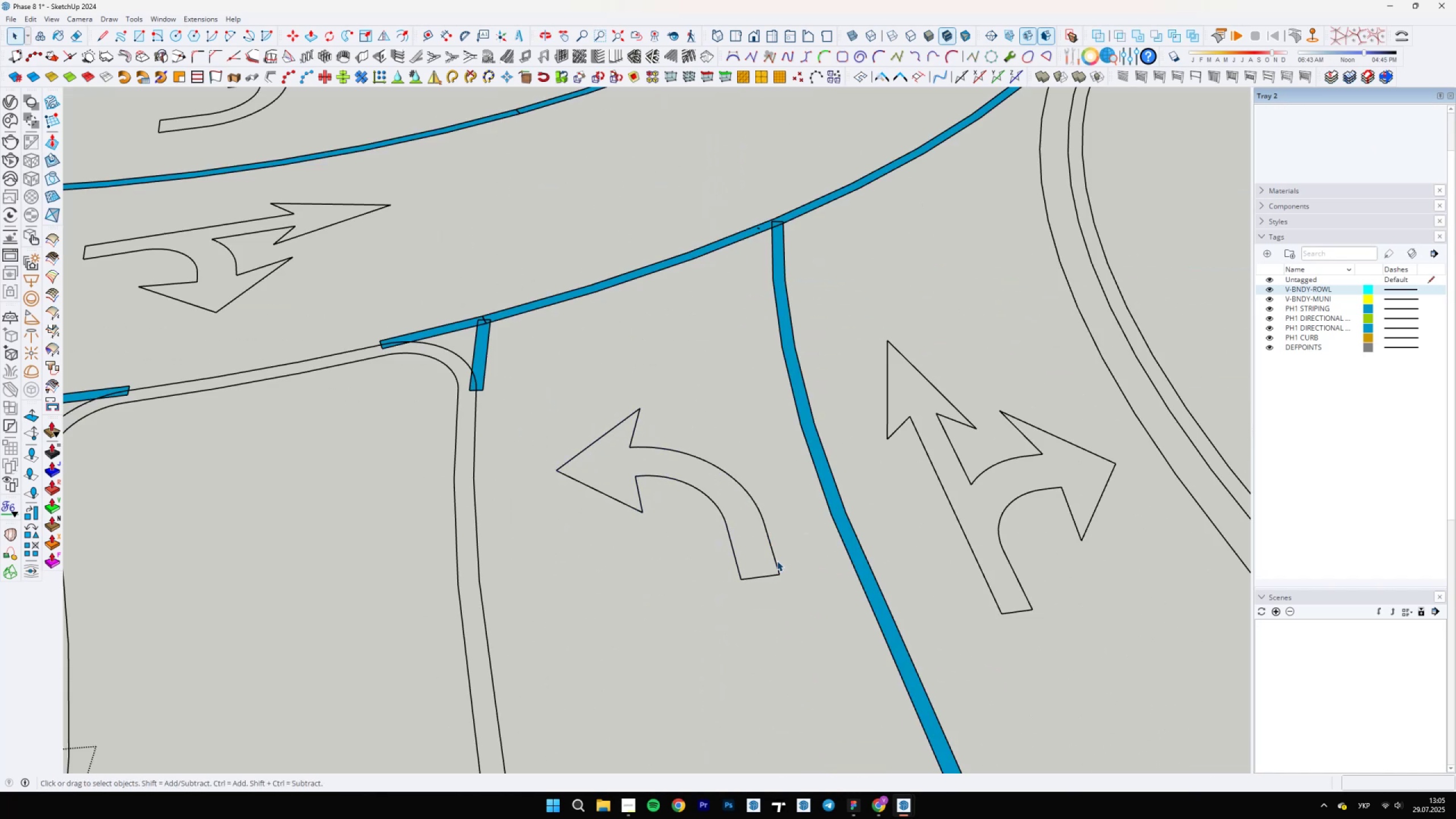 
scroll: coordinate [813, 482], scroll_direction: down, amount: 14.0
 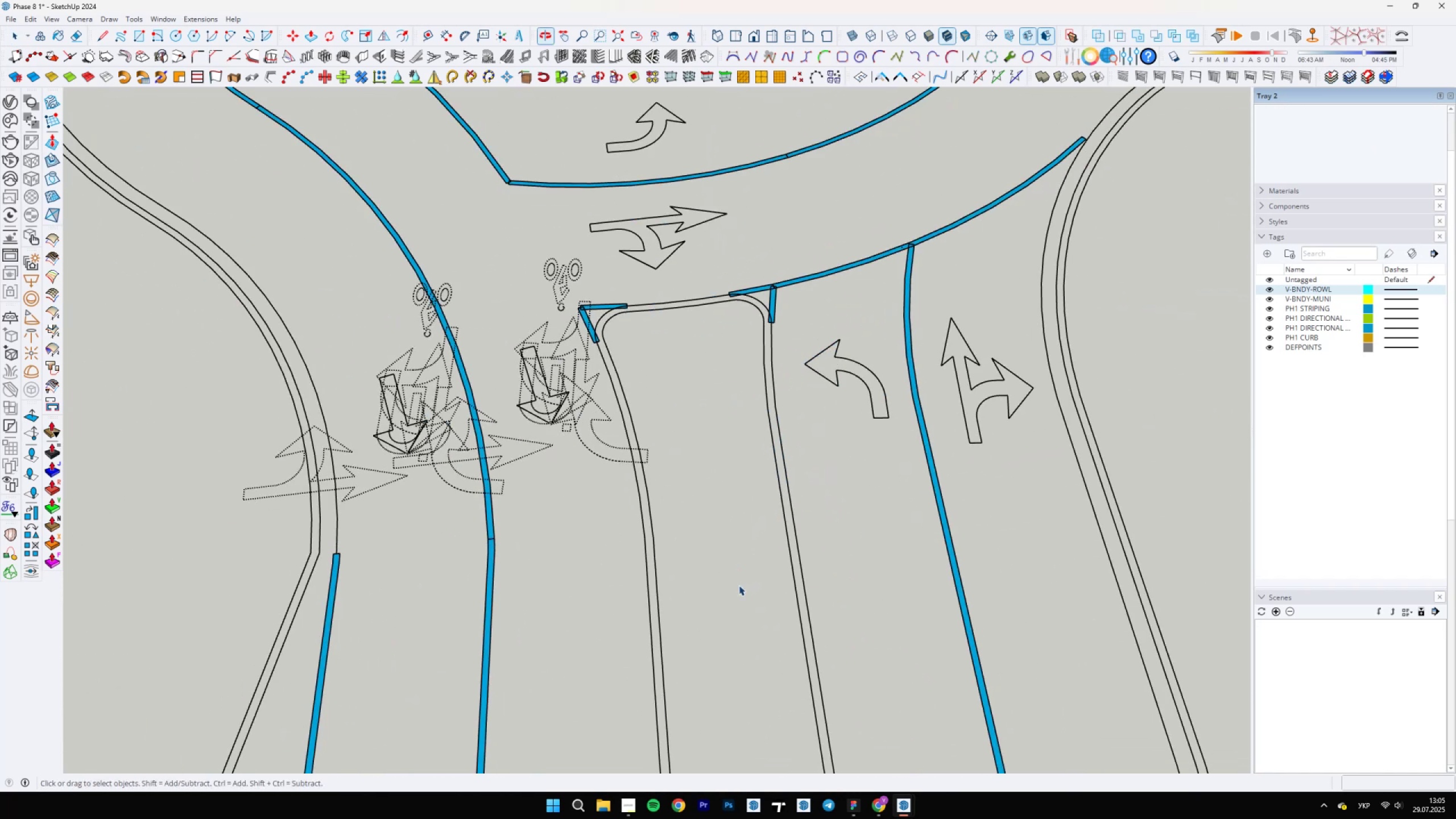 
scroll: coordinate [605, 460], scroll_direction: up, amount: 5.0
 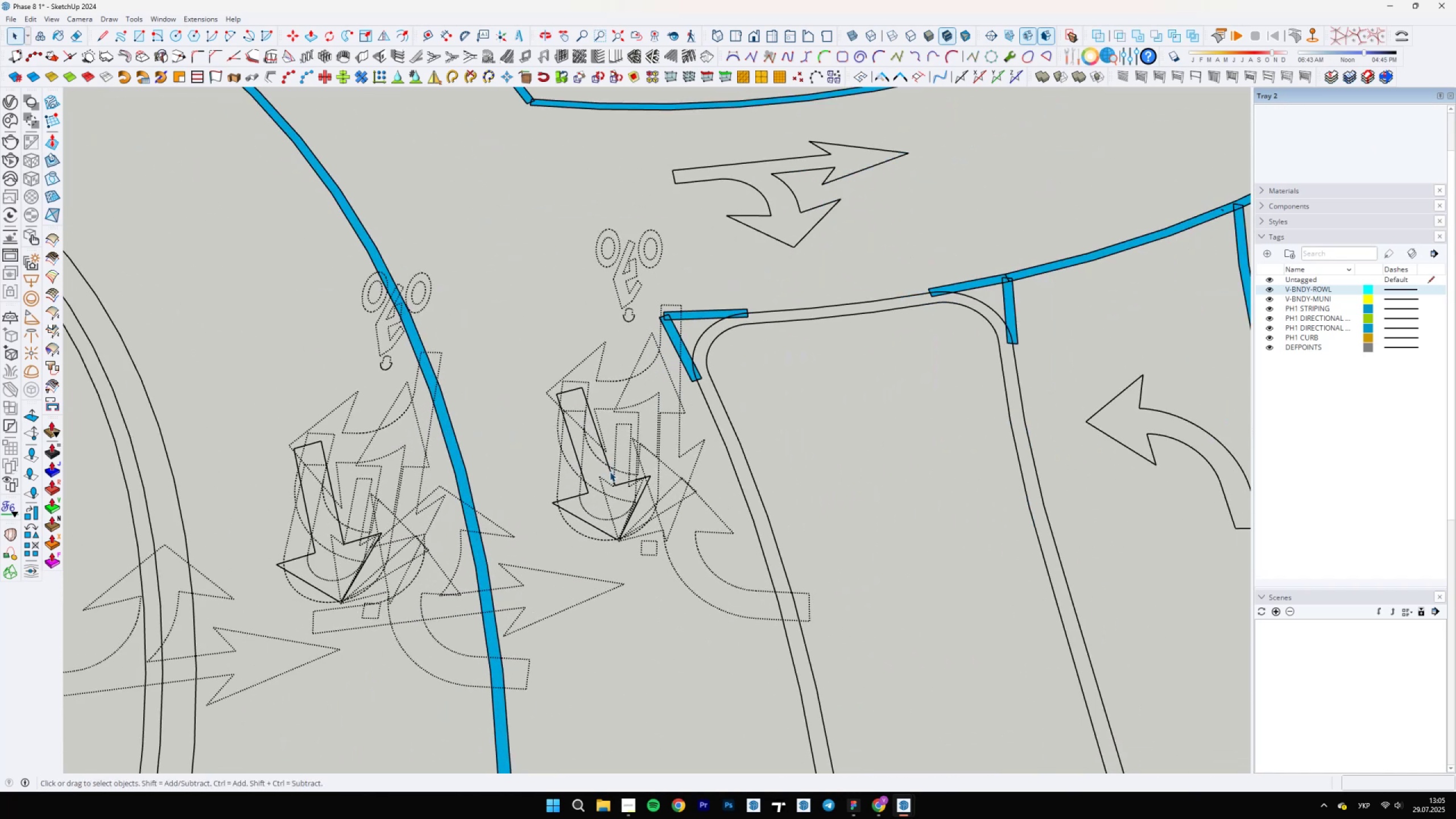 
double_click([610, 473])
 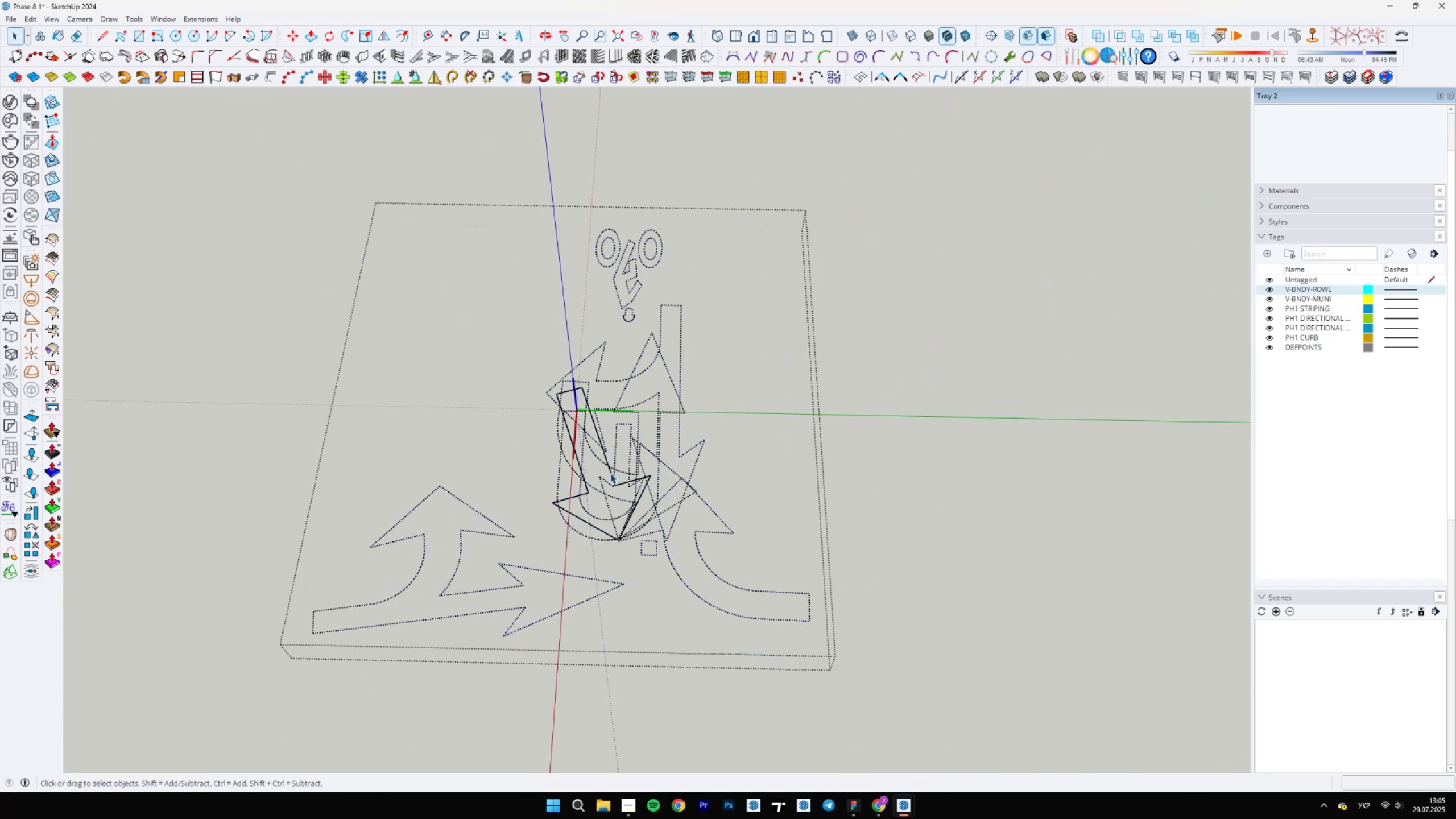 
triple_click([610, 473])
 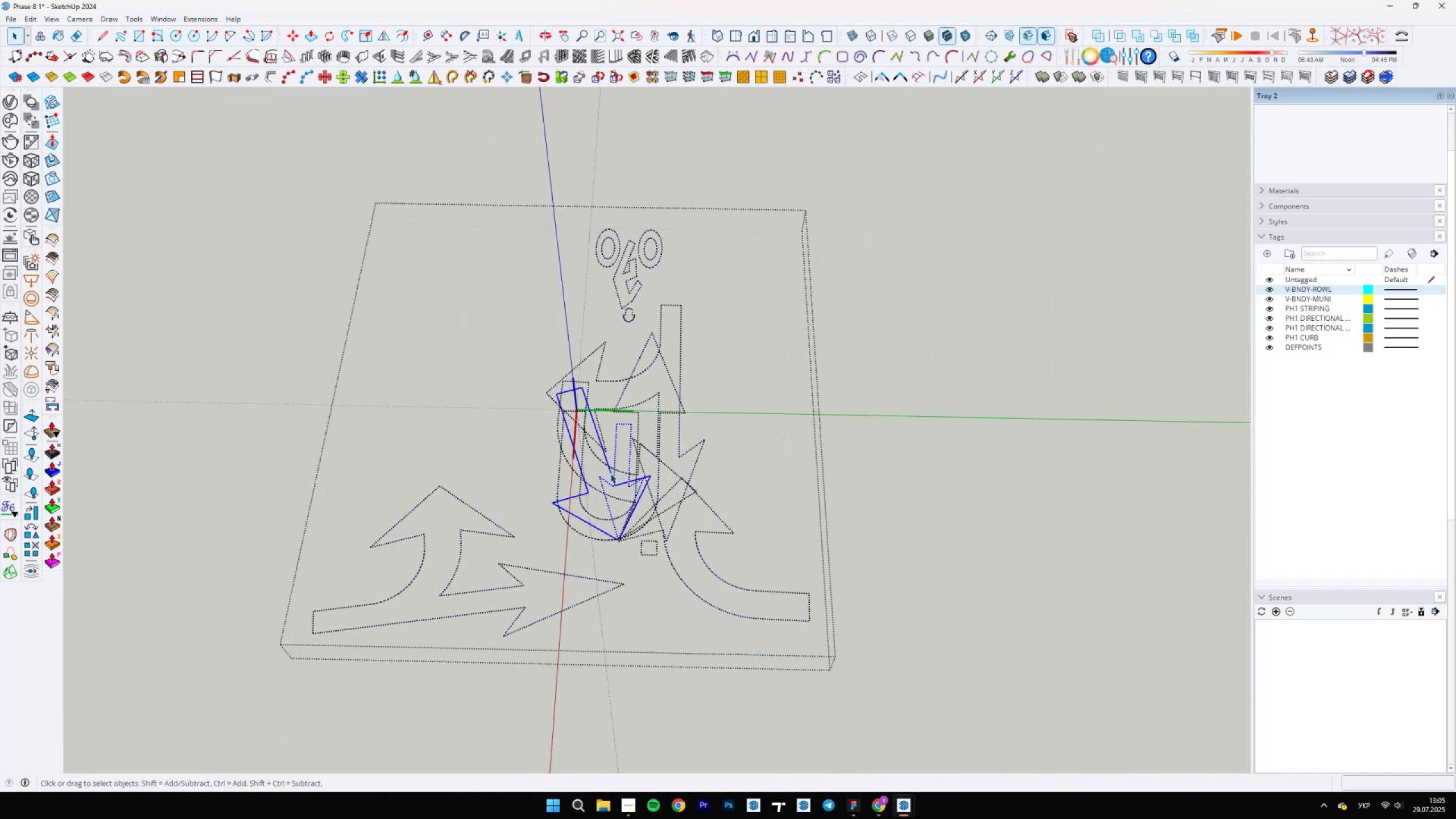 
triple_click([610, 473])
 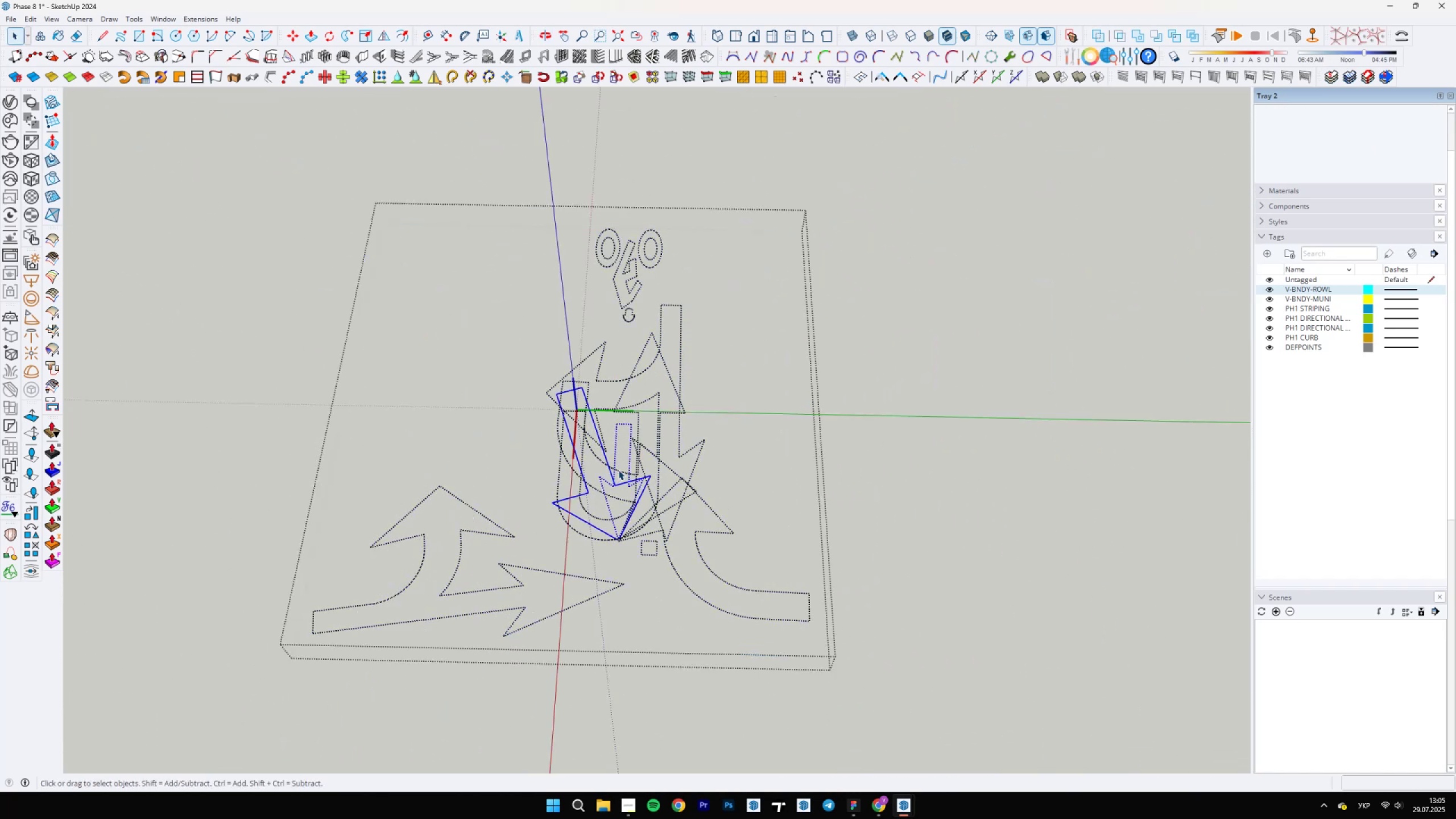 
hold_key(key=ControlLeft, duration=1.5)
scroll: coordinate [589, 448], scroll_direction: up, amount: 8.0
 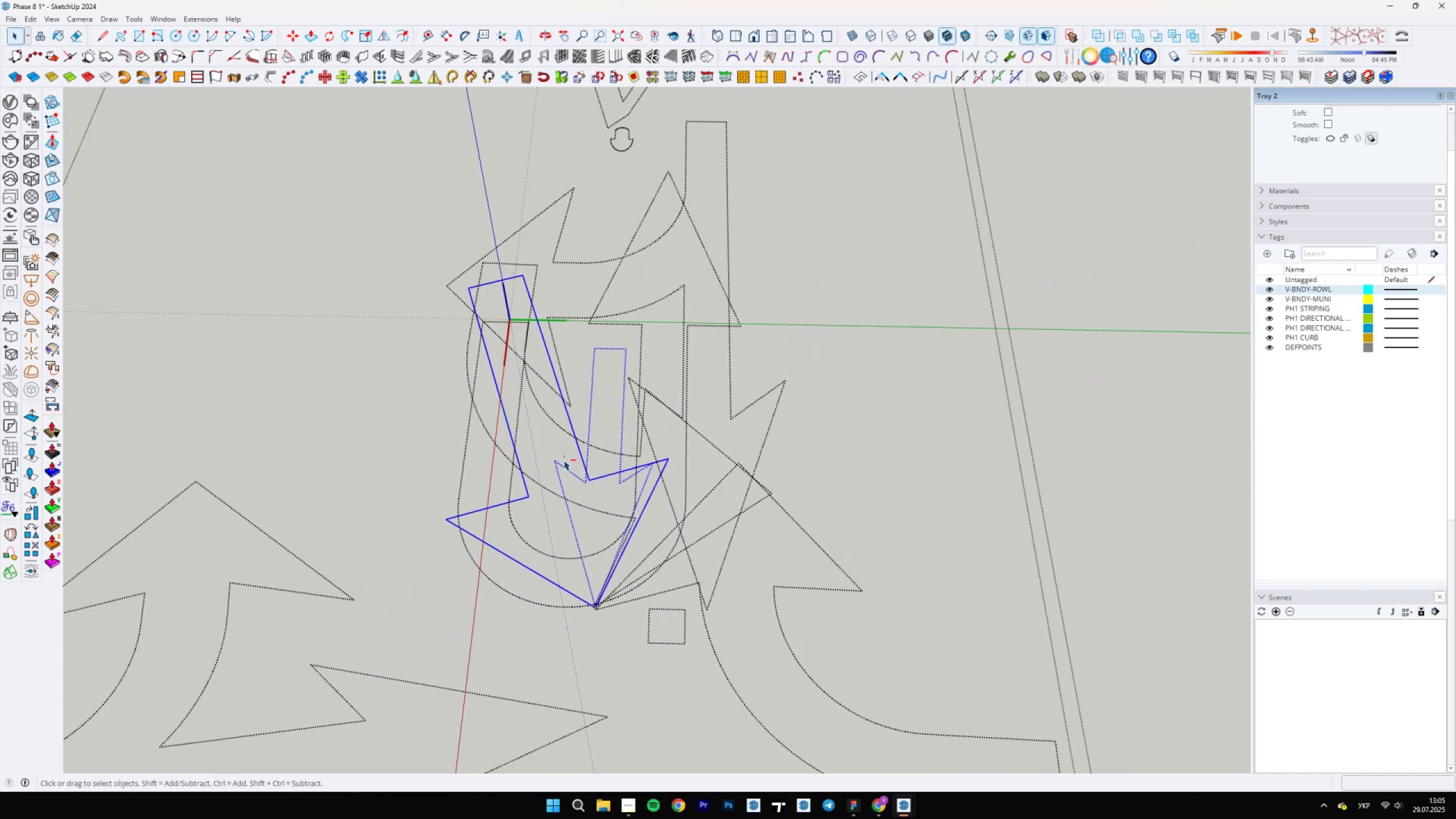 
hold_key(key=ControlLeft, duration=1.51)
scroll: coordinate [575, 486], scroll_direction: up, amount: 5.0
 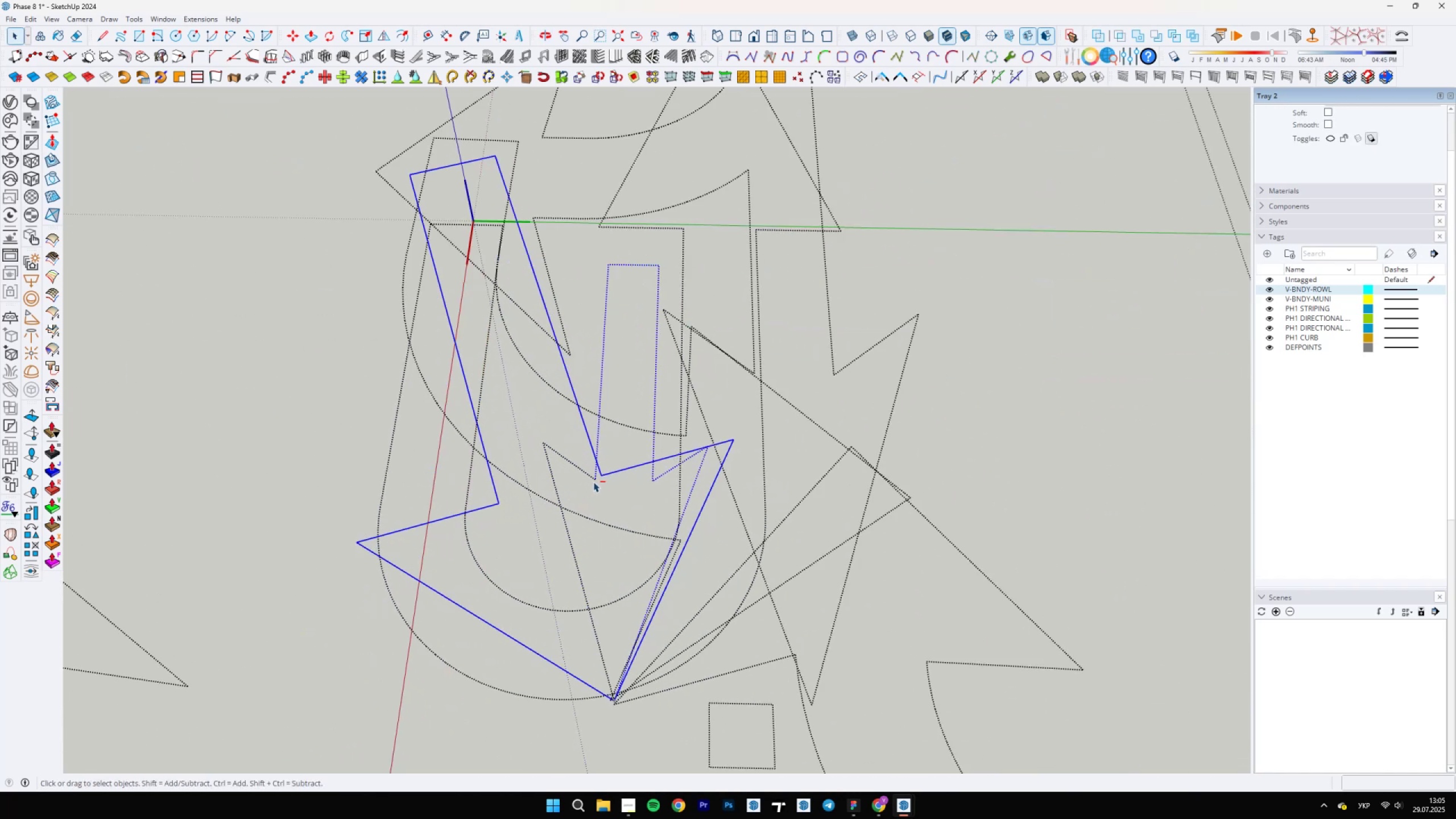 
hold_key(key=ControlLeft, duration=1.52)
 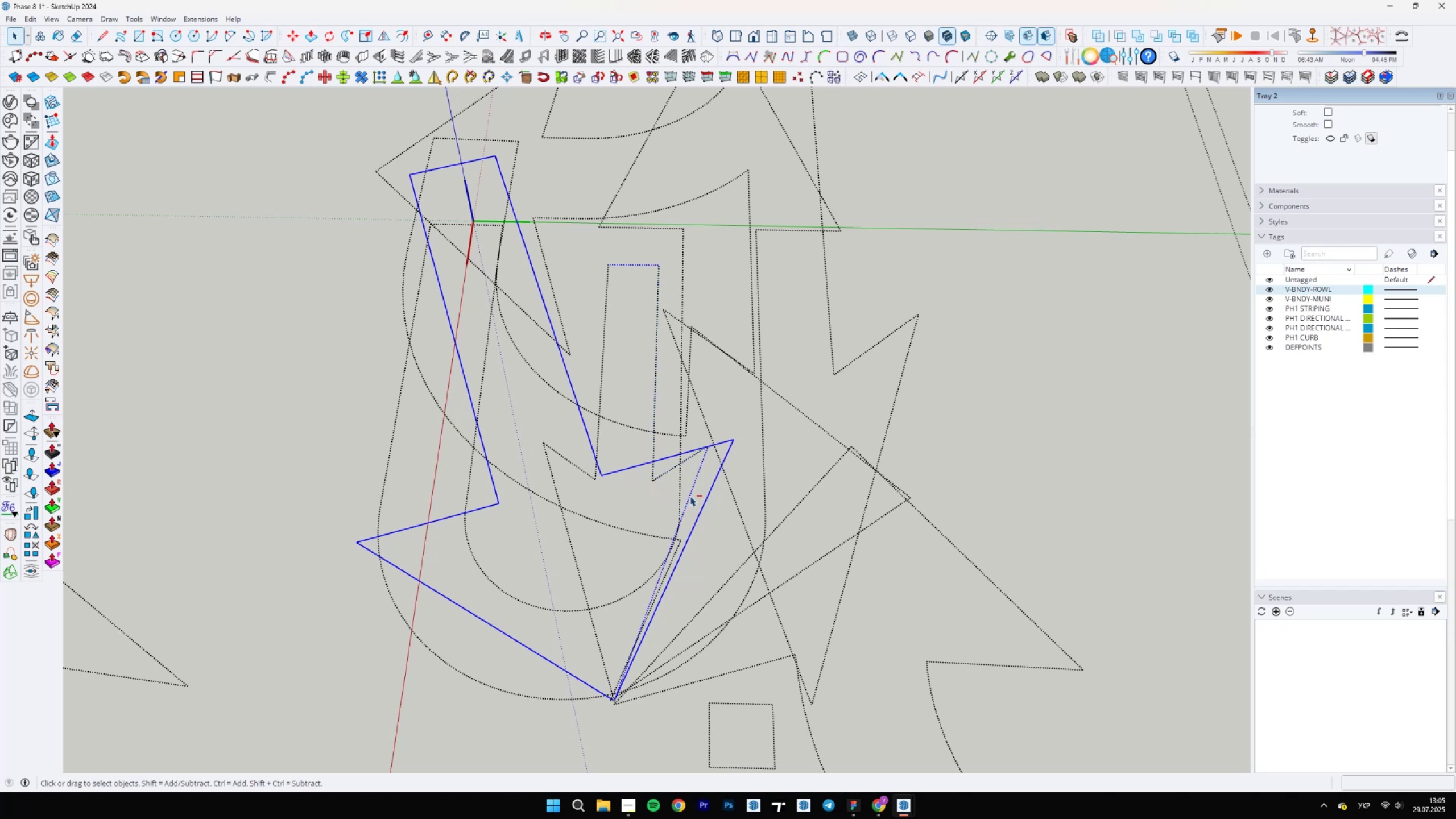 
hold_key(key=ControlLeft, duration=1.51)
 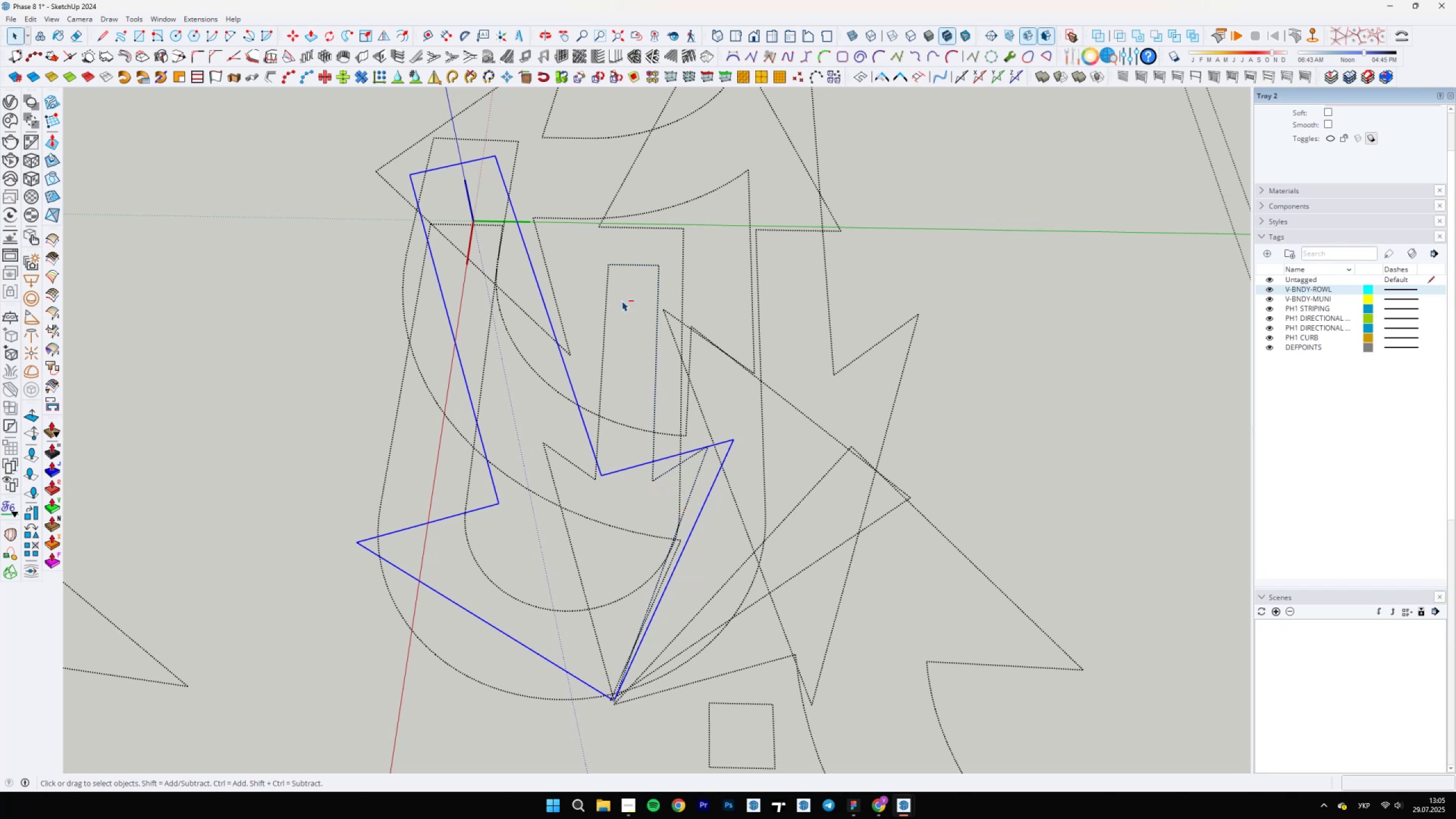 
scroll: coordinate [622, 314], scroll_direction: down, amount: 4.0
 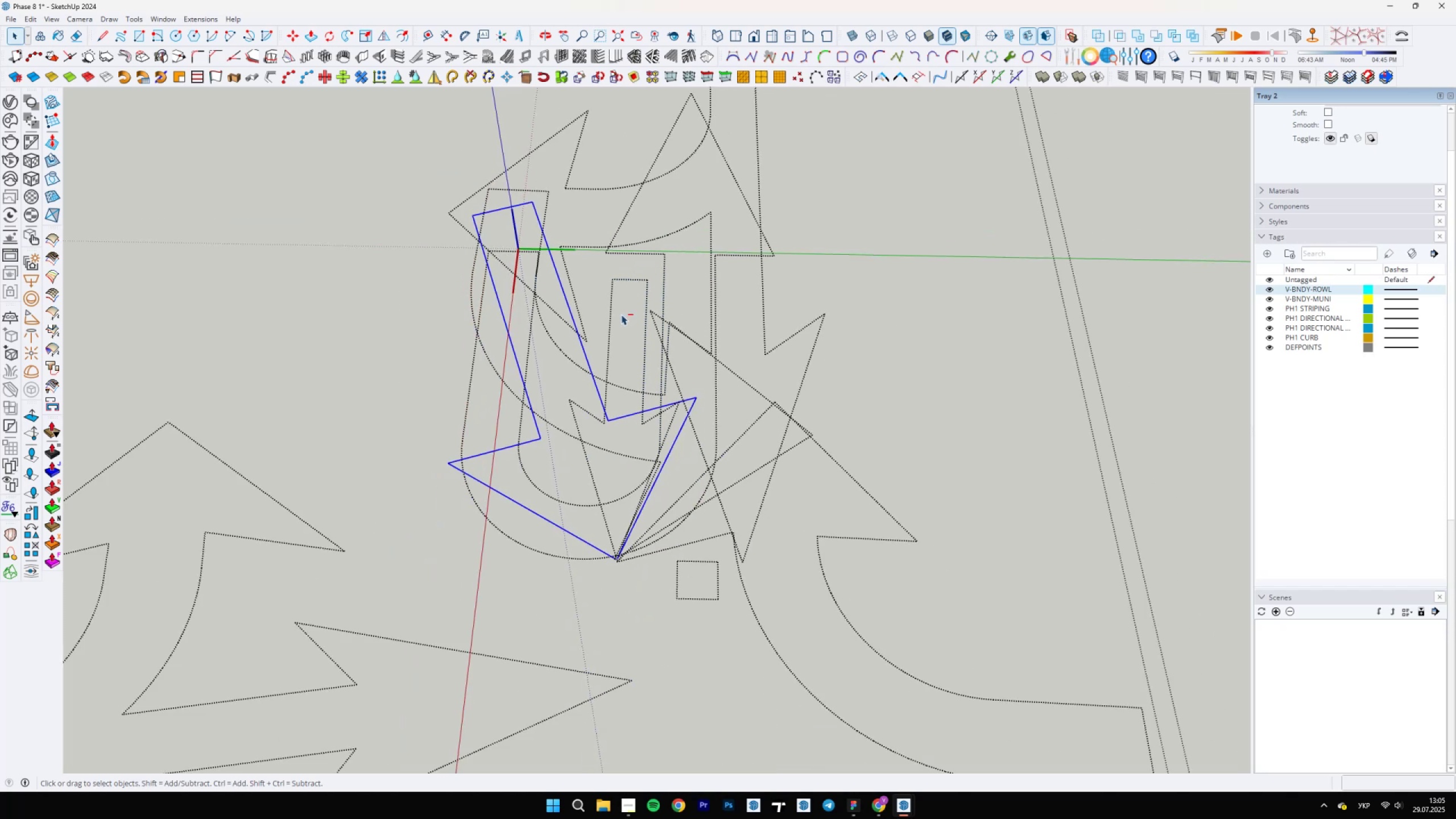 
key(Control+Shift+I)
 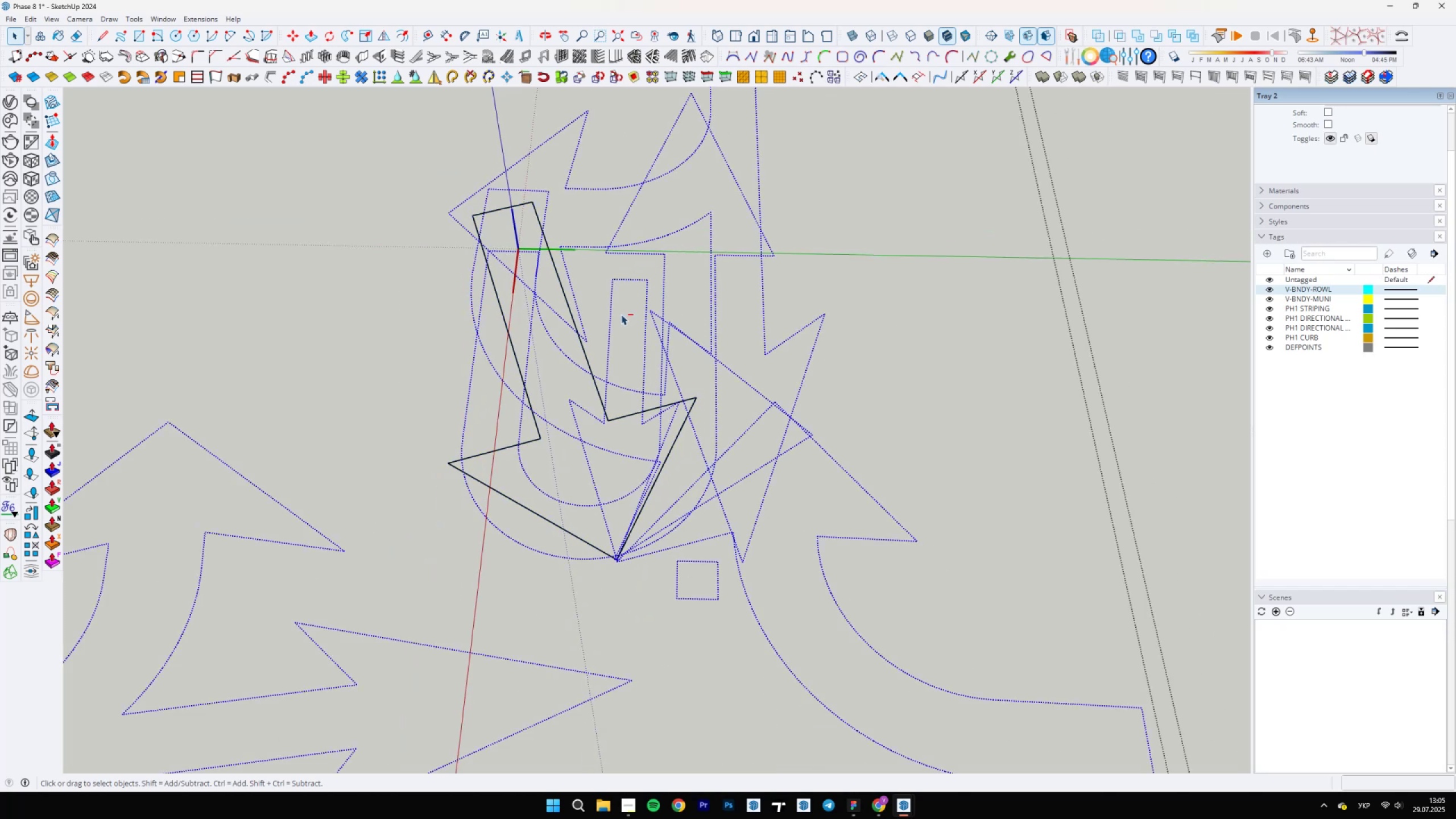 
key(Delete)
 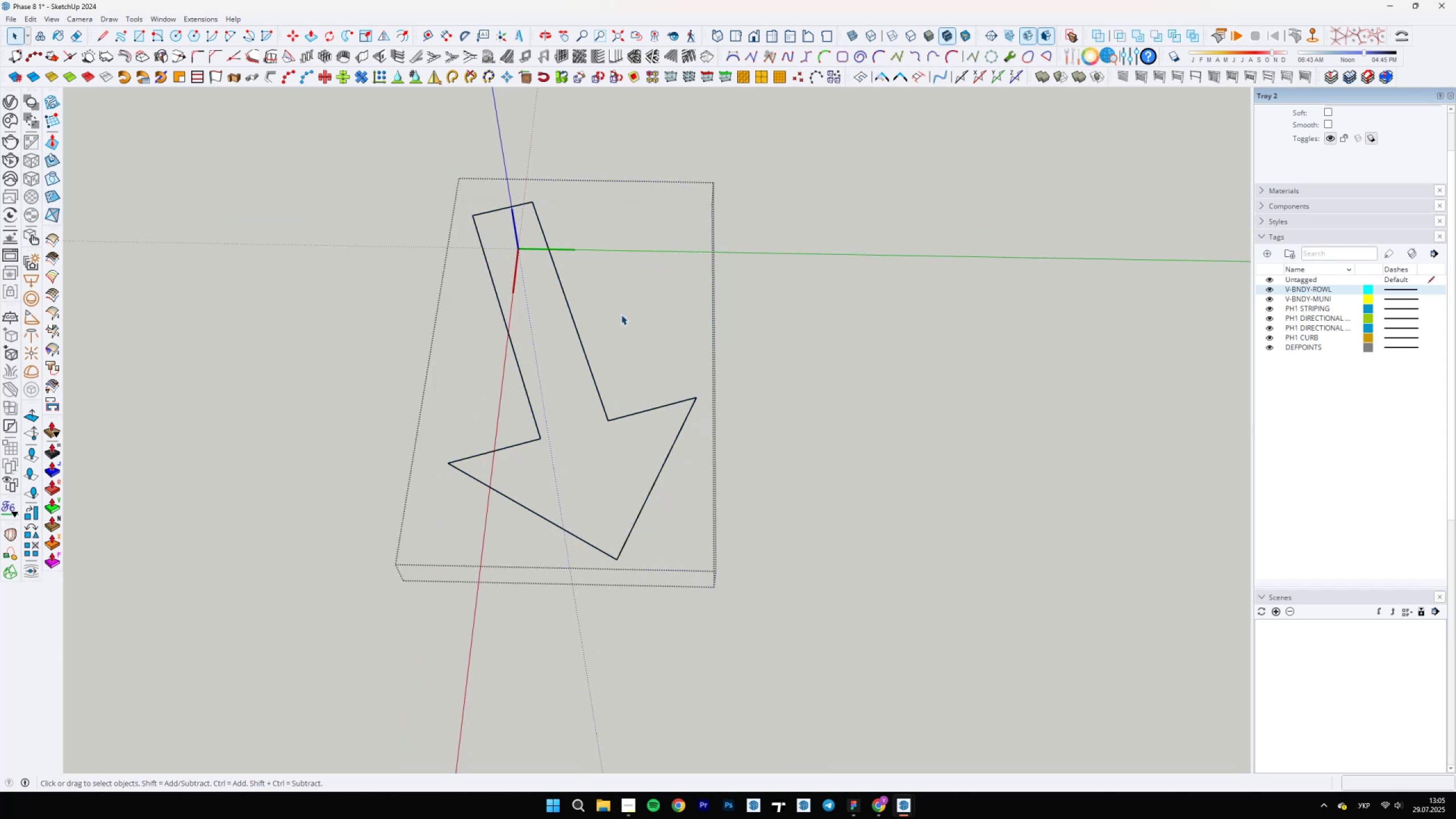 
key(Escape)
 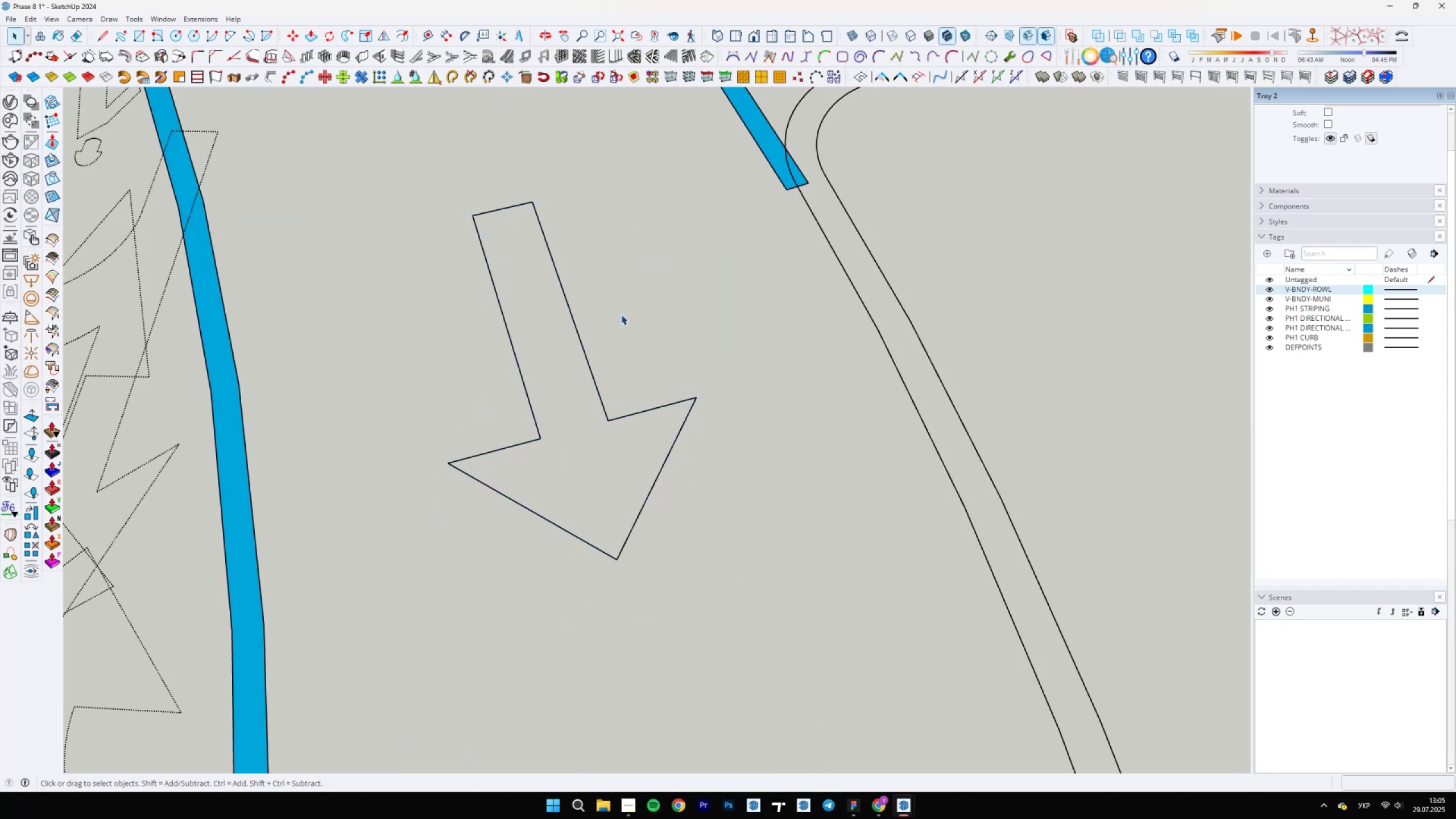 
scroll: coordinate [614, 465], scroll_direction: down, amount: 6.0
 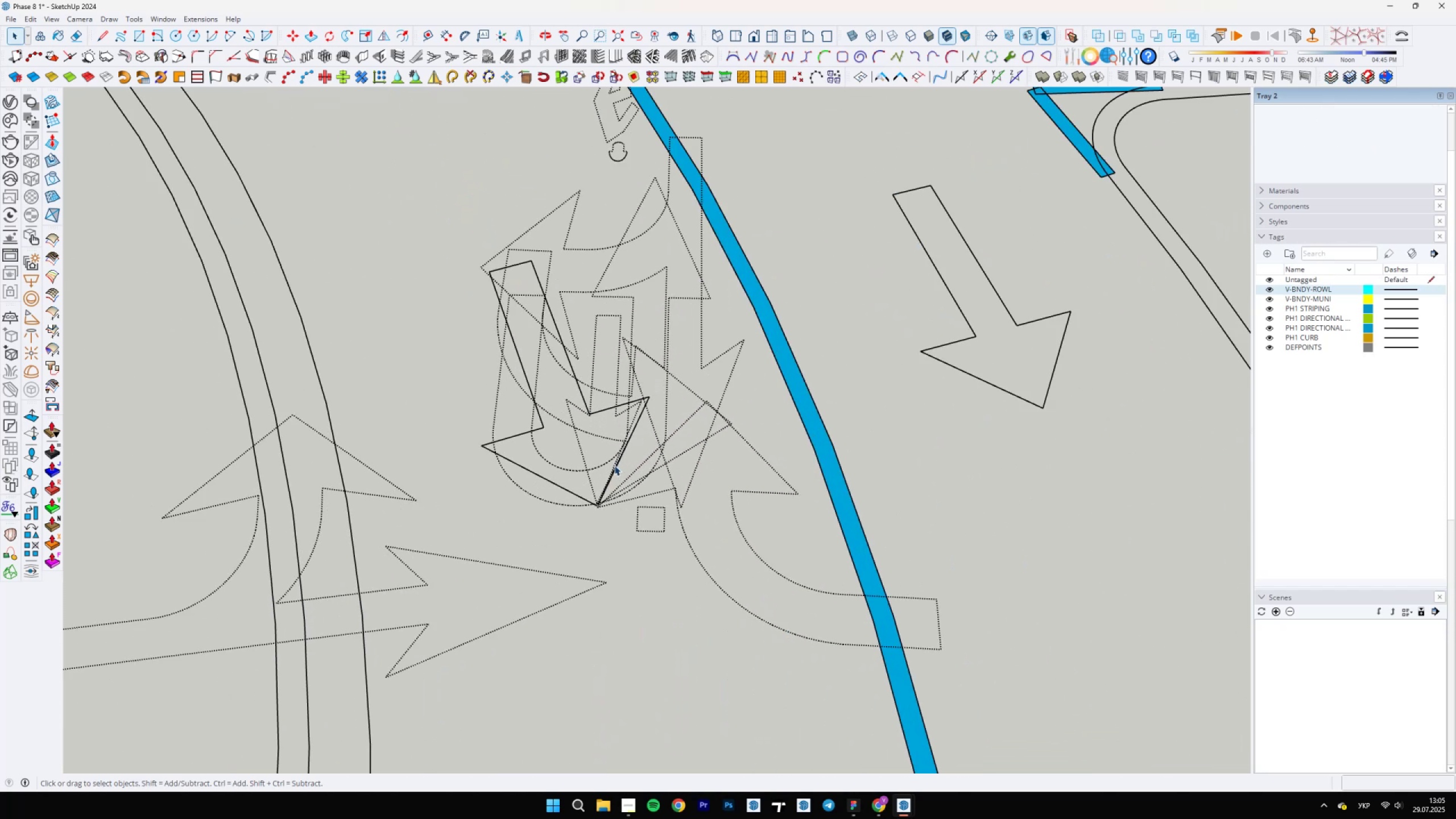 
double_click([614, 465])
 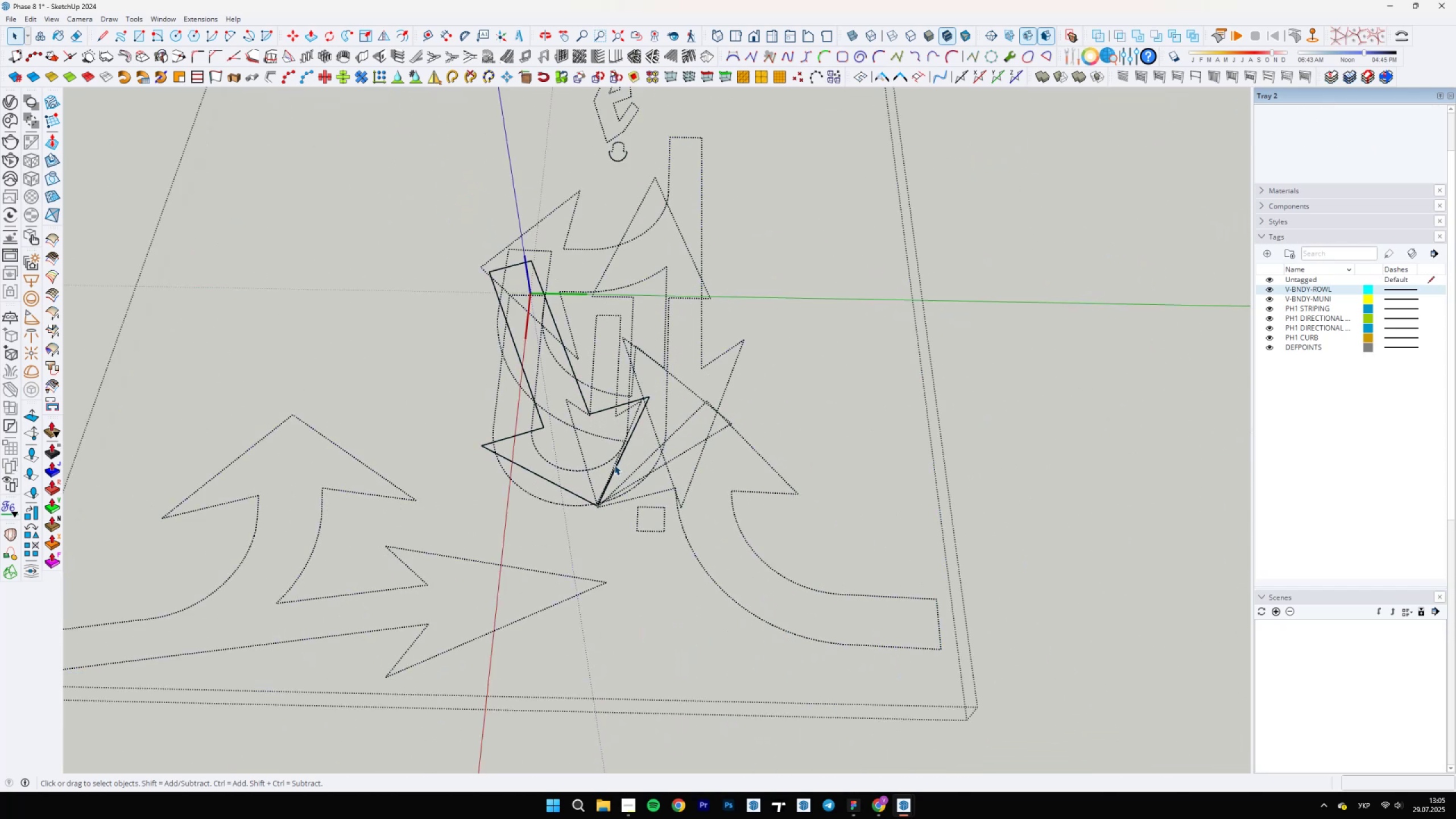 
scroll: coordinate [614, 469], scroll_direction: down, amount: 5.0
 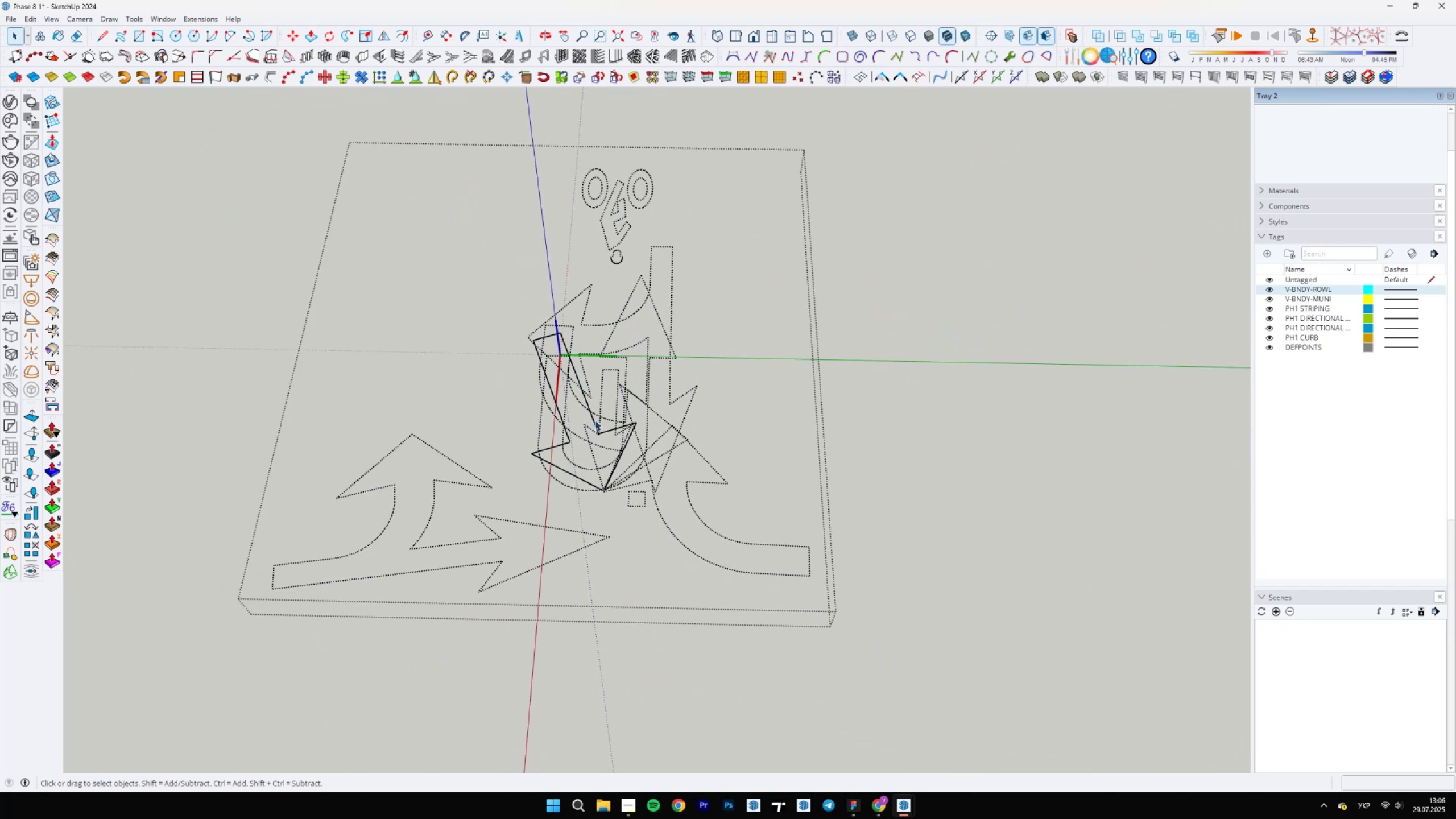 
double_click([595, 420])
 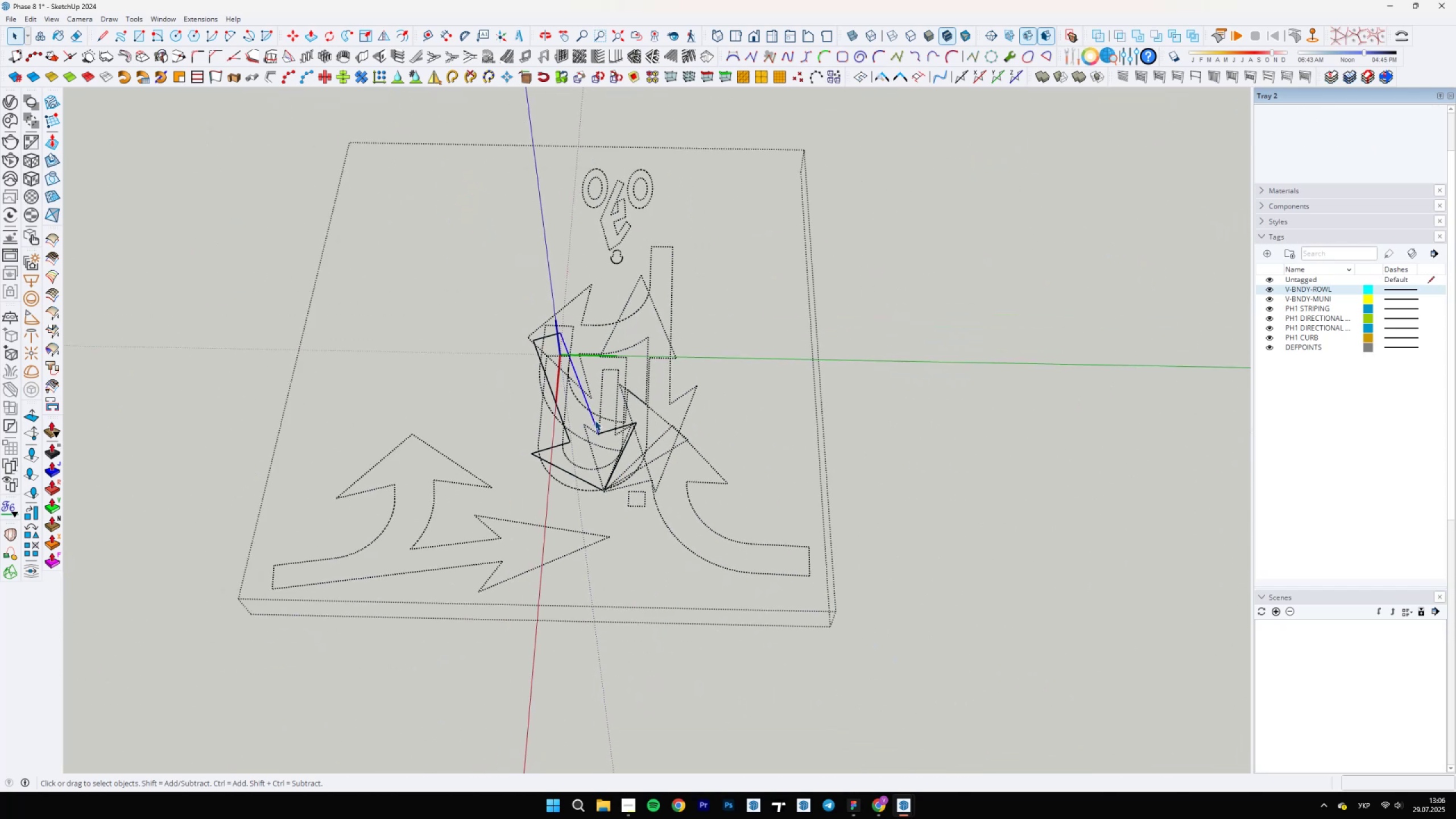 
triple_click([595, 420])
 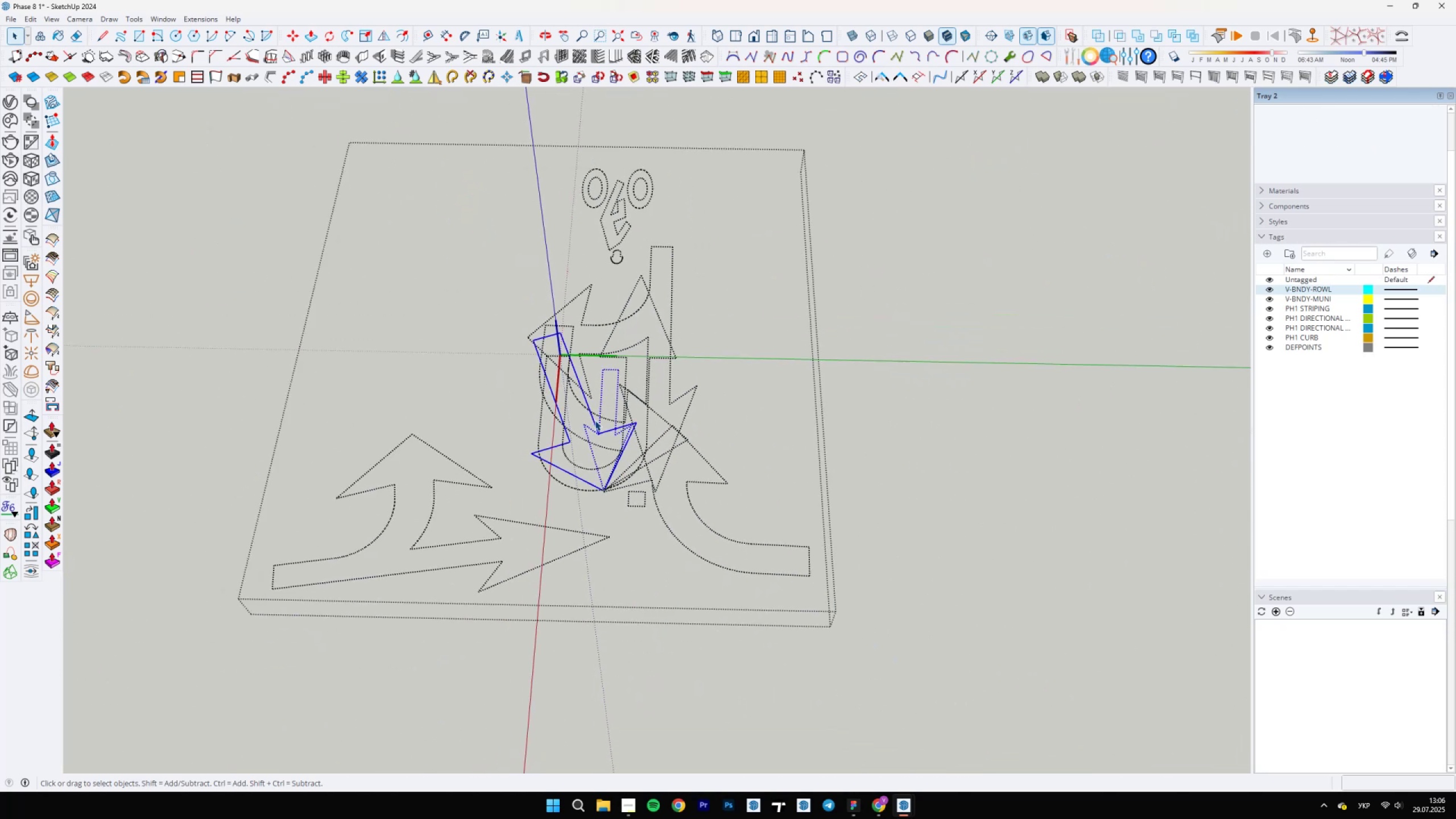 
triple_click([595, 420])
 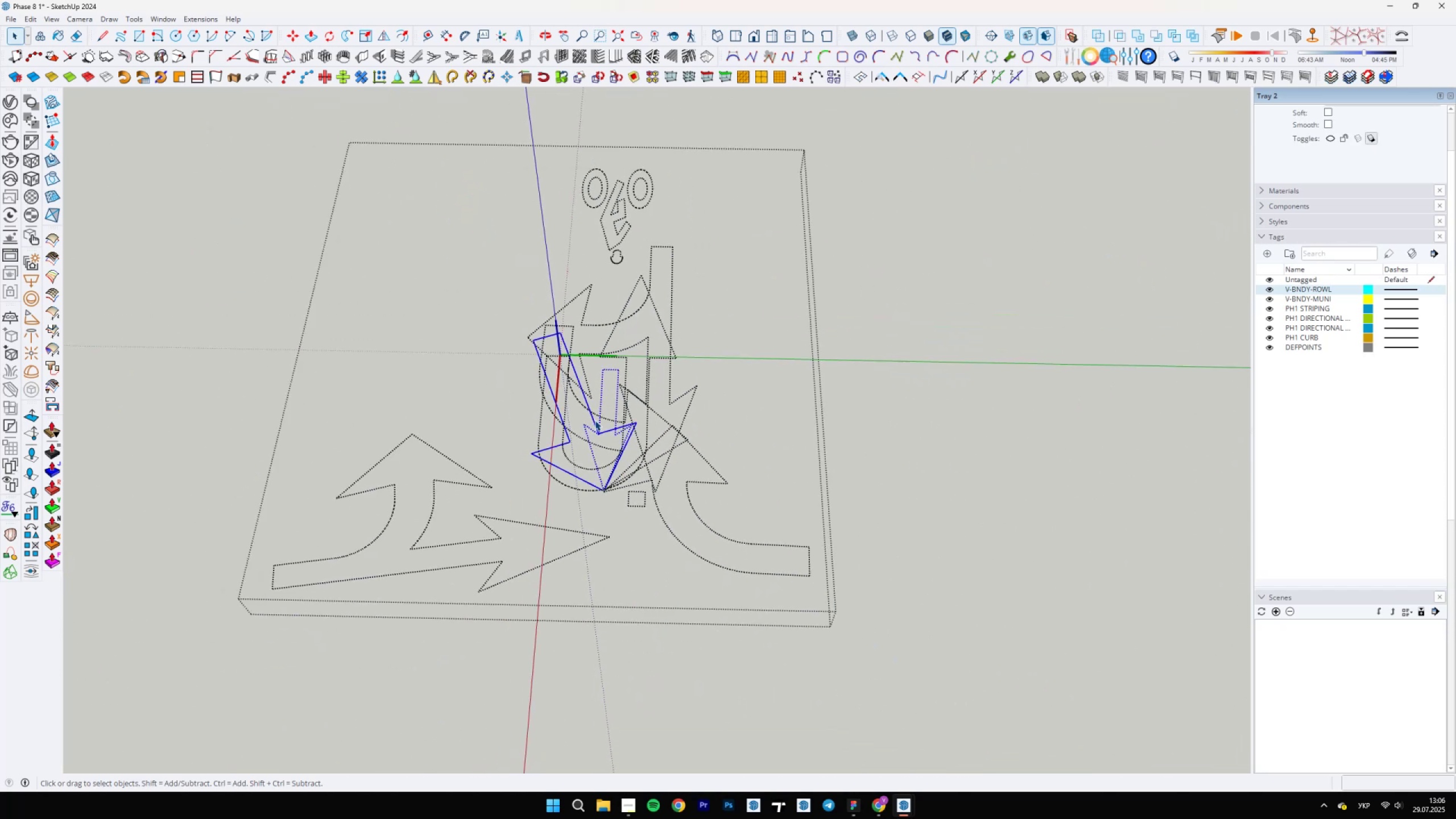 
hold_key(key=ShiftLeft, duration=1.54)
scroll: coordinate [575, 464], scroll_direction: up, amount: 9.0
 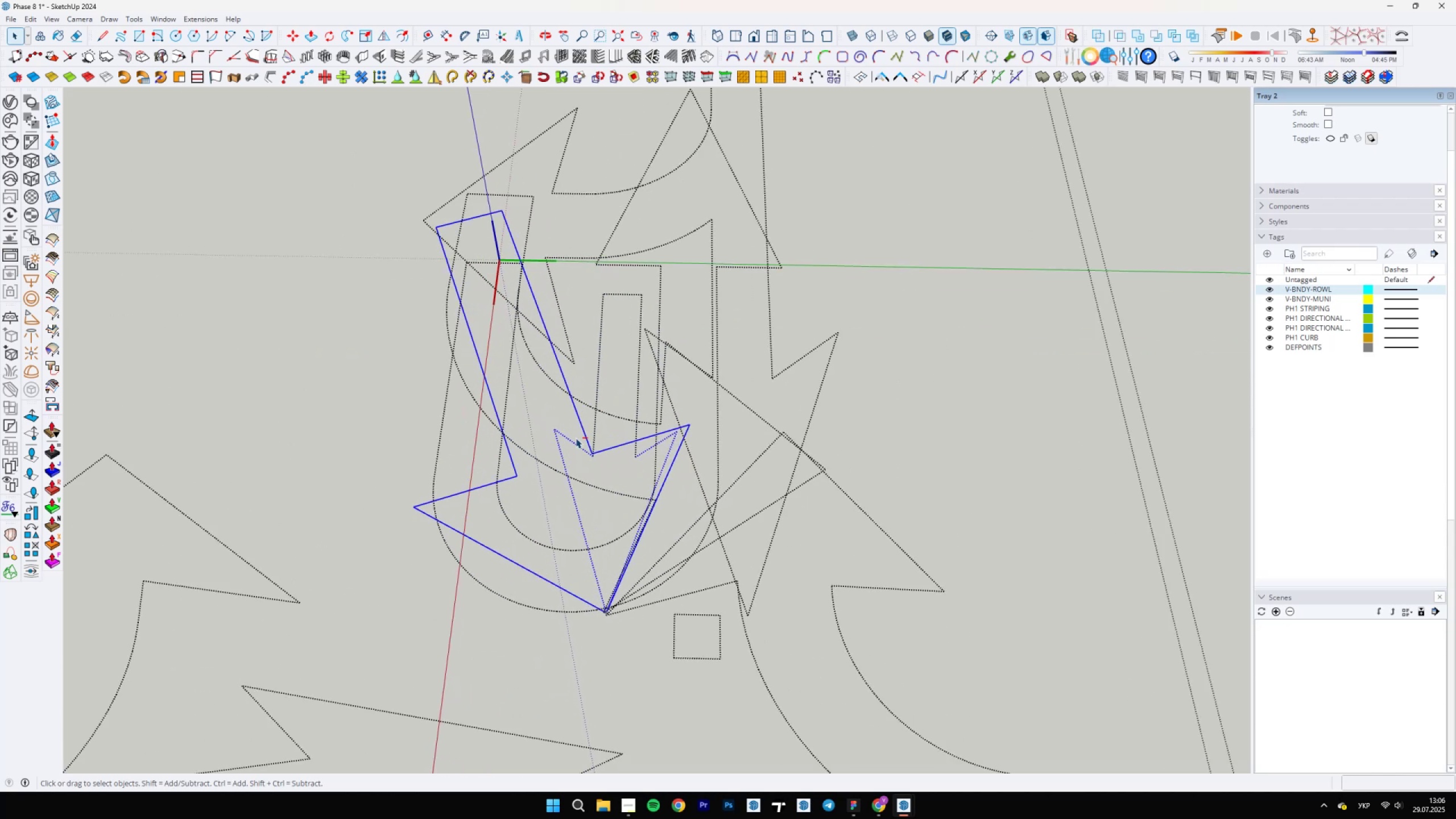 
hold_key(key=ShiftLeft, duration=1.51)
scroll: coordinate [636, 455], scroll_direction: up, amount: 4.0
 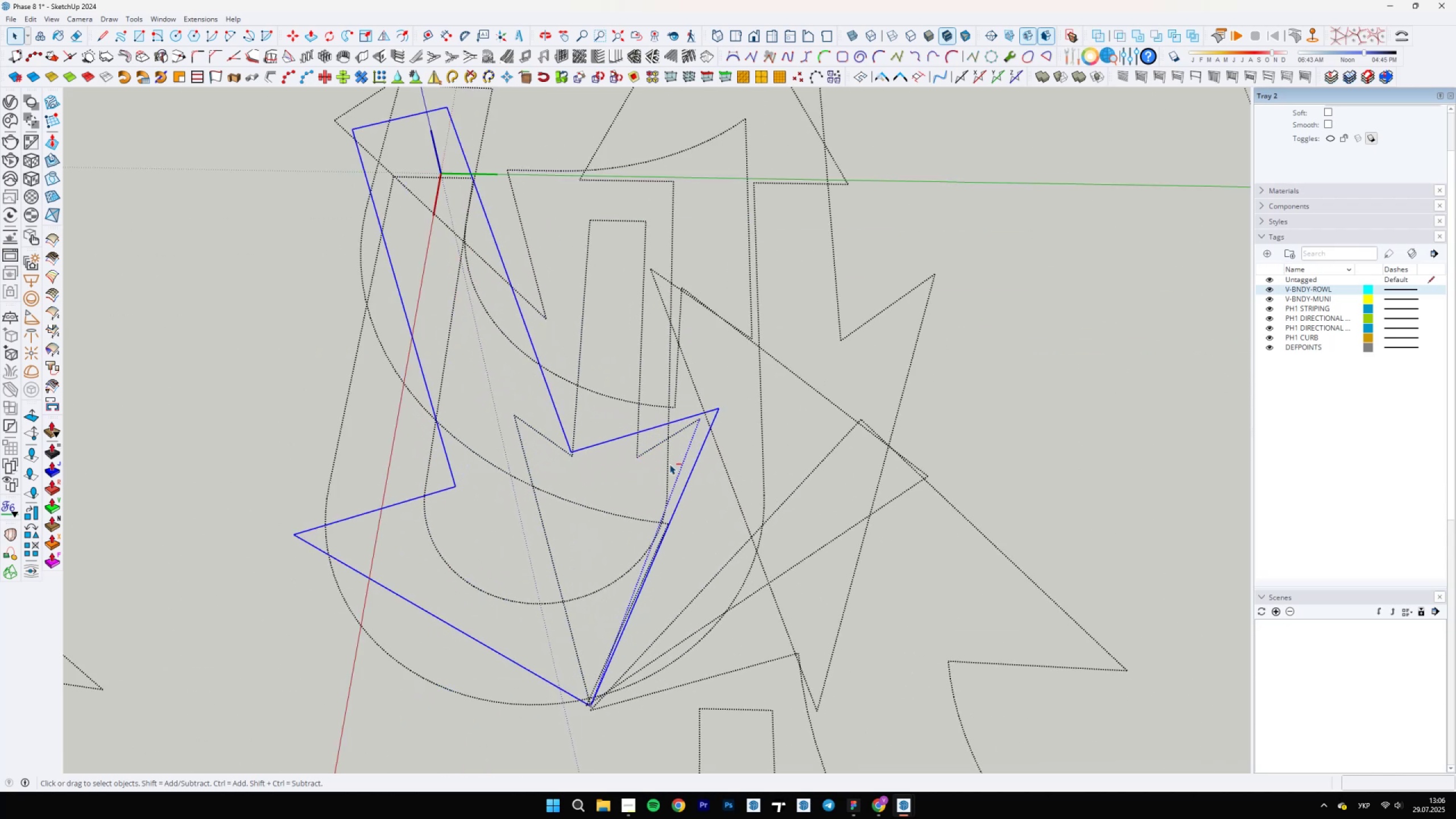 
key(Control+Shift+I)
 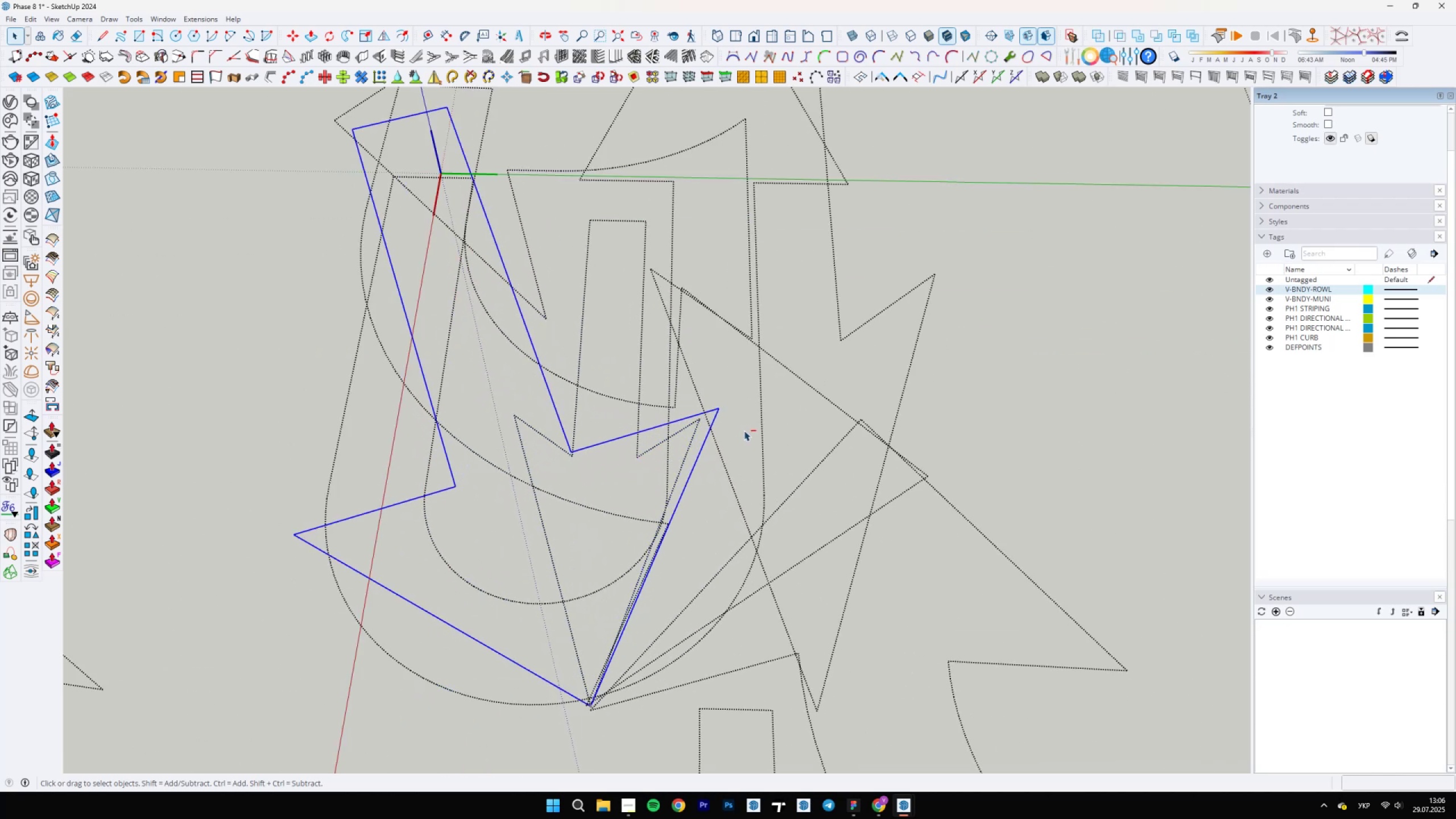 
key(Delete)
 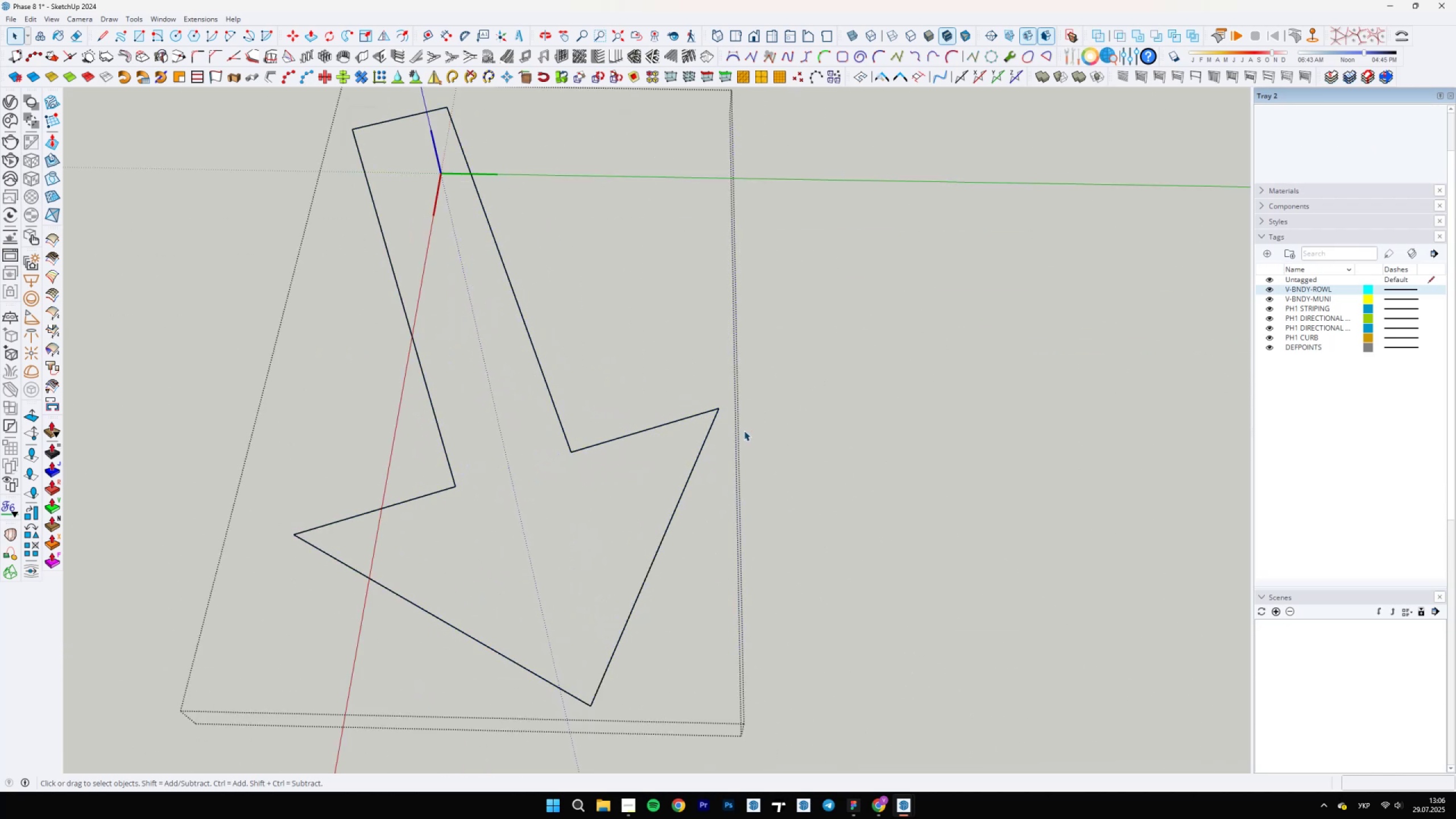 
key(Escape)
 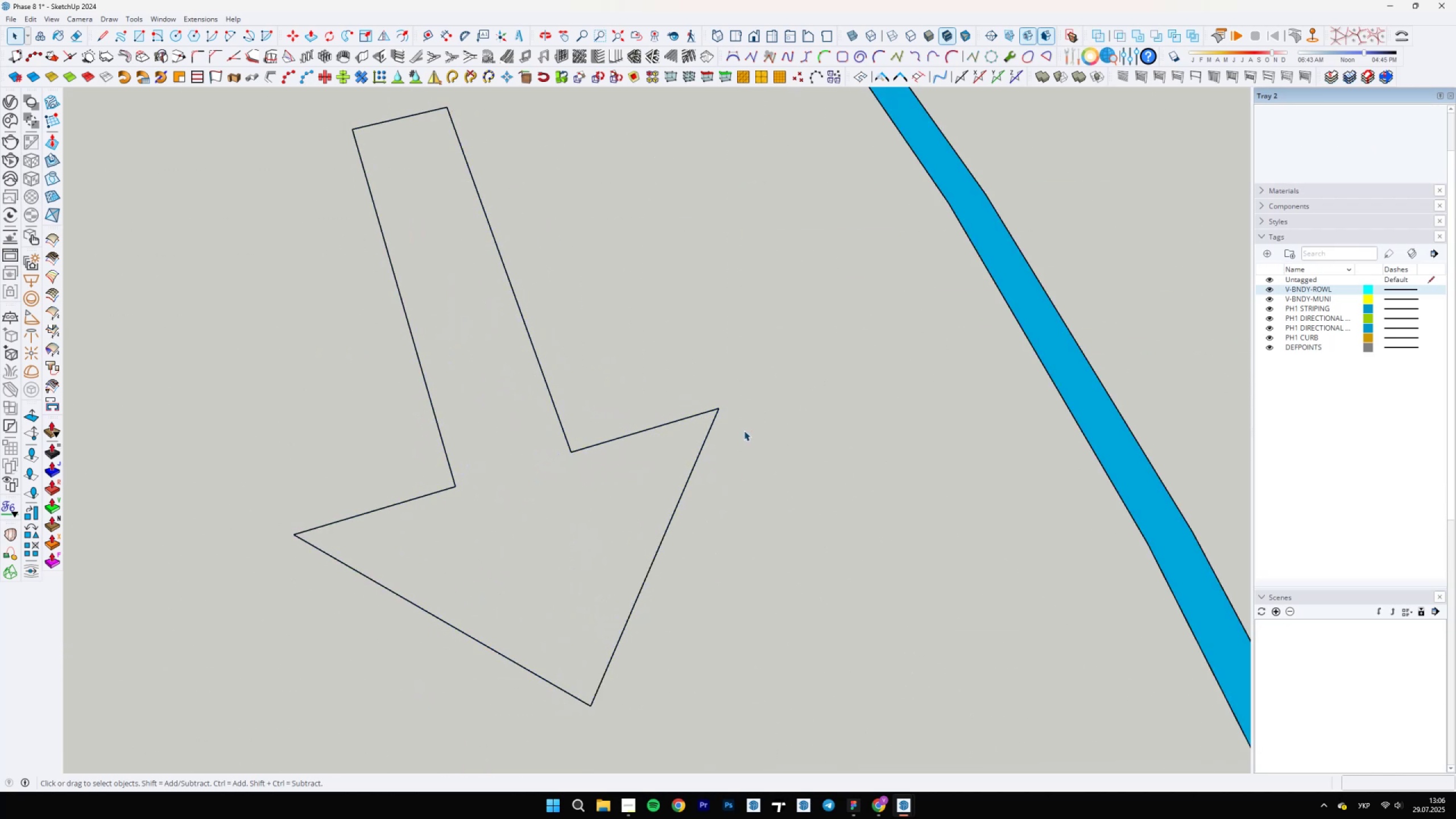 
scroll: coordinate [718, 373], scroll_direction: down, amount: 44.0
 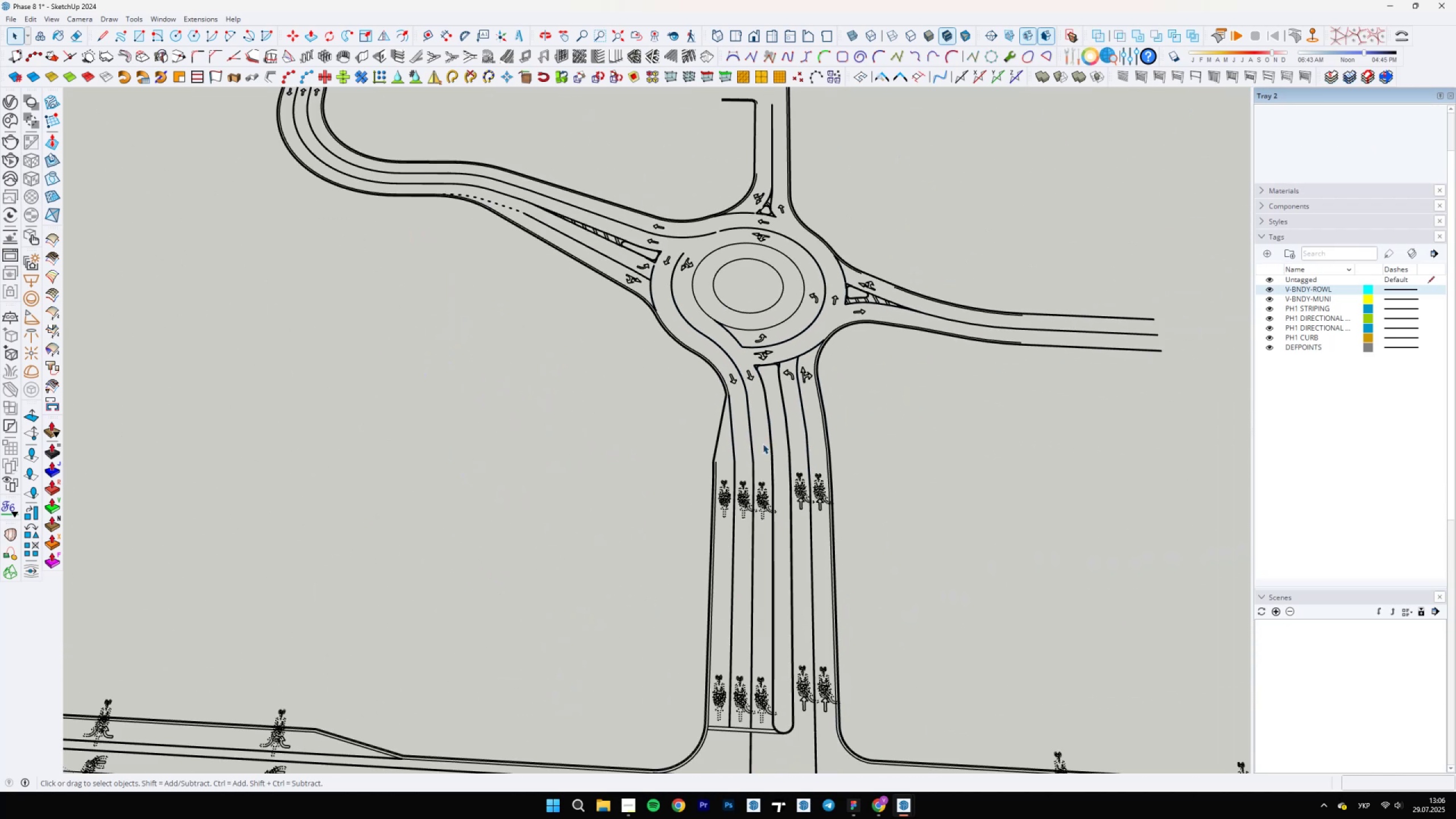 
scroll: coordinate [675, 515], scroll_direction: up, amount: 23.0
 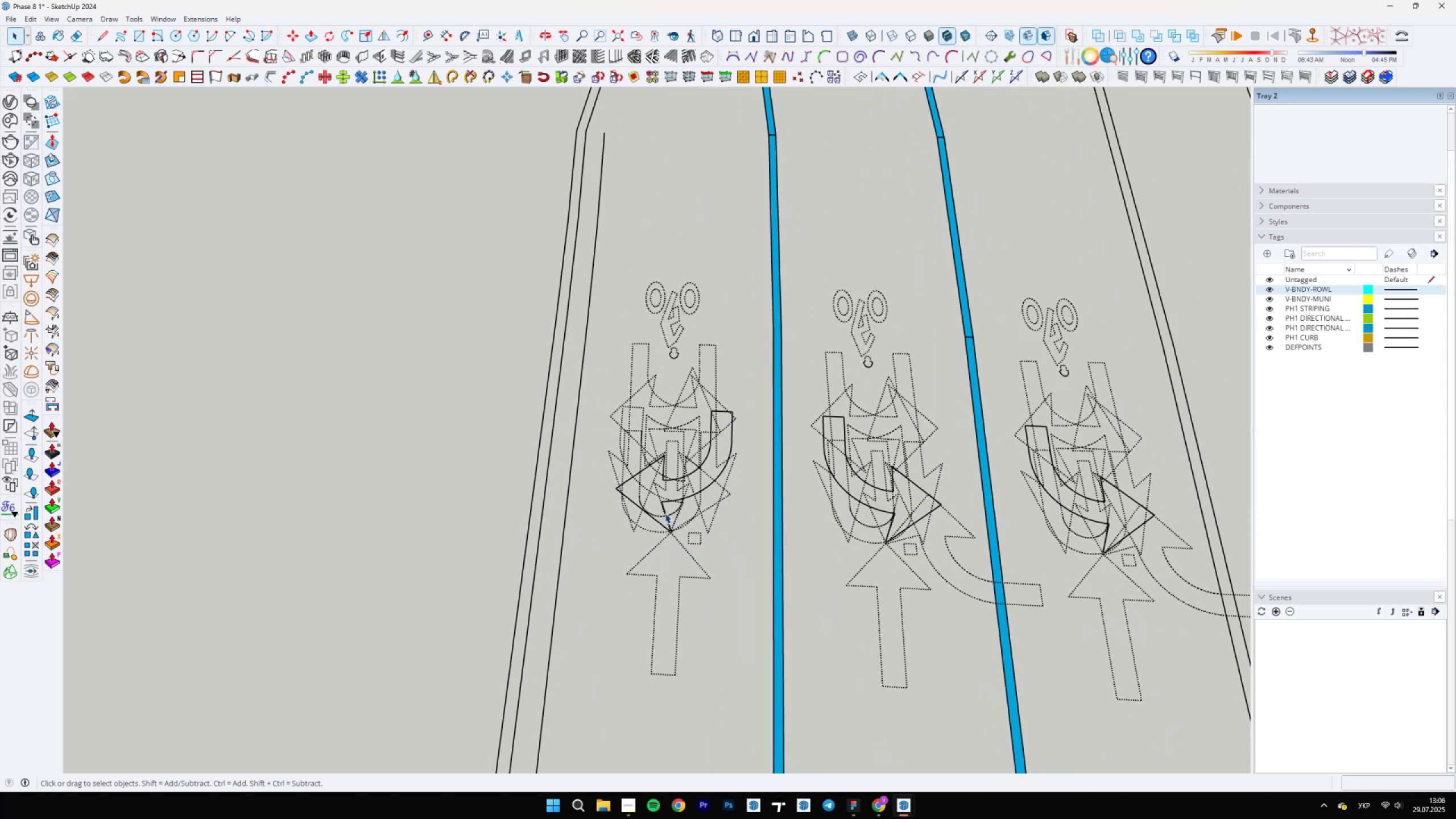 
double_click([665, 513])
 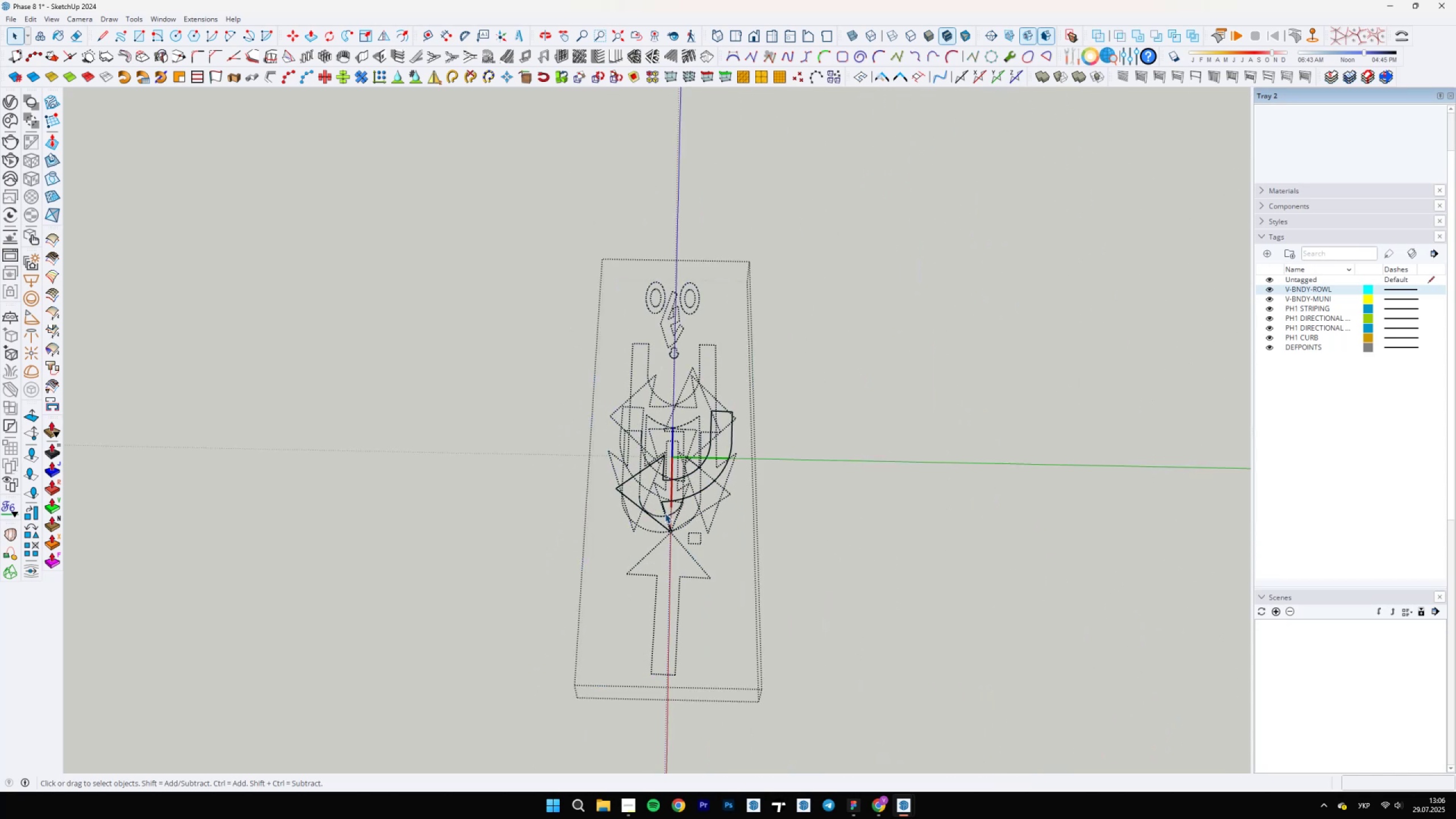 
triple_click([665, 513])
 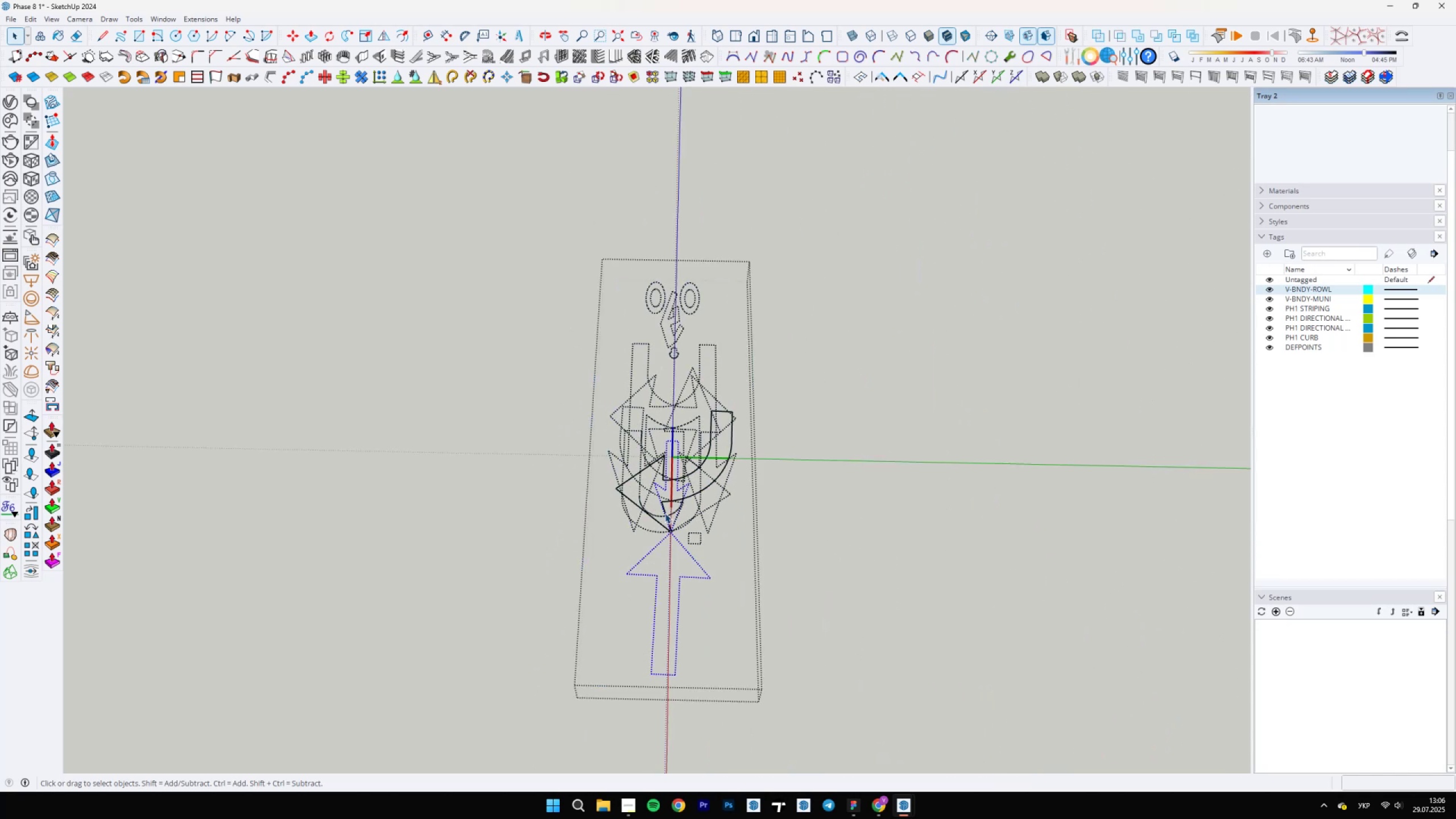 
triple_click([665, 513])
 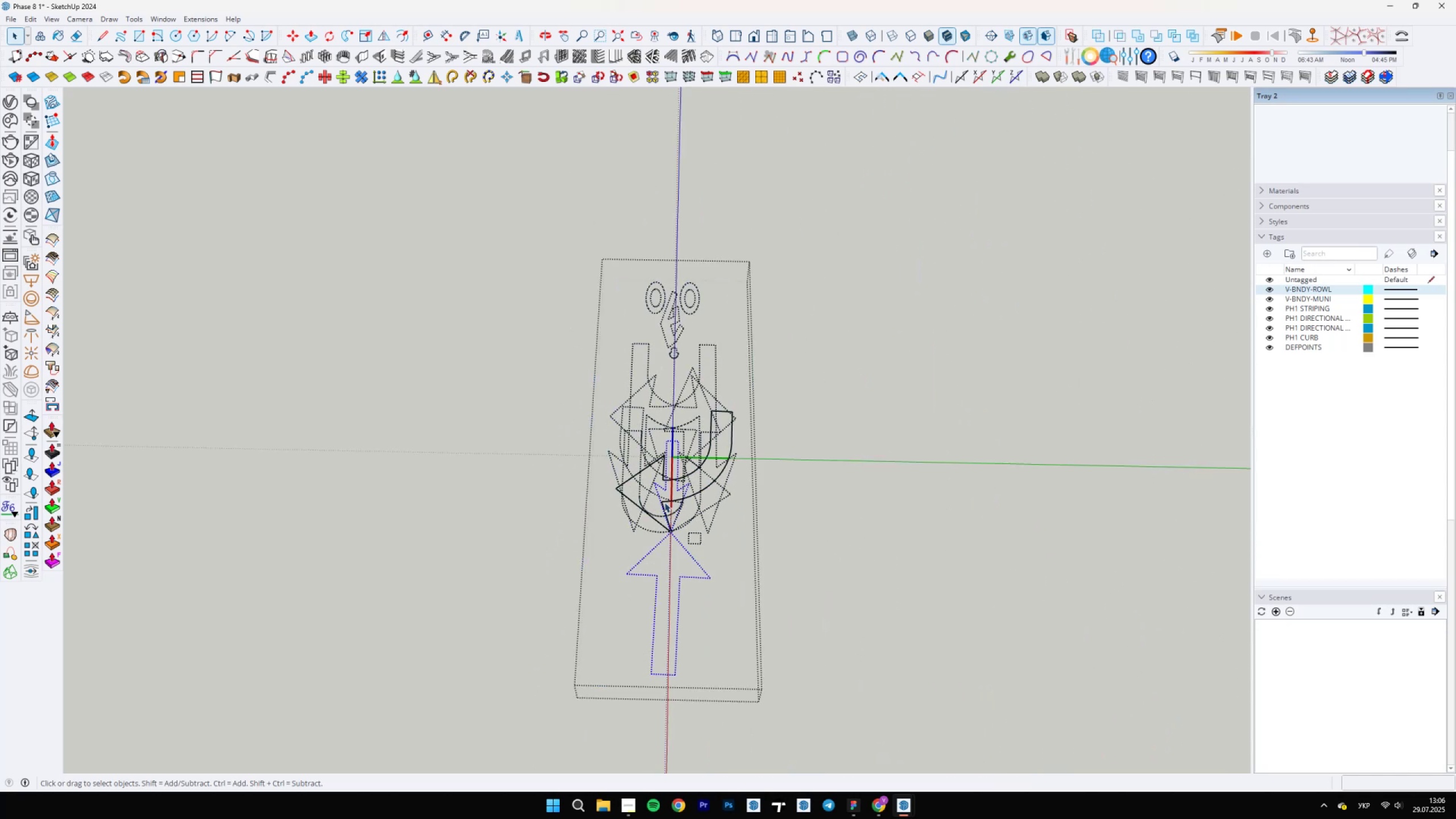 
scroll: coordinate [675, 492], scroll_direction: up, amount: 5.0
 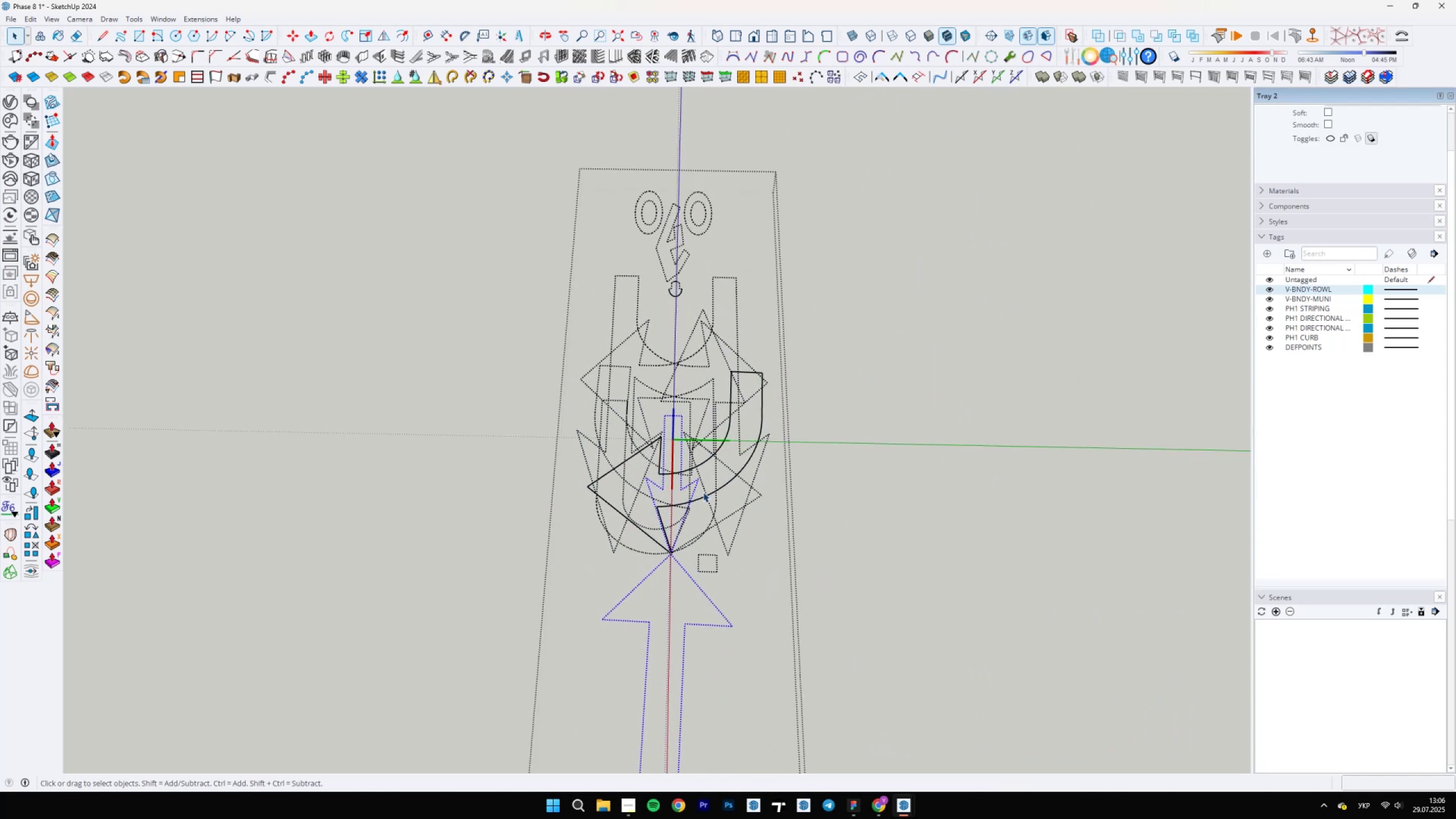 
left_click([697, 497])
 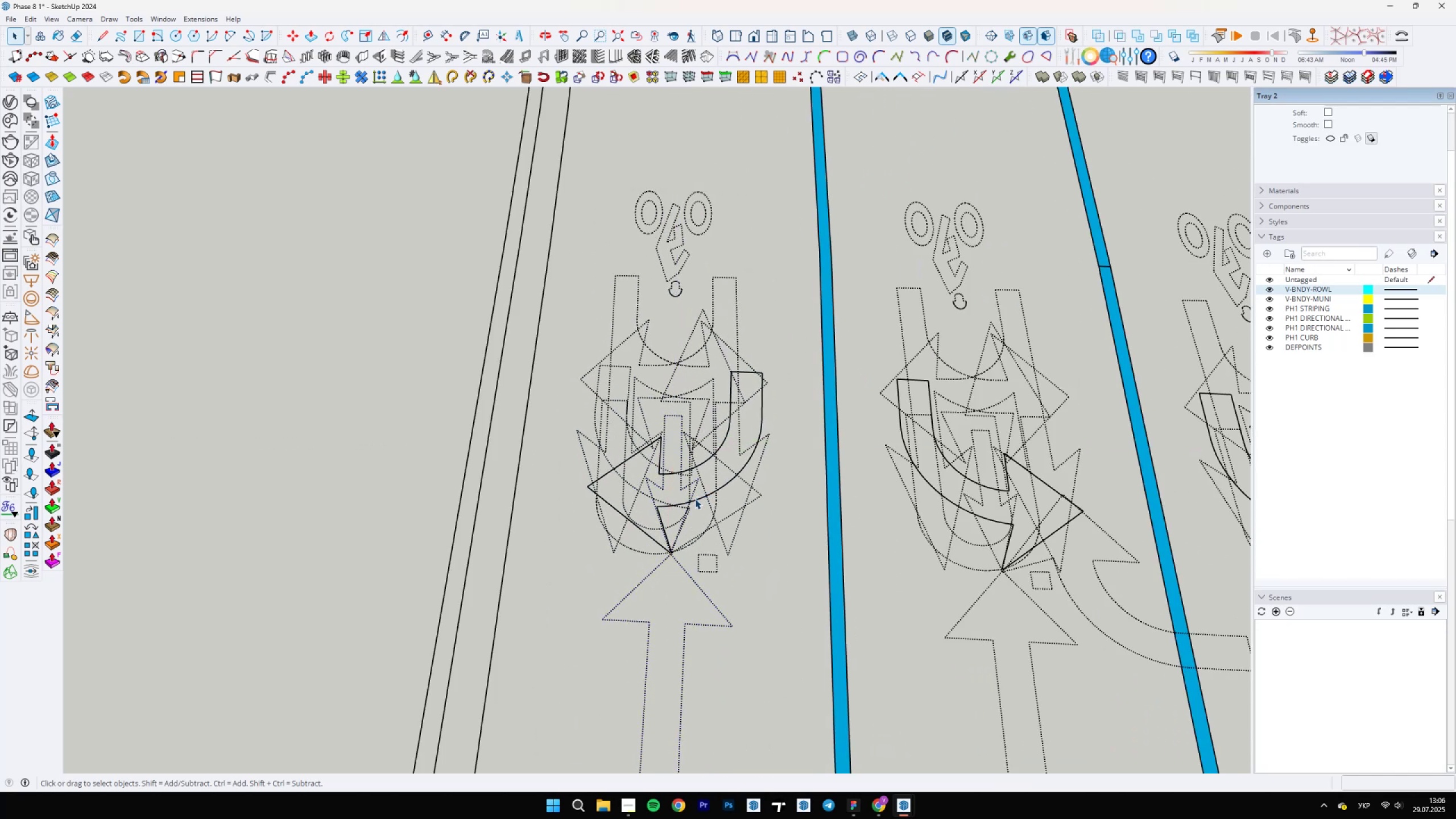 
triple_click([695, 499])
 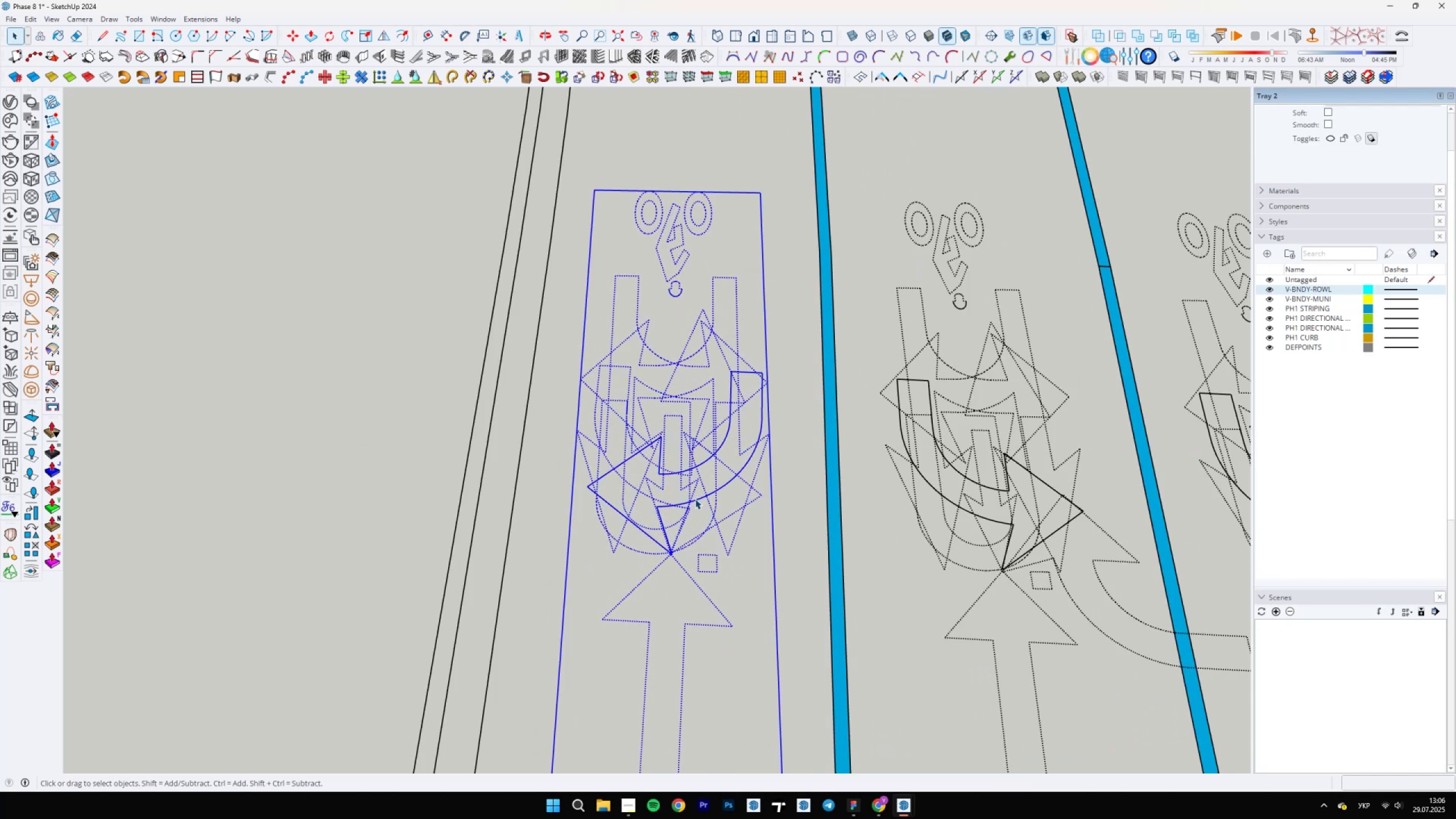 
triple_click([695, 499])
 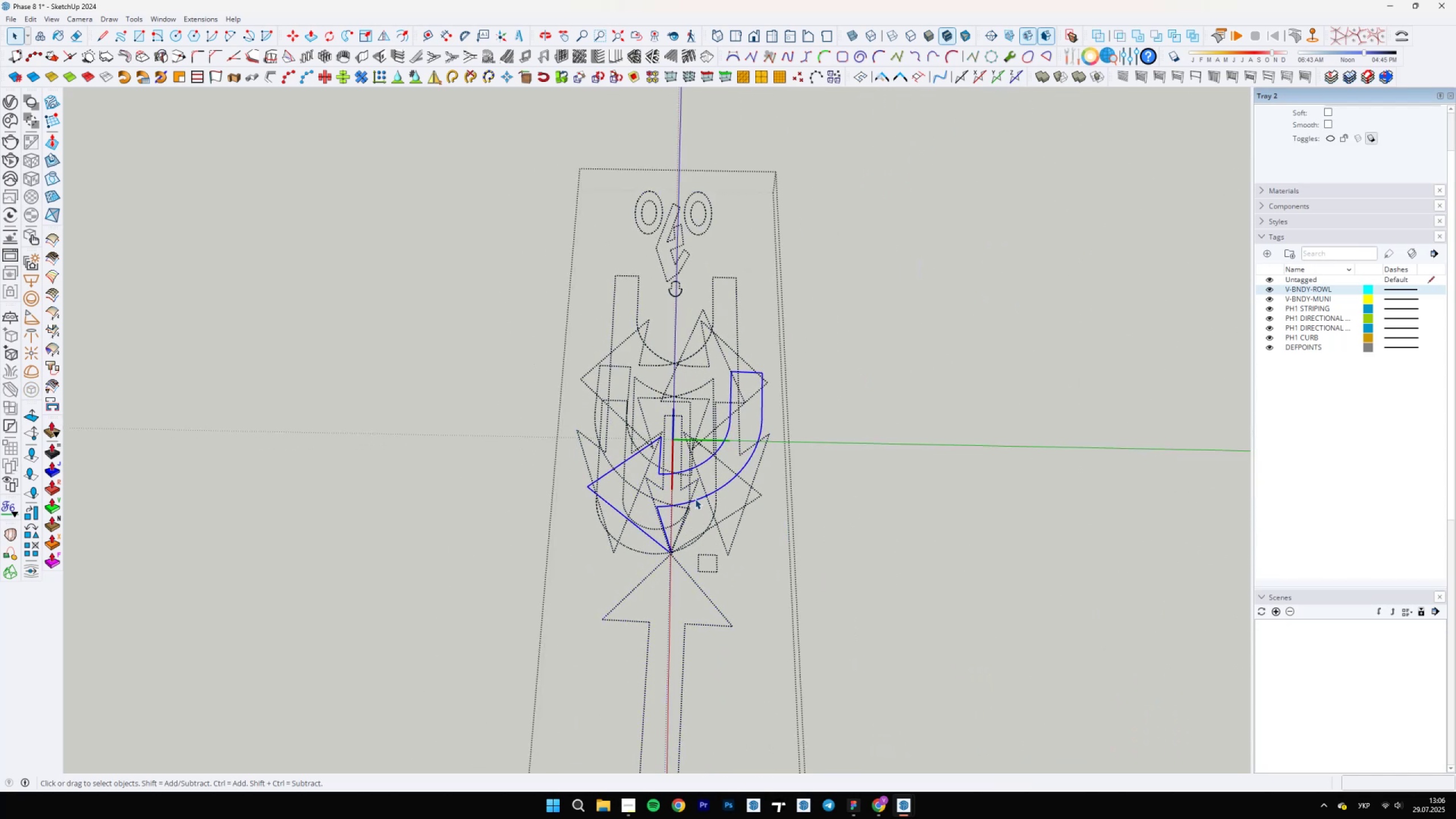 
triple_click([695, 499])
 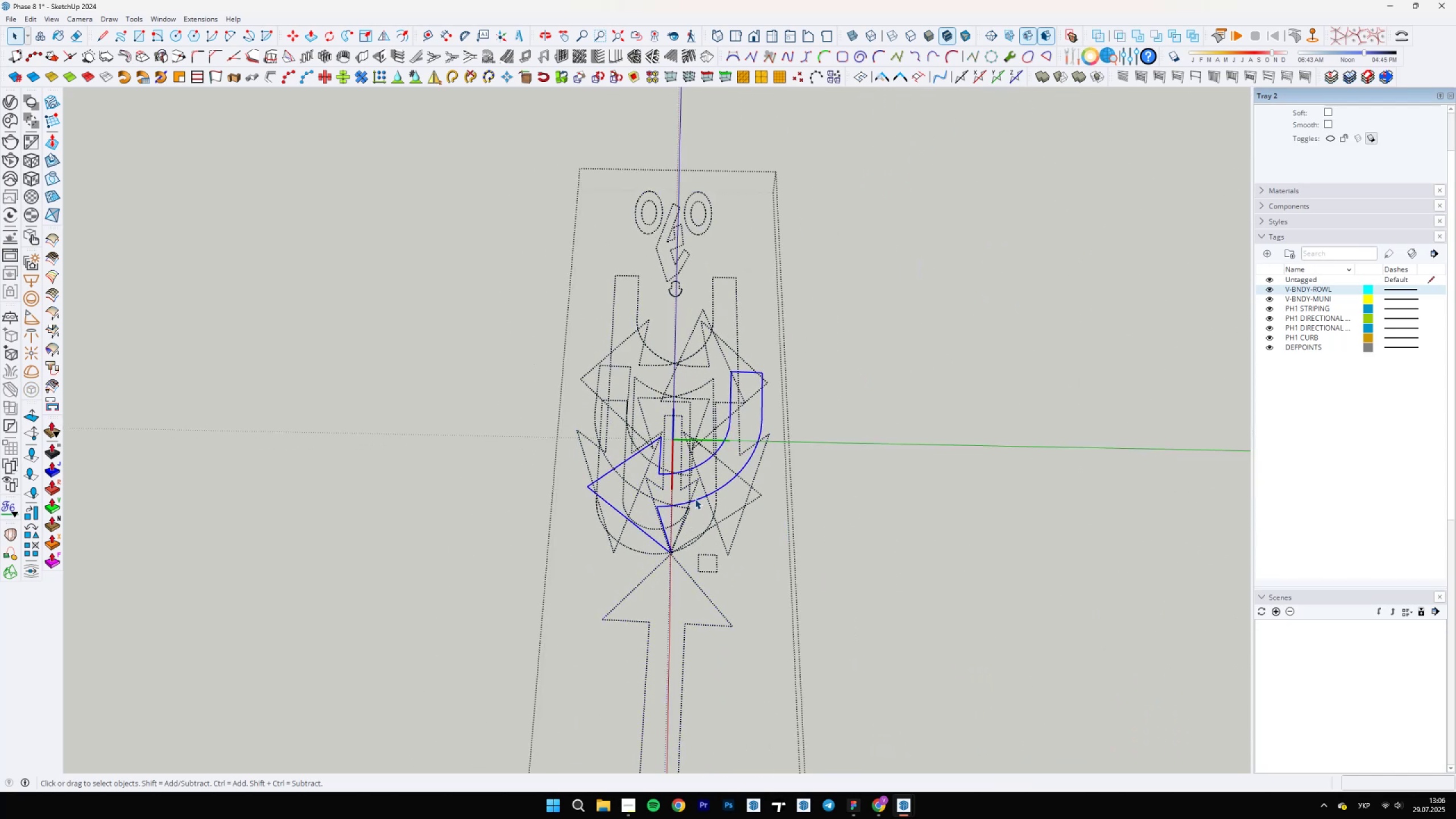 
triple_click([695, 499])
 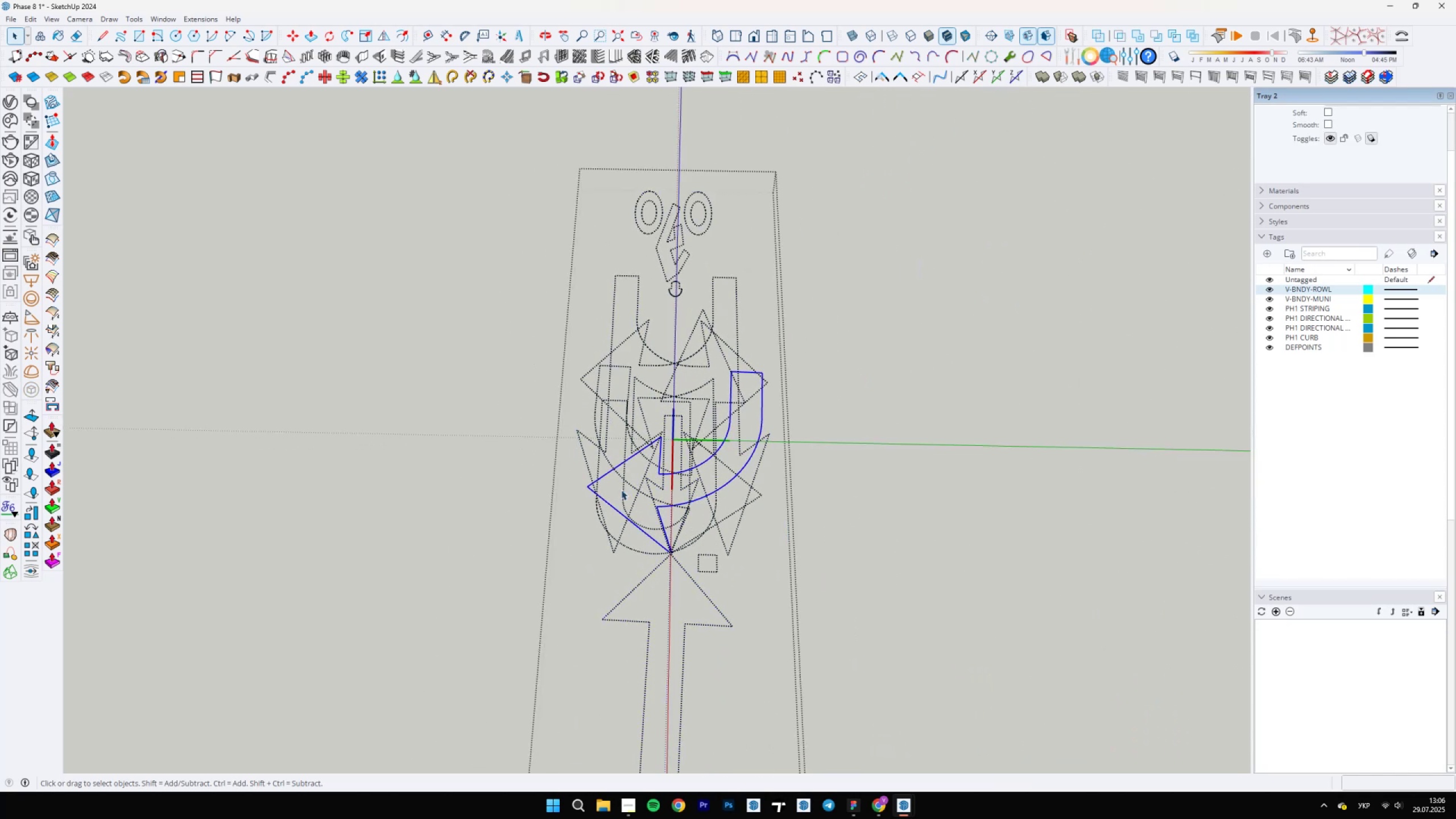 
scroll: coordinate [609, 474], scroll_direction: up, amount: 3.0
 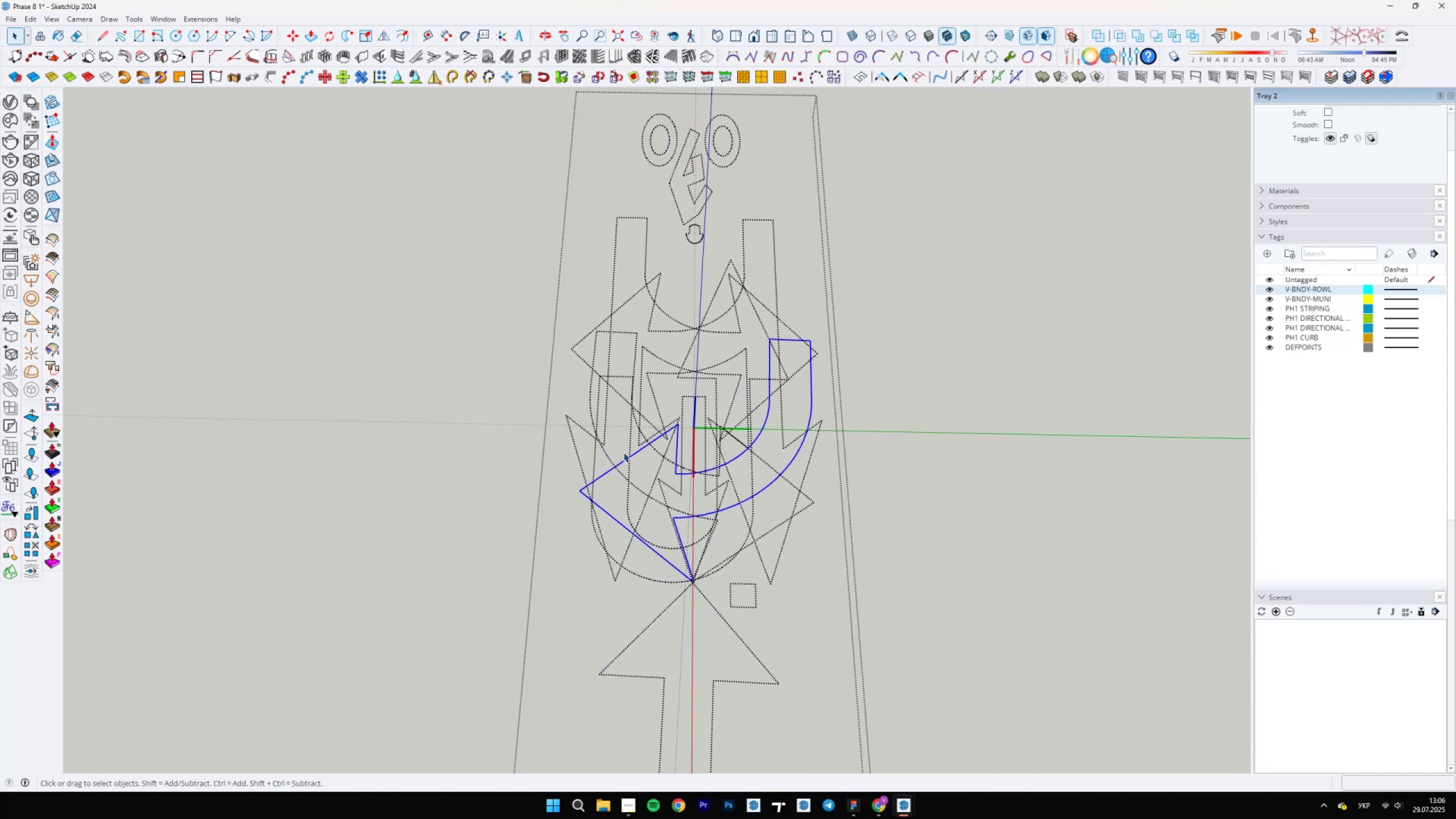 
key(Control+Shift+I)
 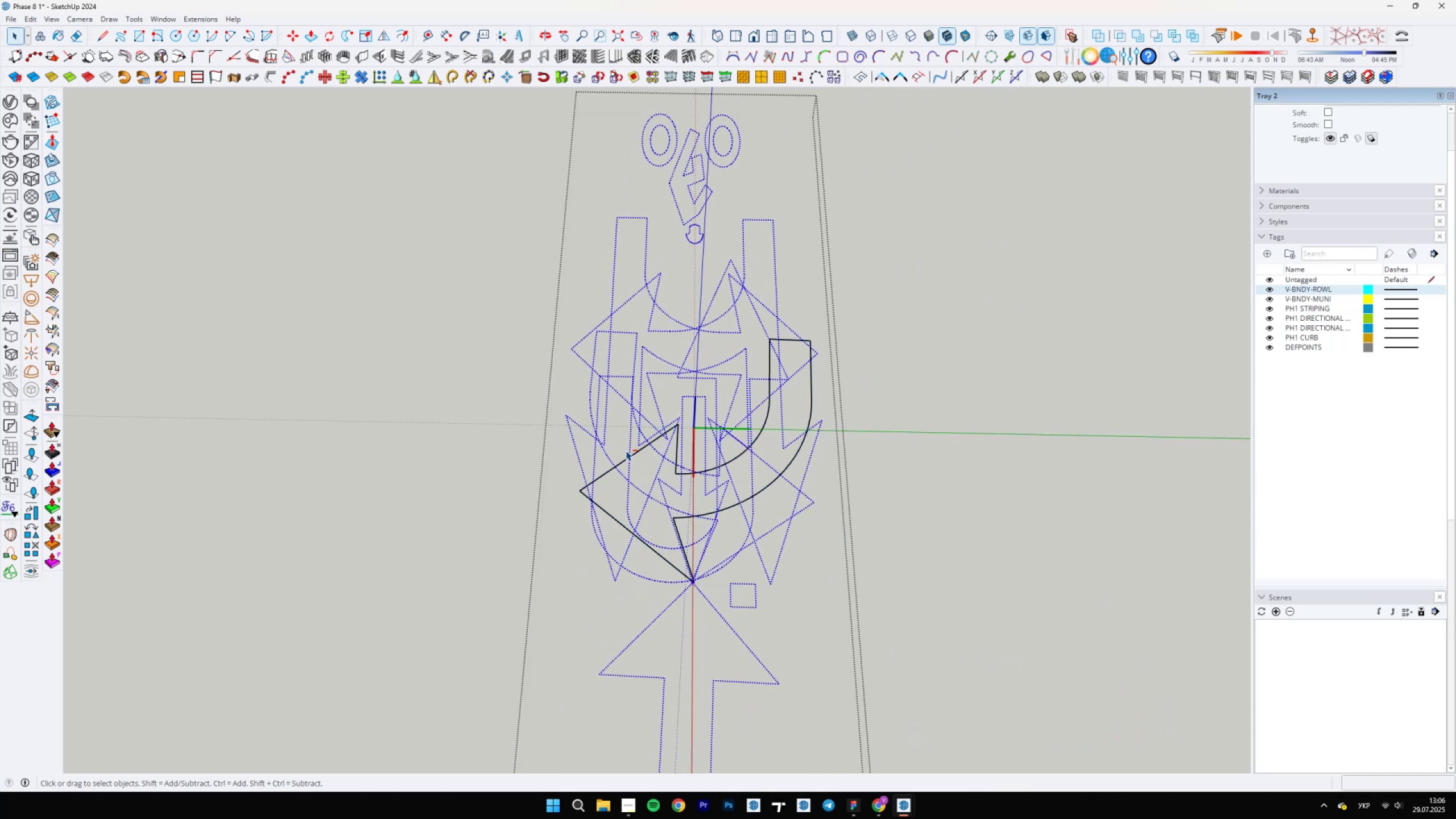 
key(Delete)
 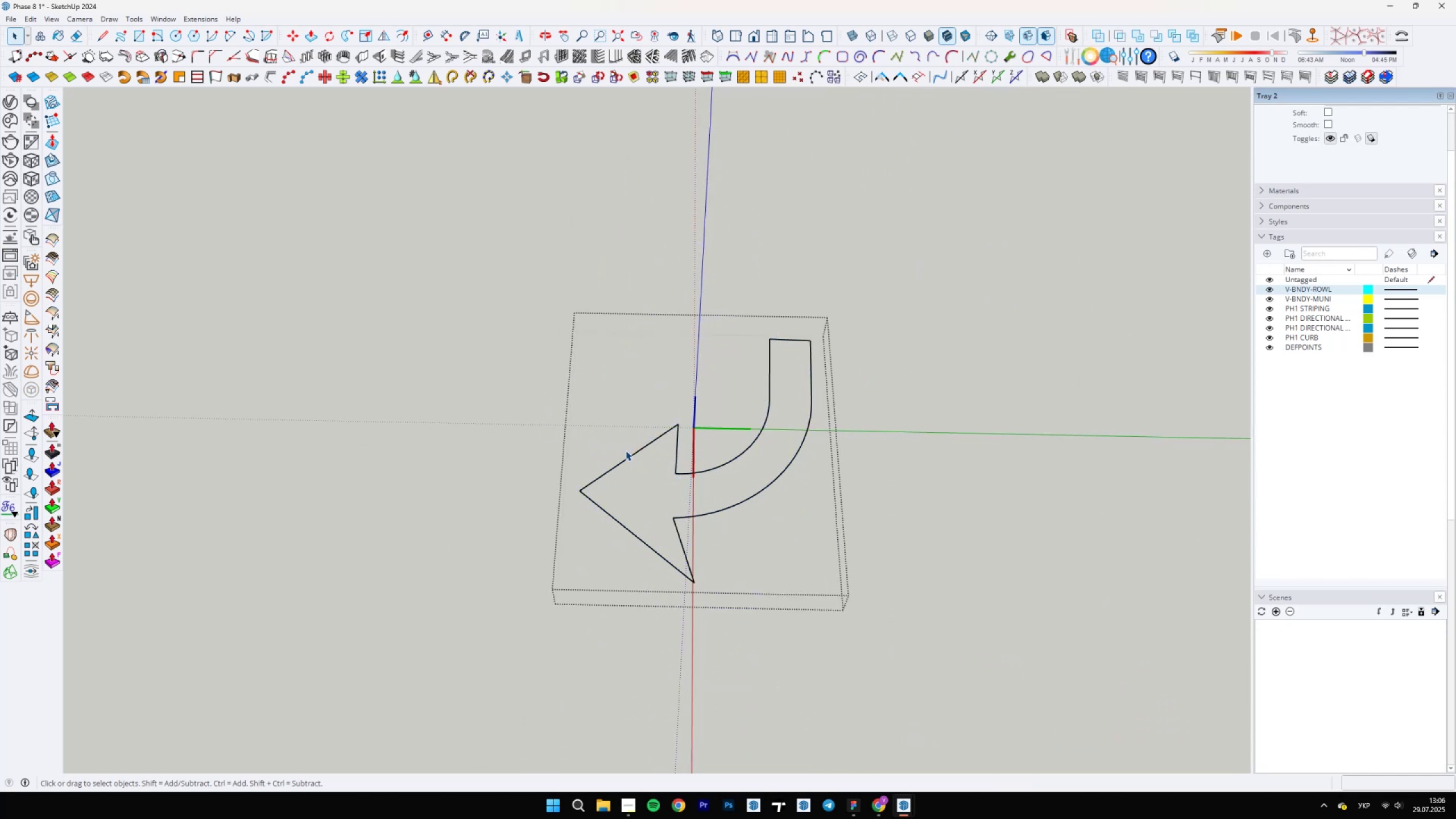 
key(Escape)
 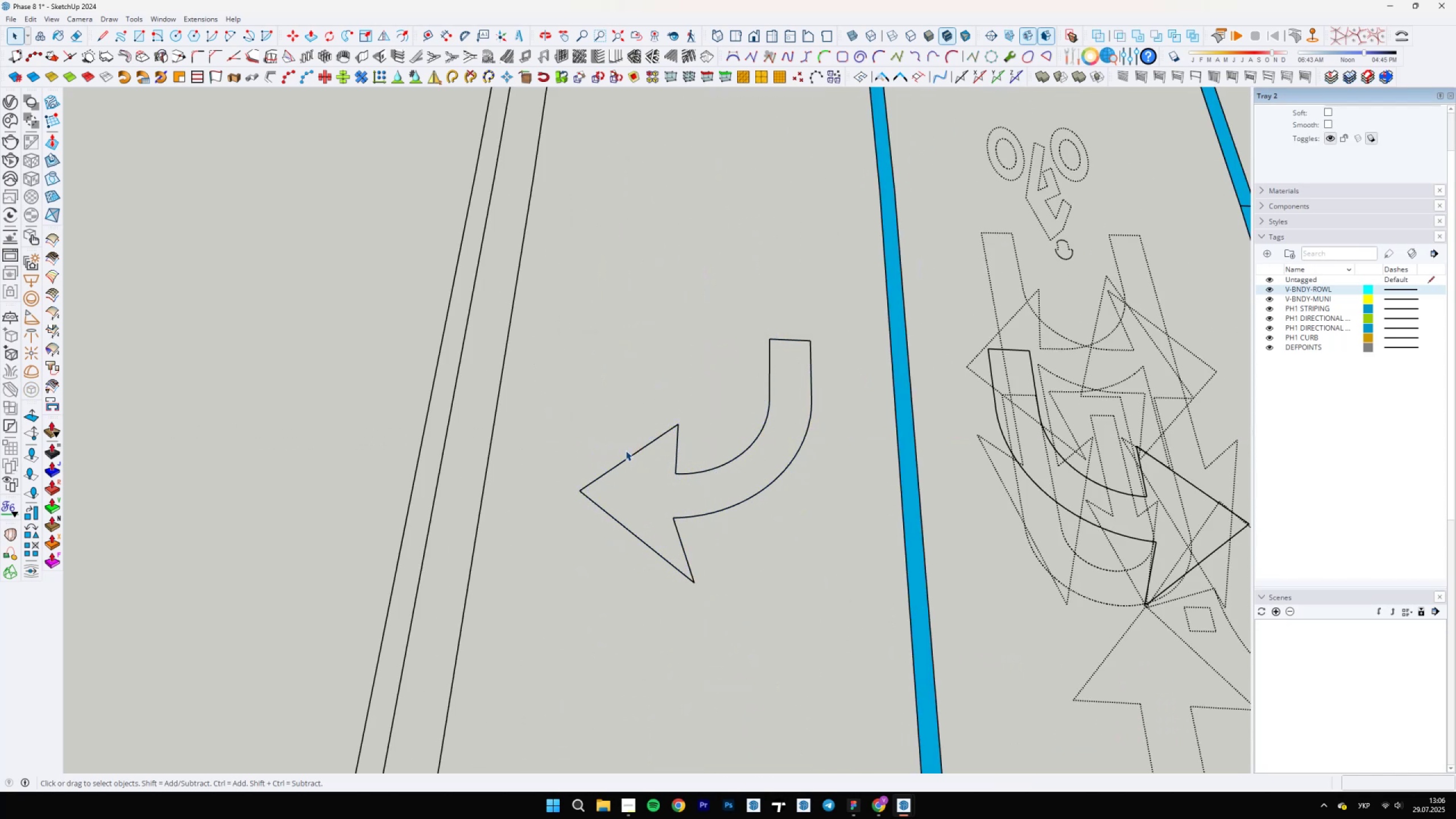 
scroll: coordinate [841, 507], scroll_direction: up, amount: 2.0
 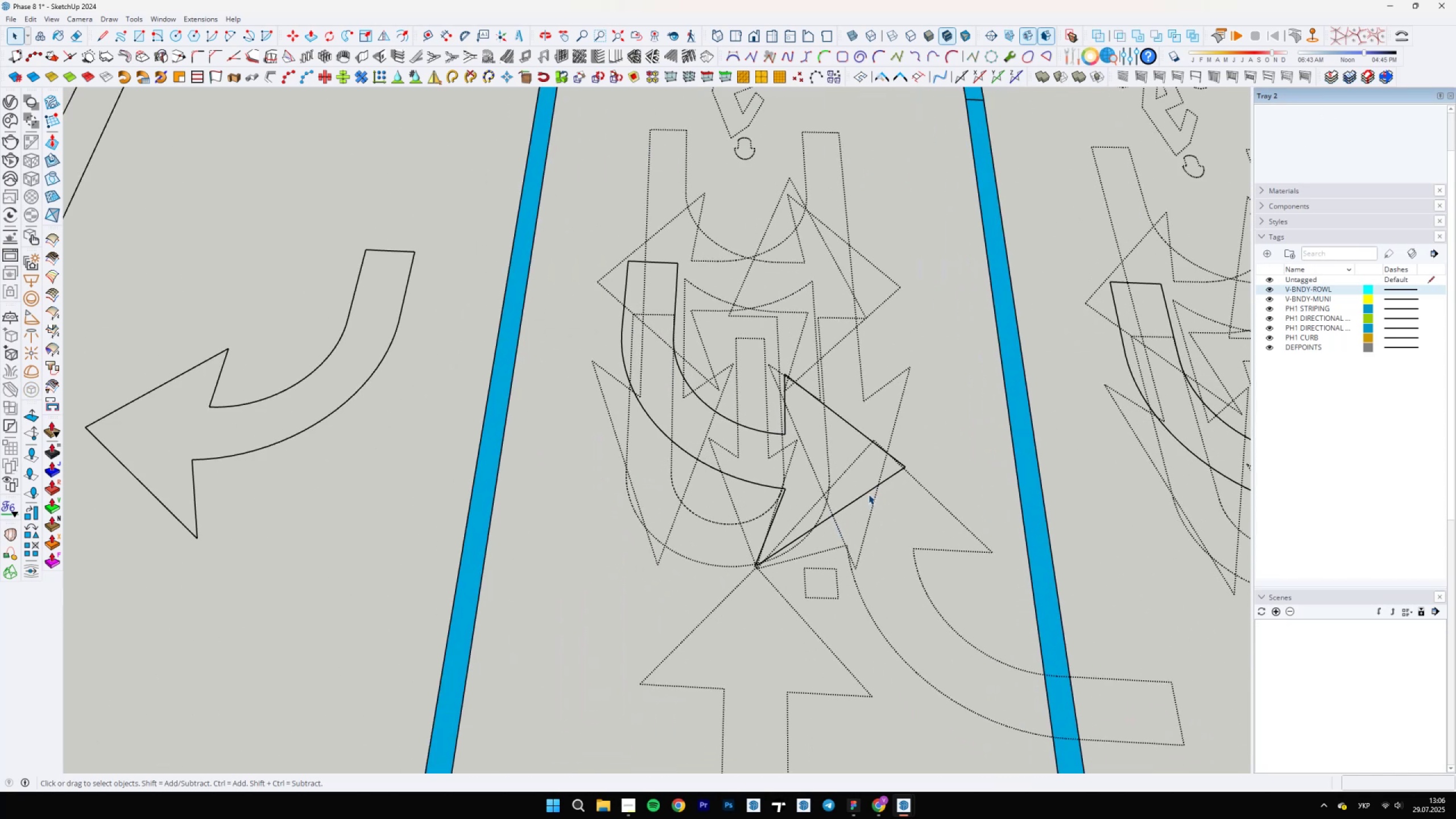 
double_click([868, 494])
 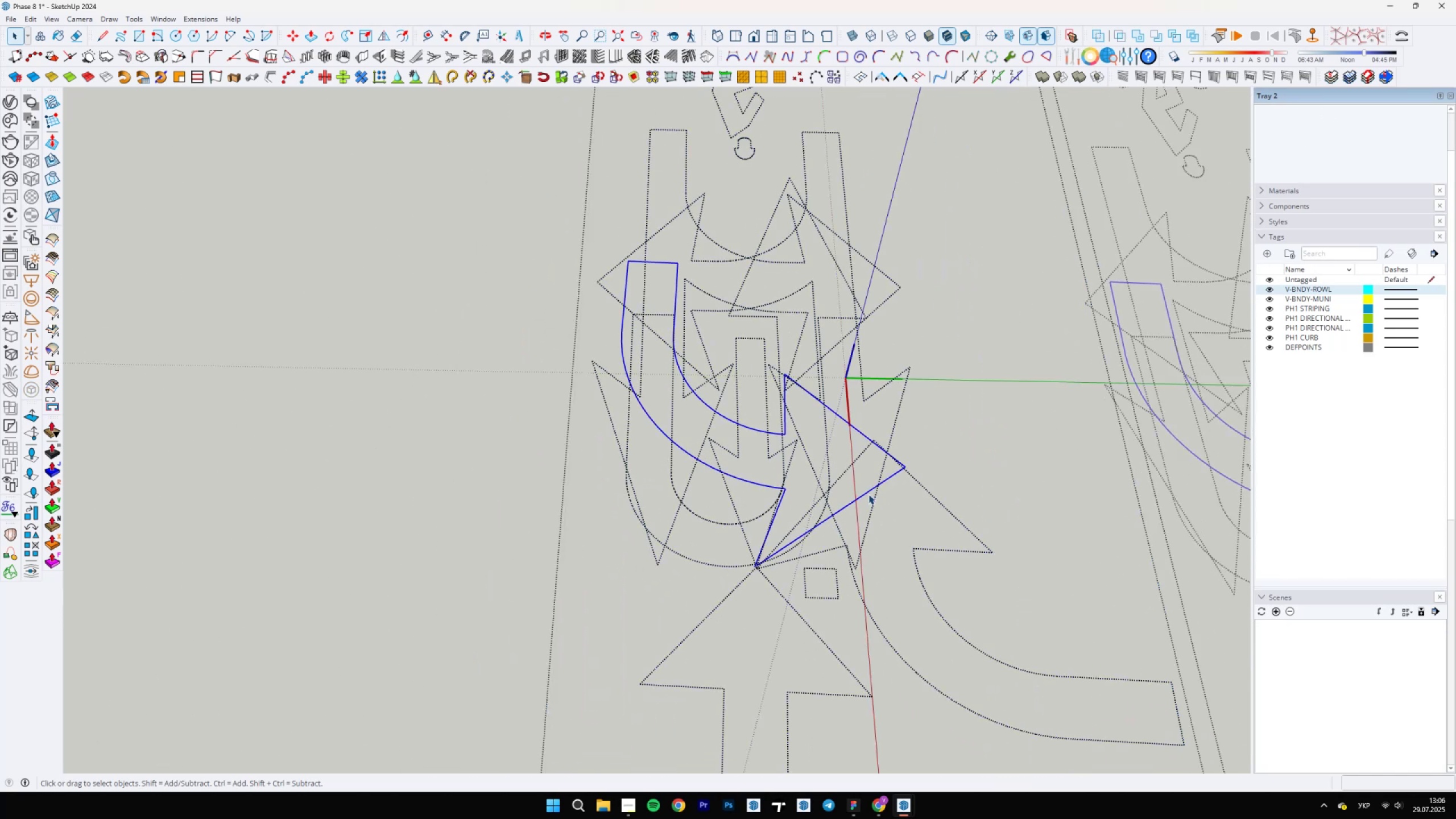 
triple_click([868, 494])
 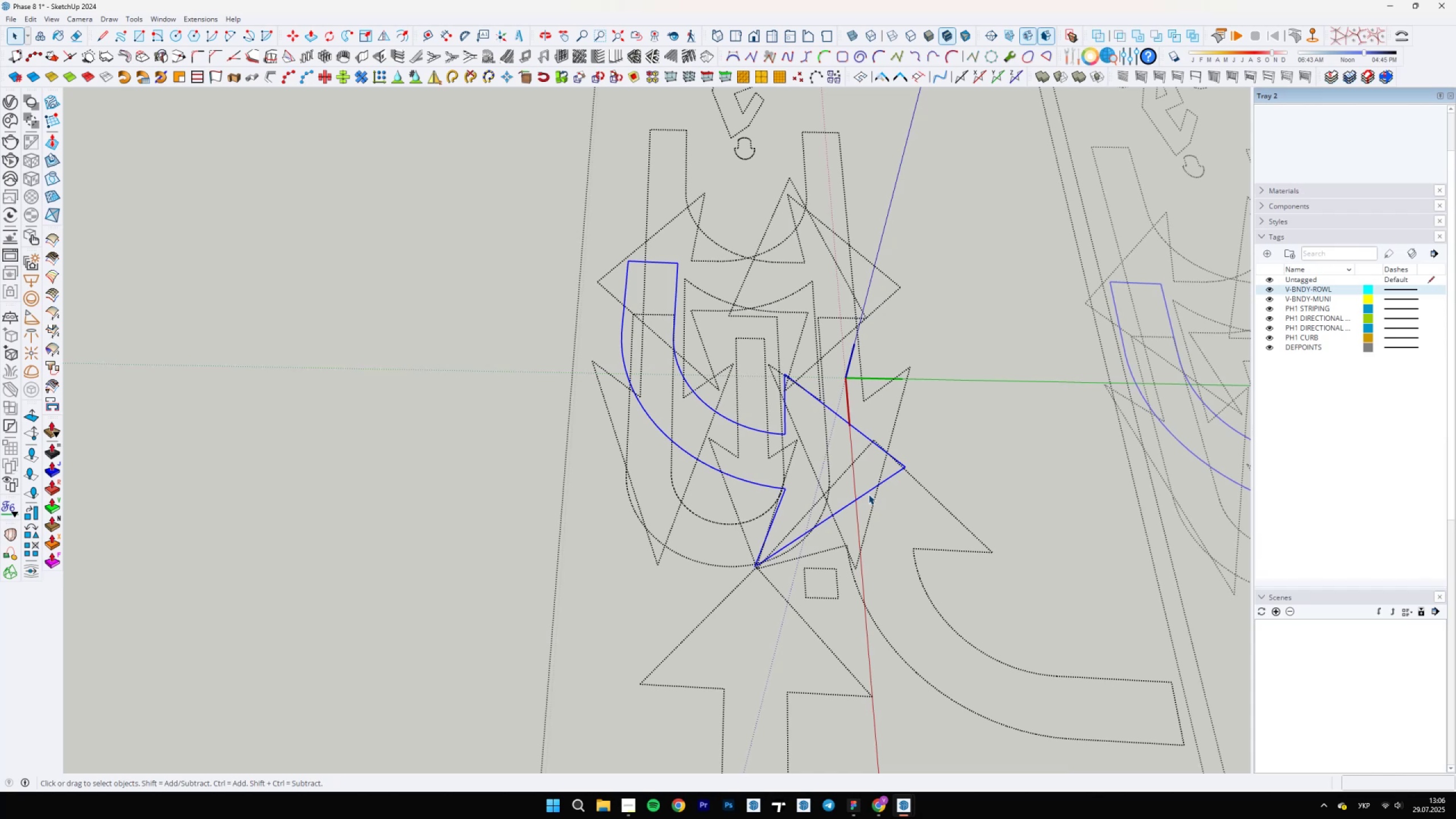 
triple_click([868, 494])
 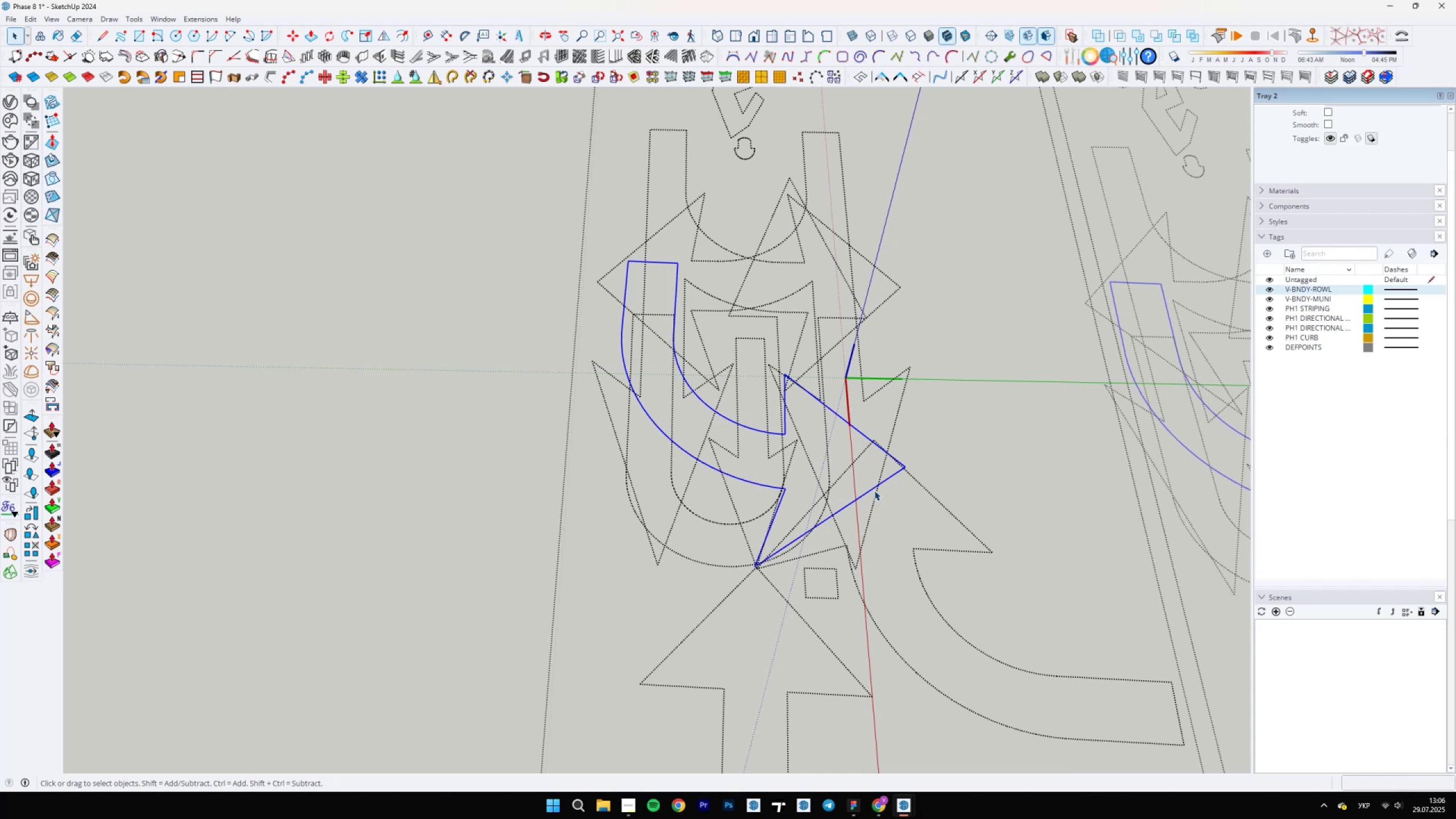 
key(Control+Shift+I)
 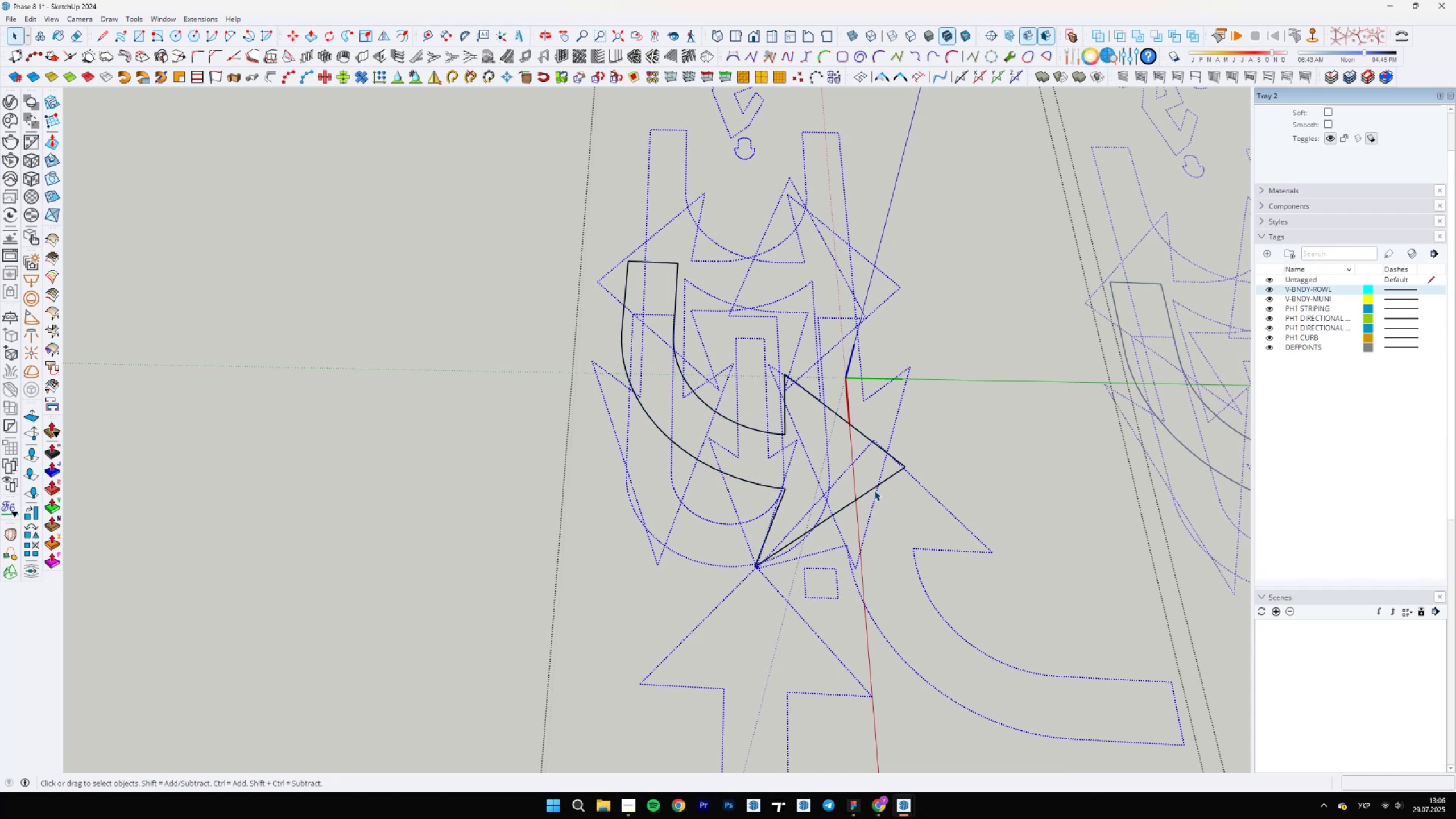 
key(Delete)
 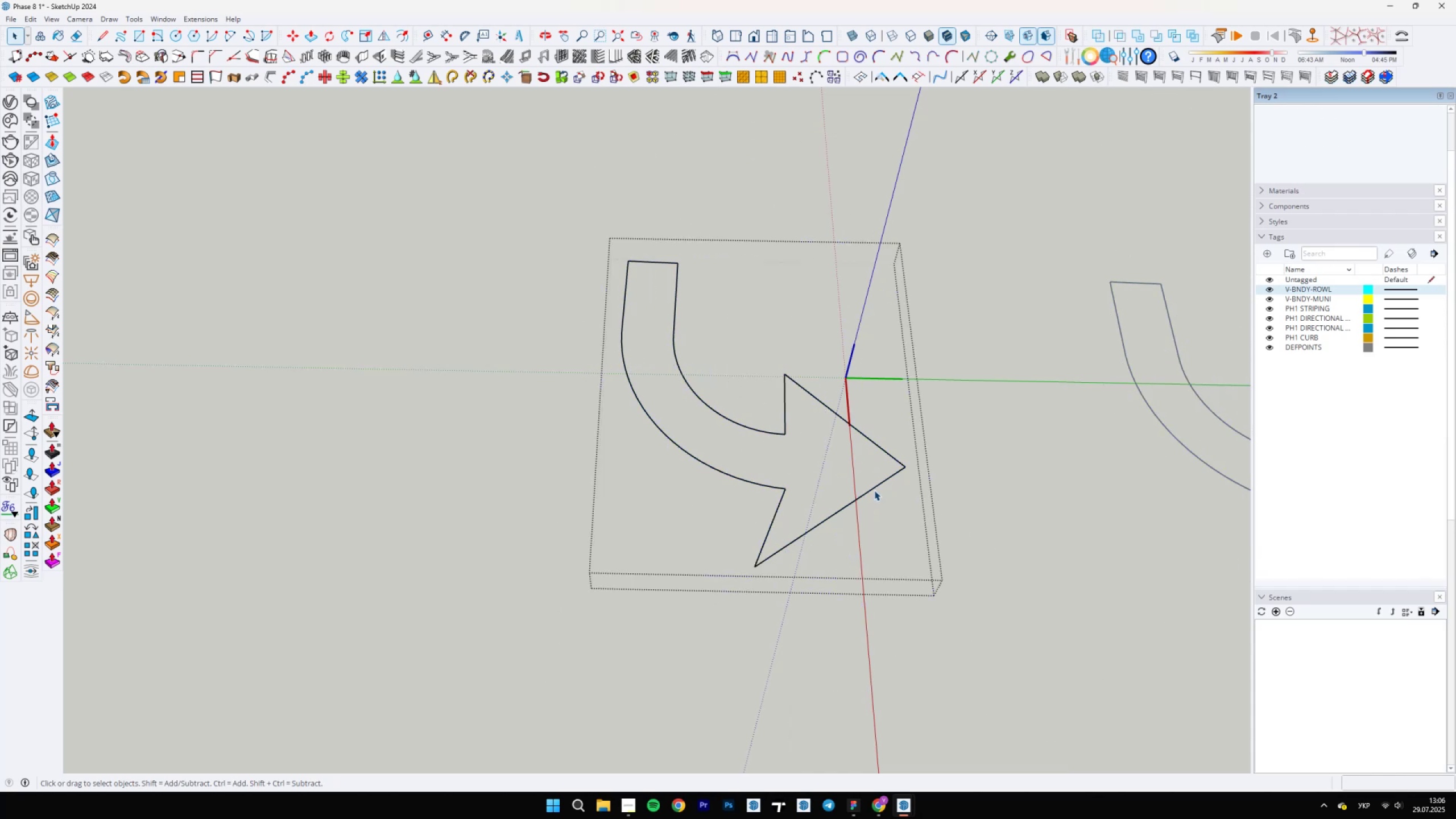 
key(Escape)
 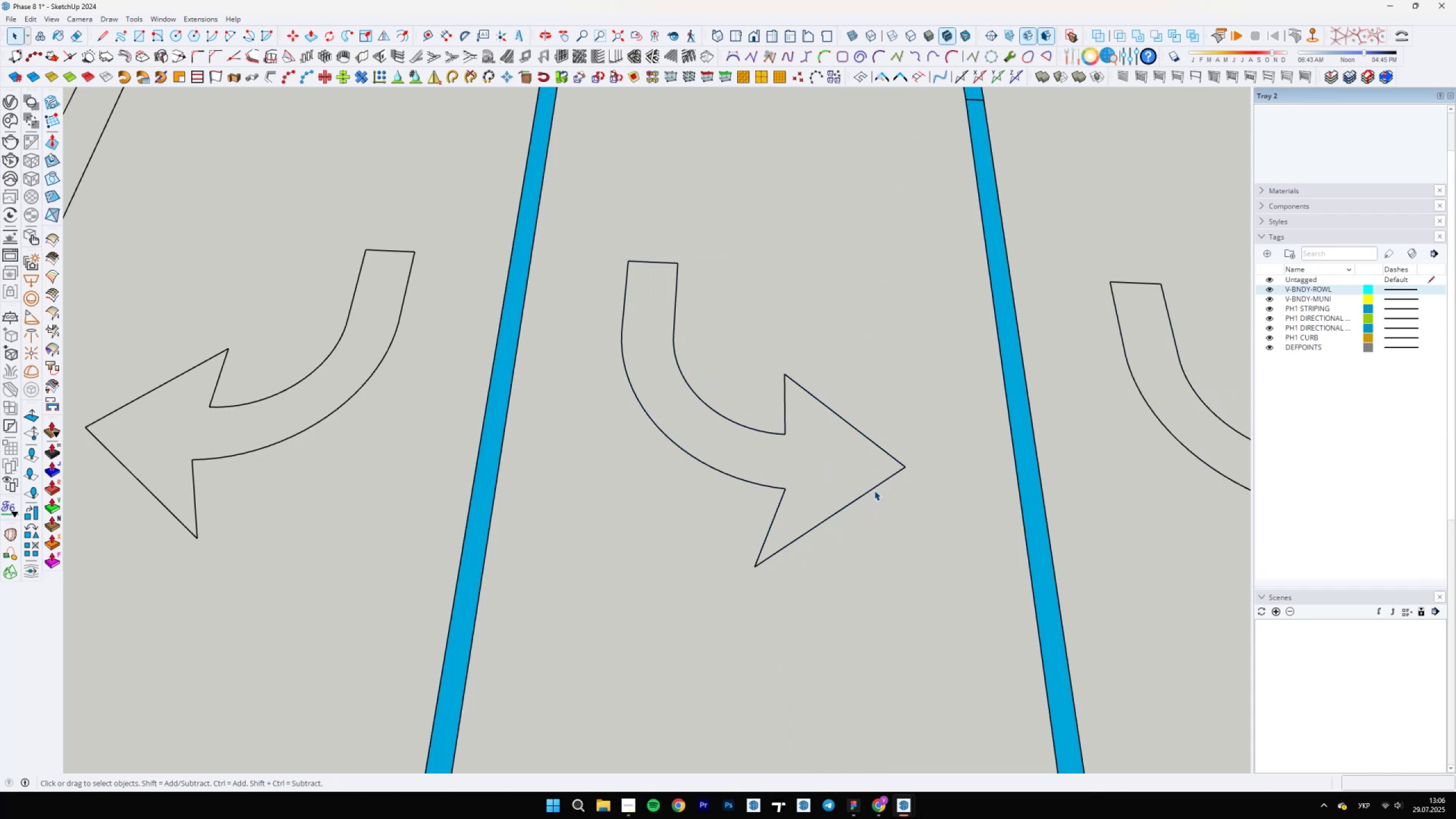 
scroll: coordinate [660, 449], scroll_direction: down, amount: 9.0
 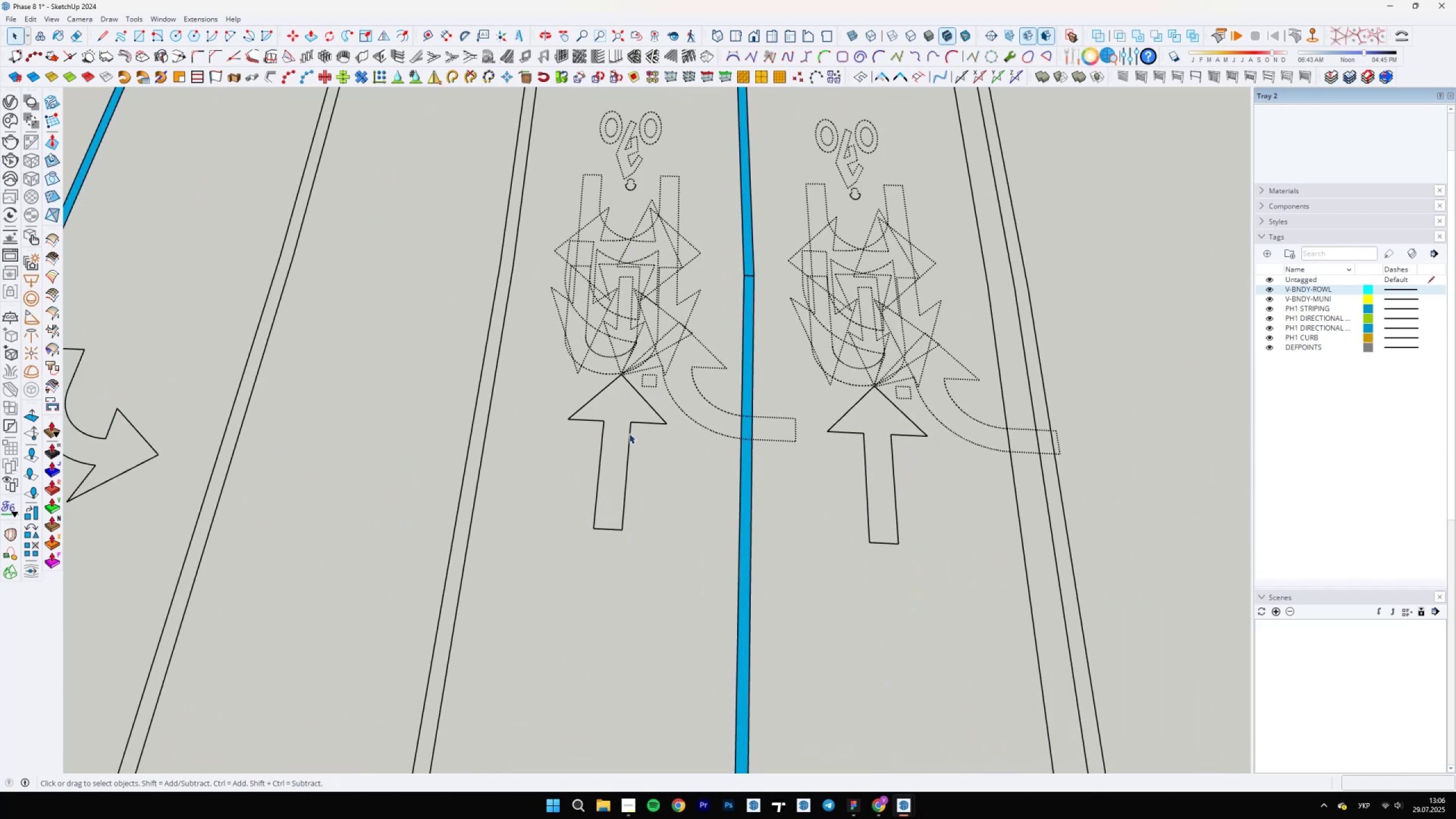 
double_click([629, 433])
 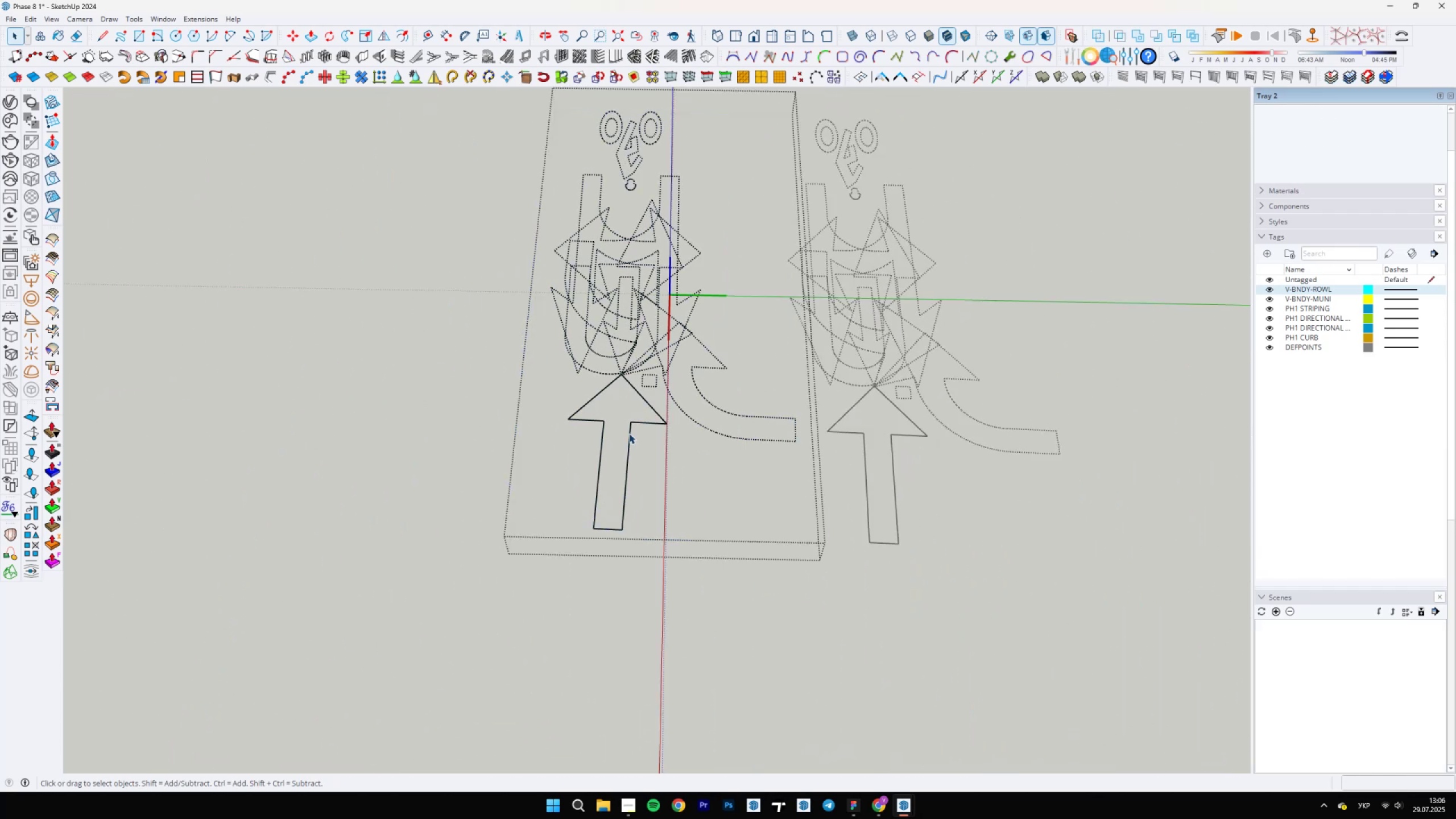 
triple_click([629, 433])
 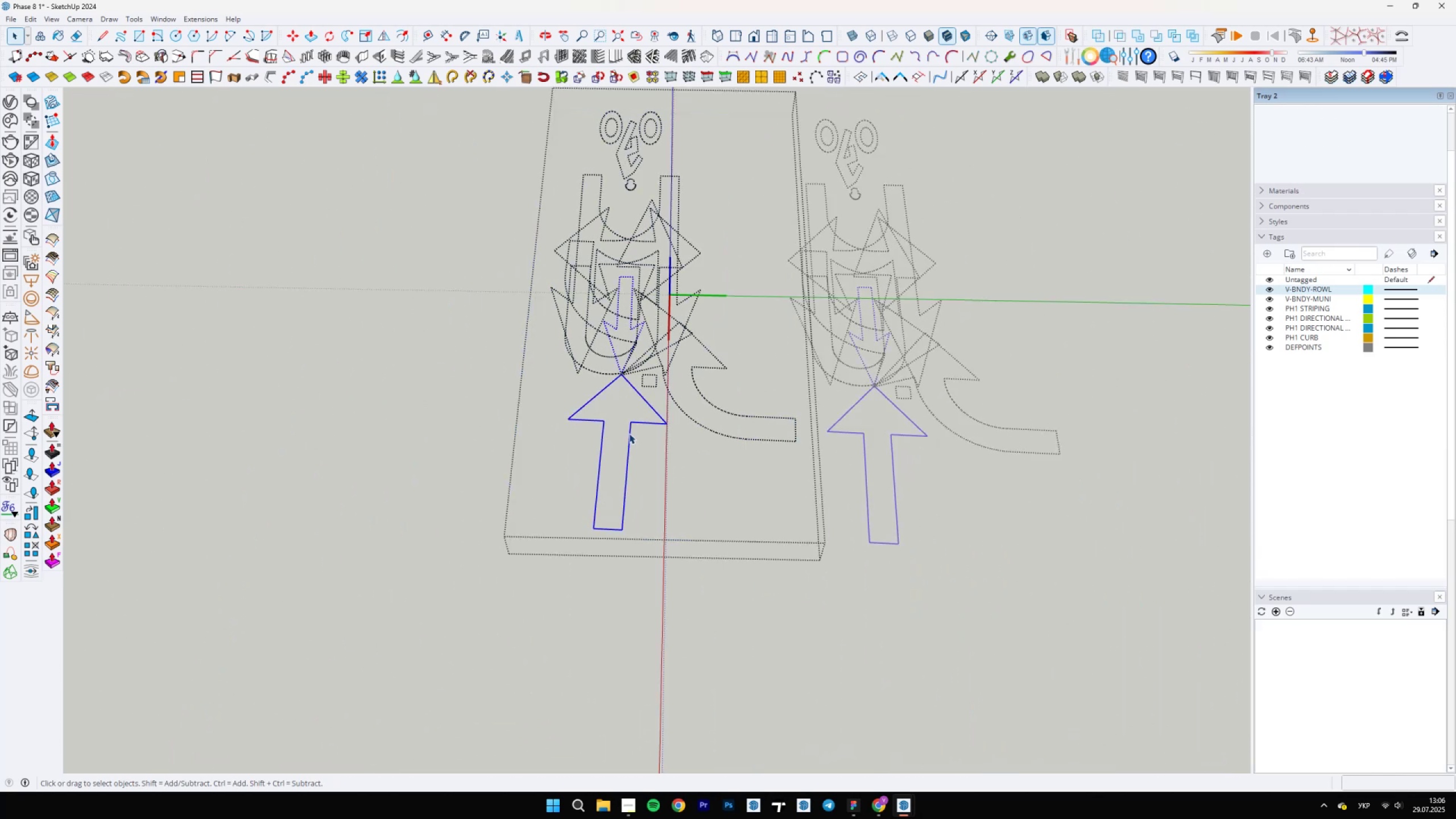 
triple_click([629, 433])
 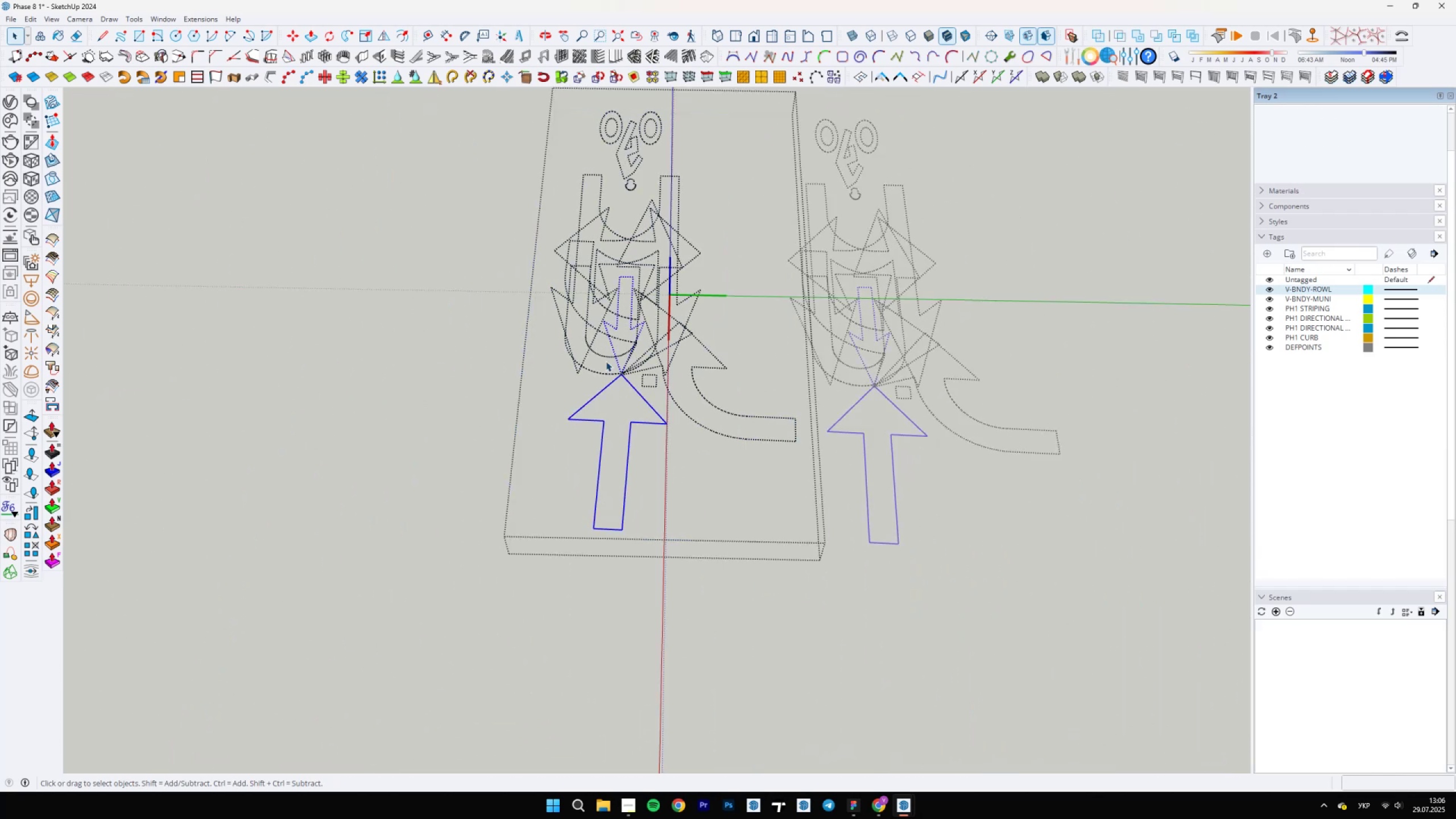 
hold_key(key=ControlLeft, duration=0.85)
 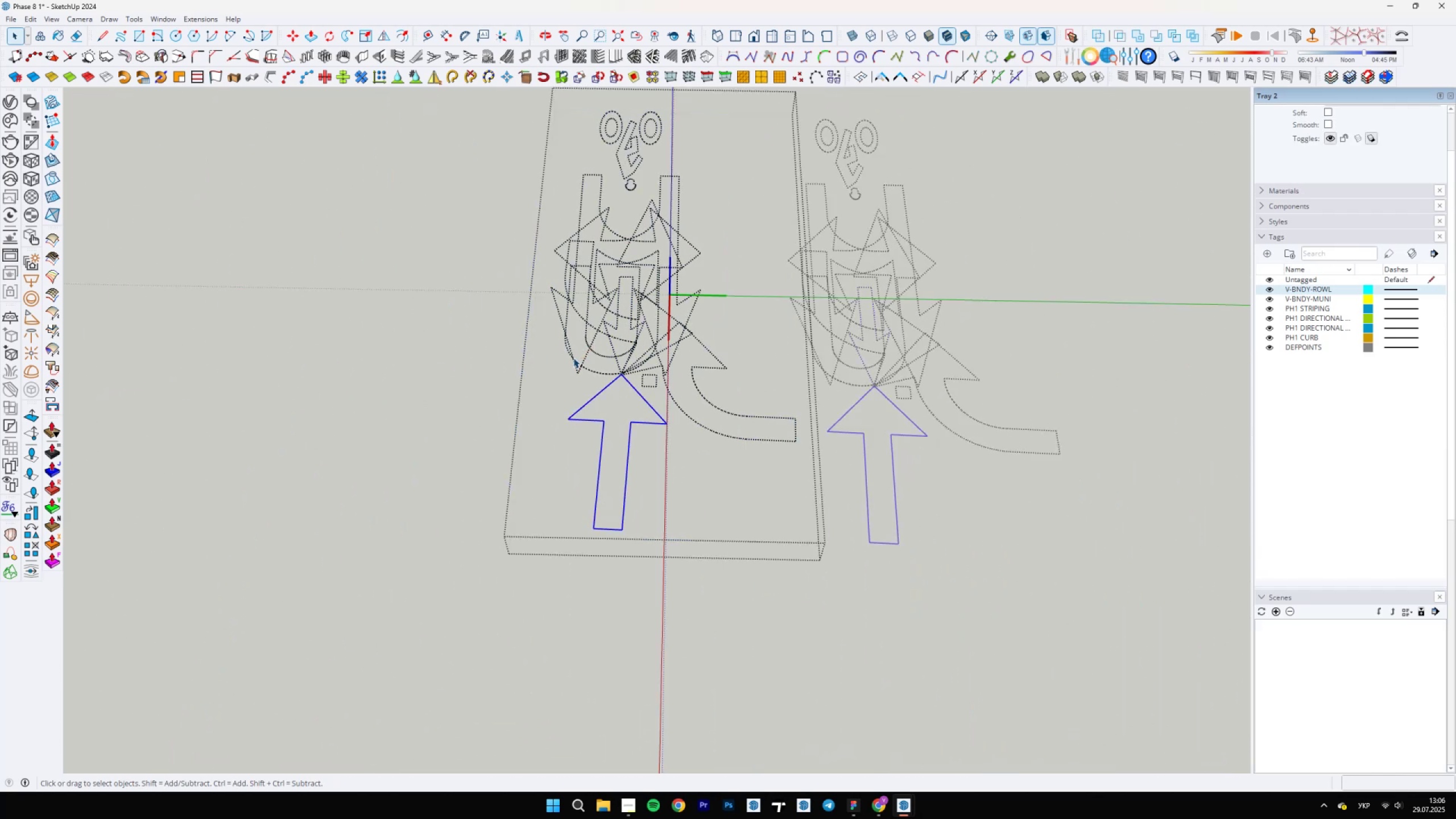 
hold_key(key=ShiftLeft, duration=0.82)
 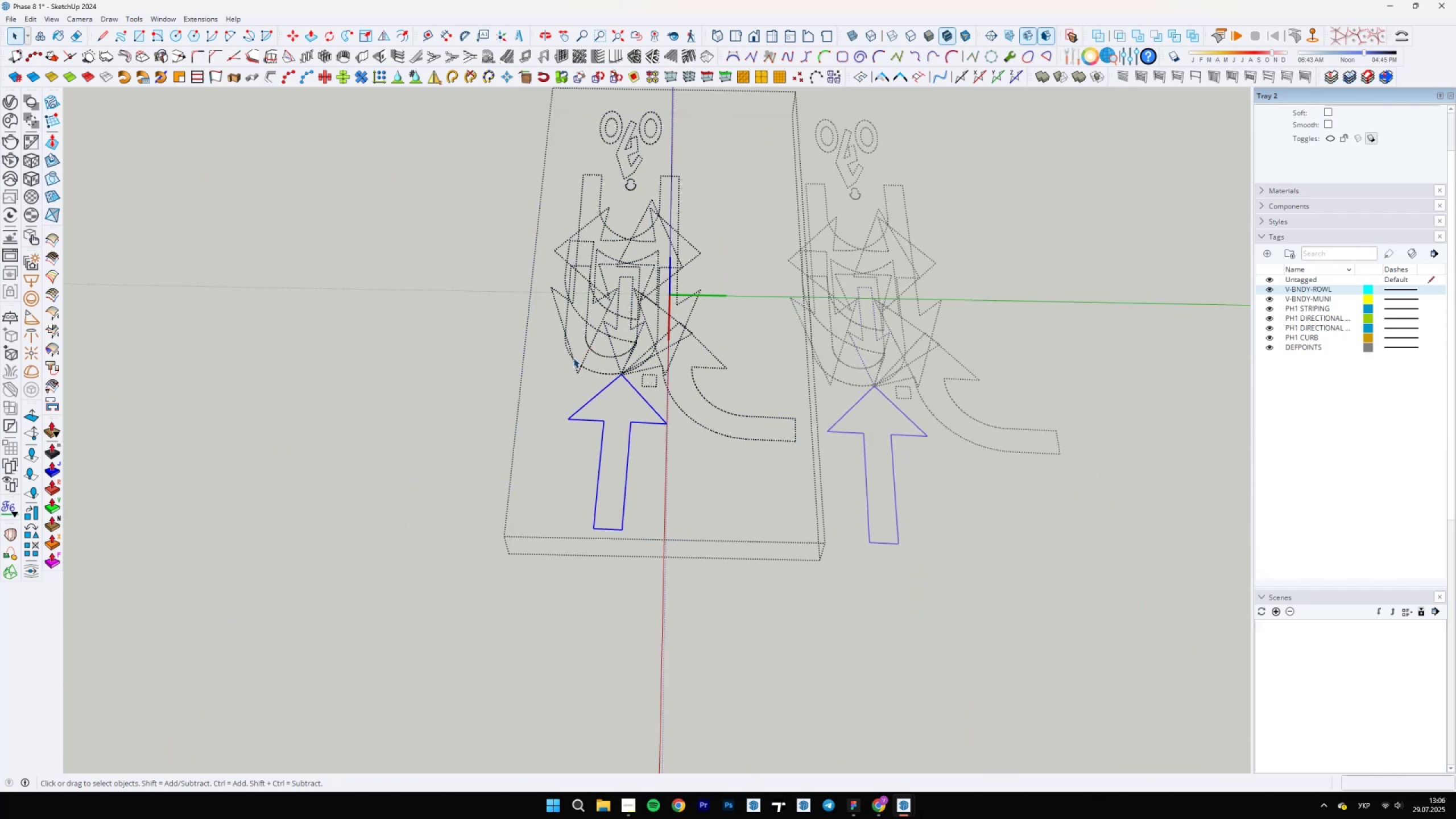 
key(Control+Shift+I)
 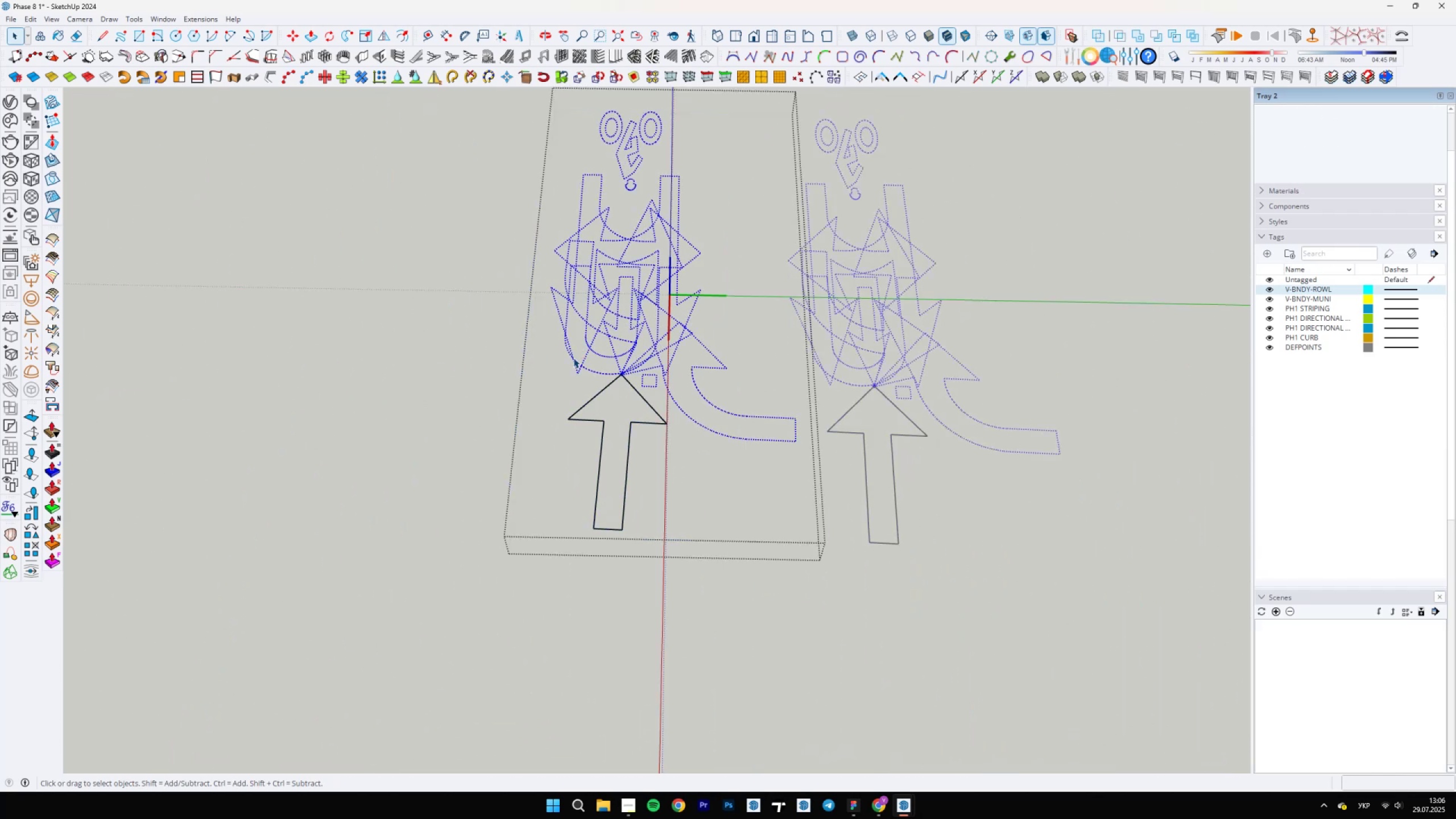 
key(Delete)
 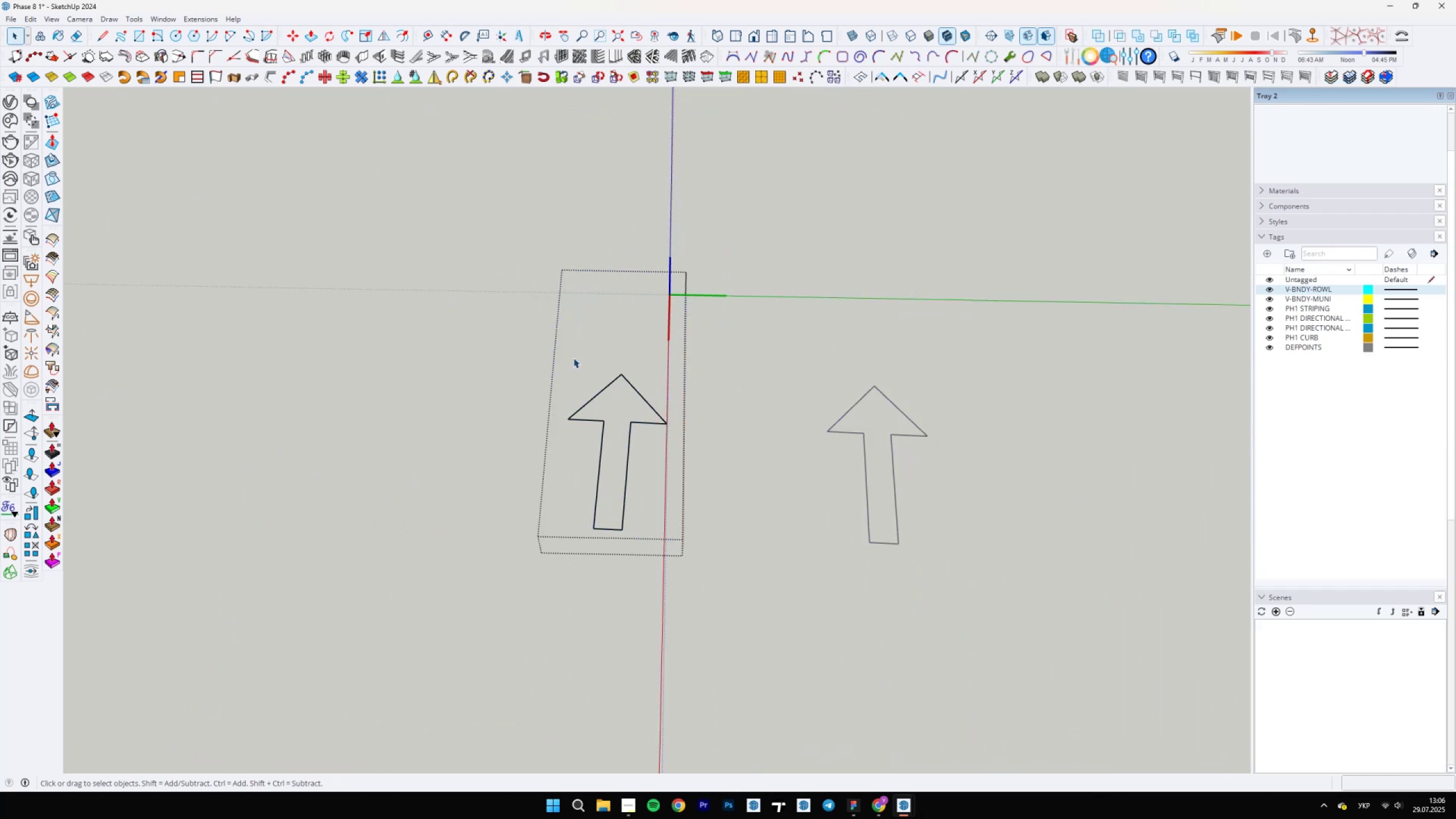 
key(Escape)
 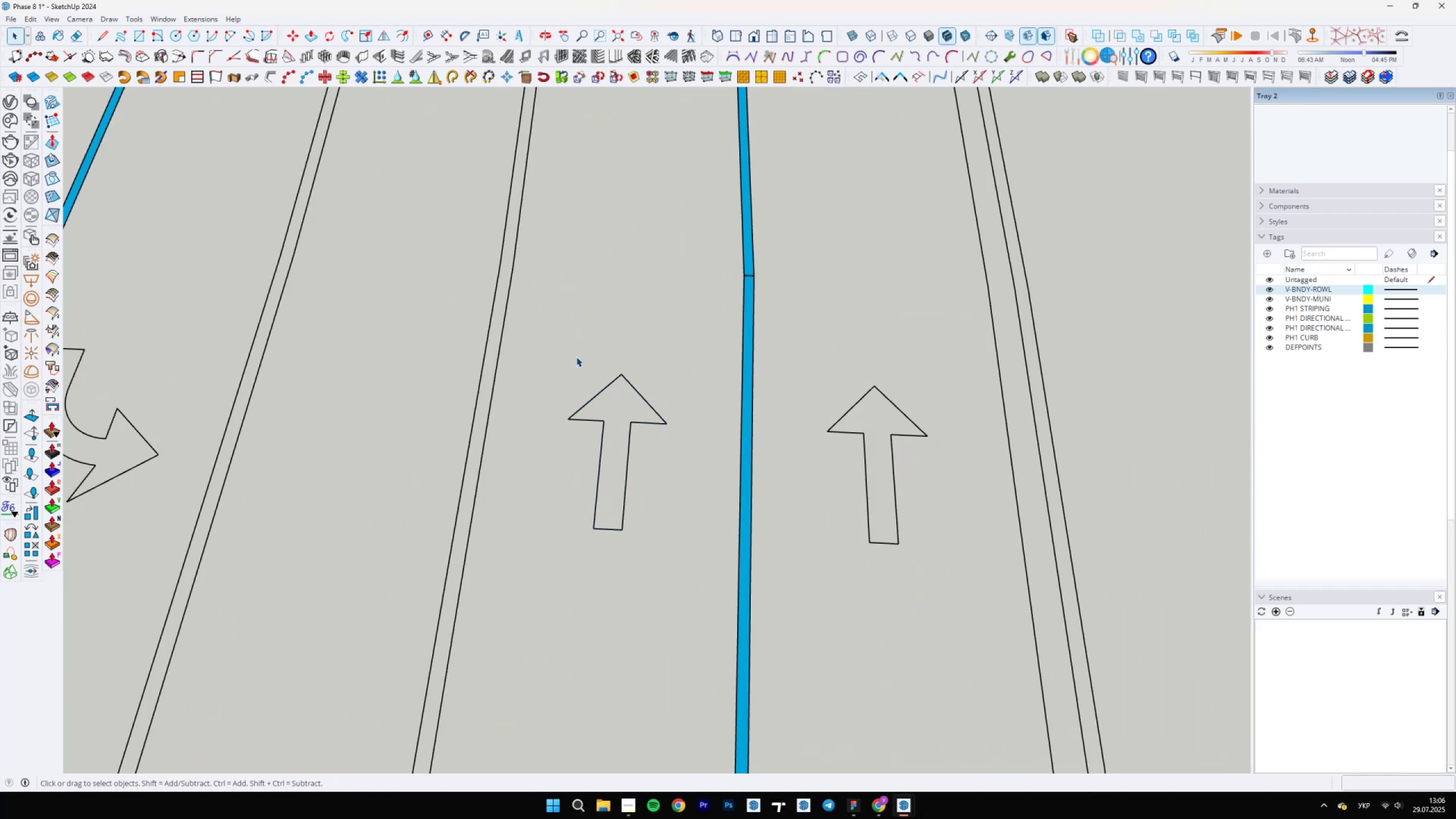 
scroll: coordinate [727, 410], scroll_direction: down, amount: 27.0
 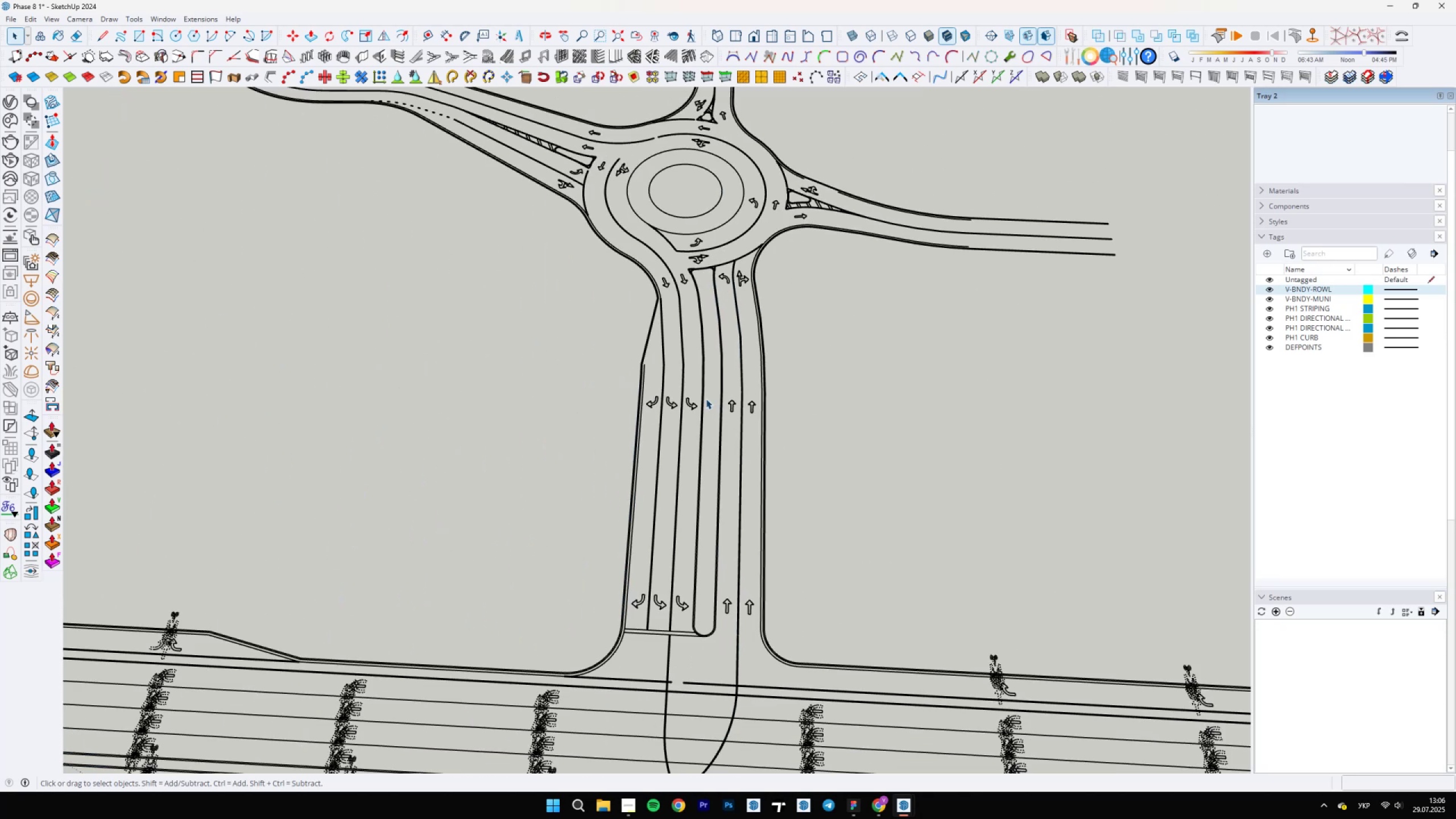 
scroll: coordinate [677, 455], scroll_direction: up, amount: 14.0
 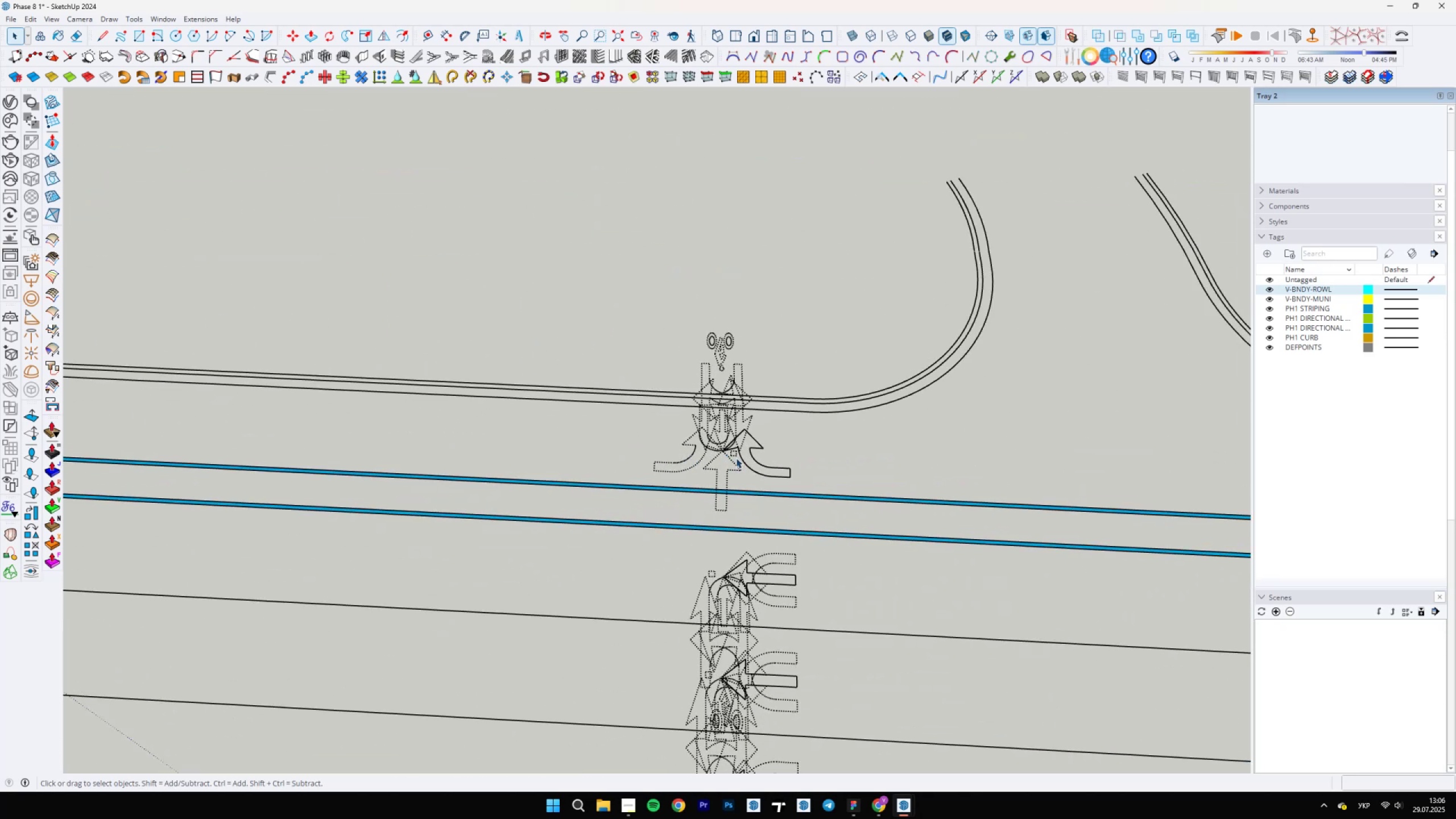 
double_click([743, 458])
 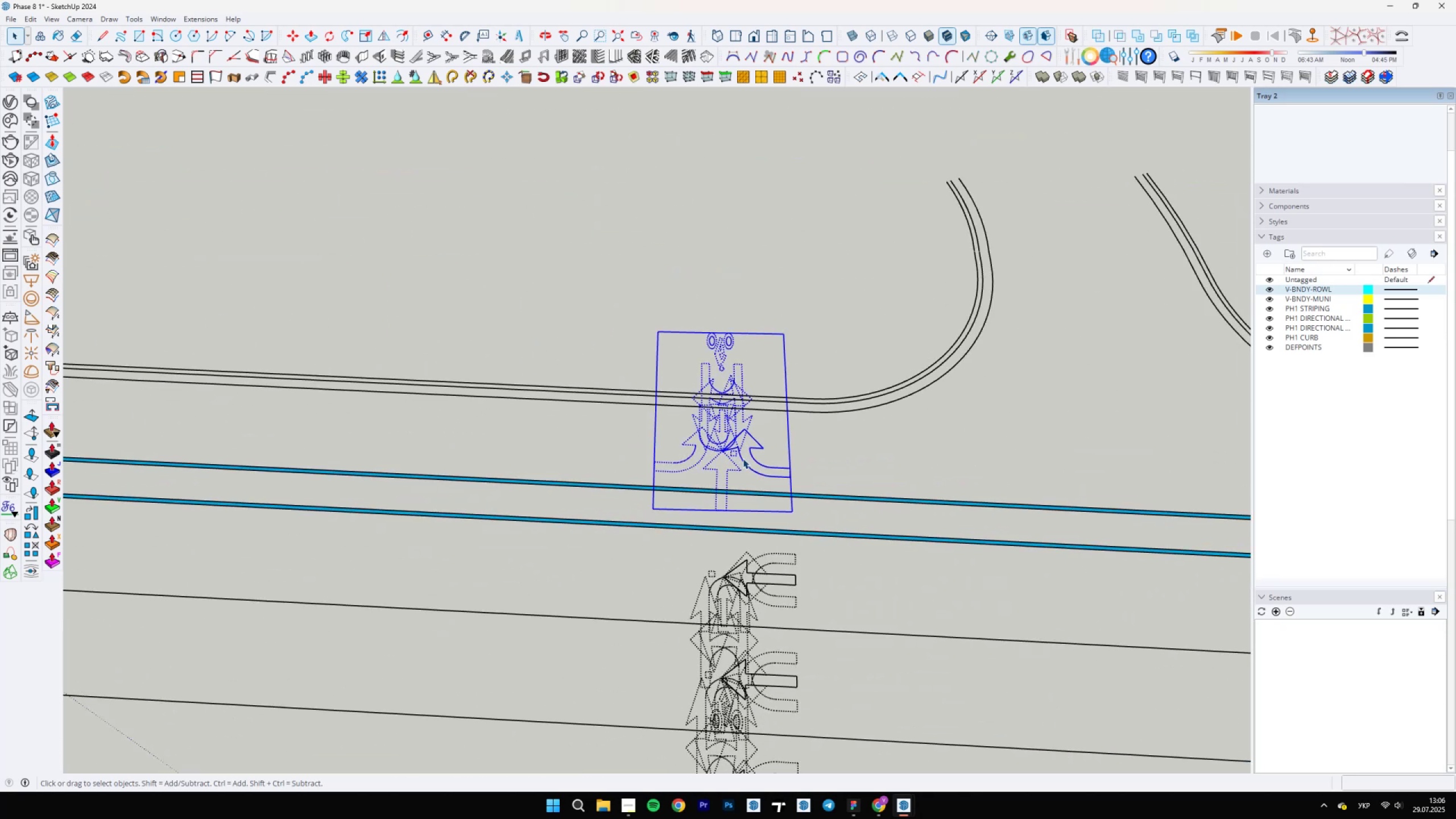 
triple_click([743, 458])
 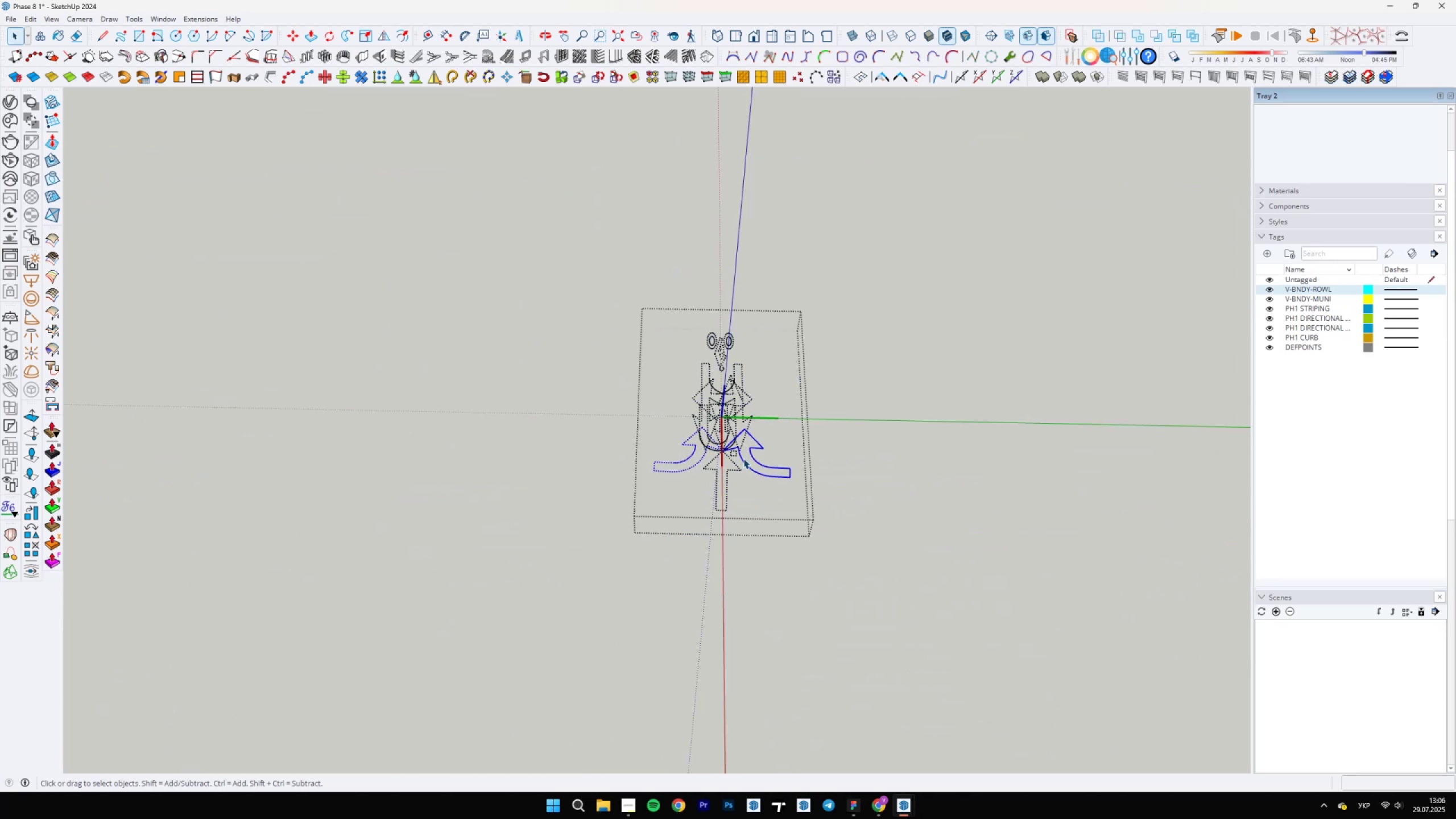 
triple_click([743, 458])
 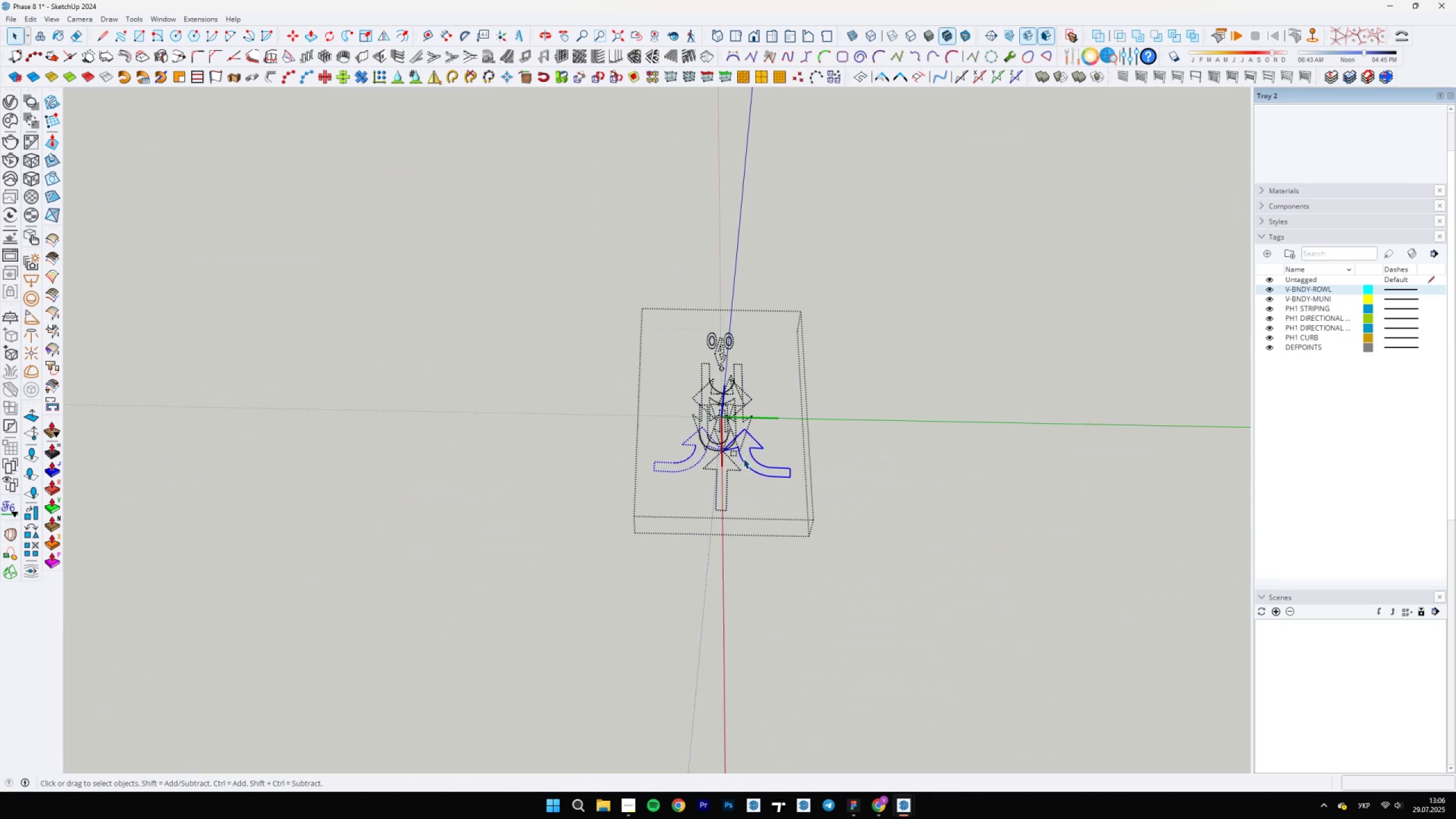 
triple_click([743, 458])
 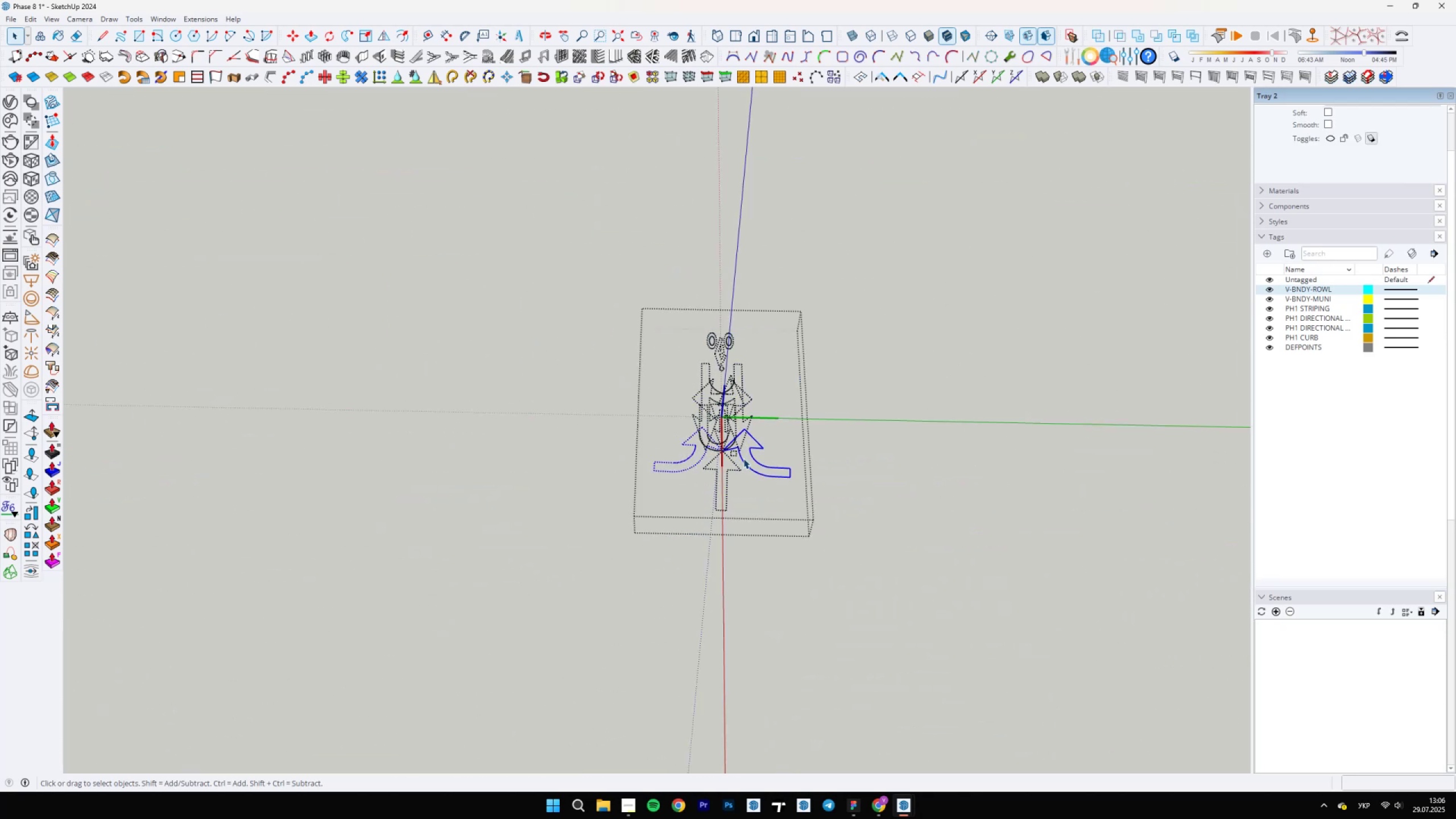 
scroll: coordinate [640, 434], scroll_direction: up, amount: 13.0
 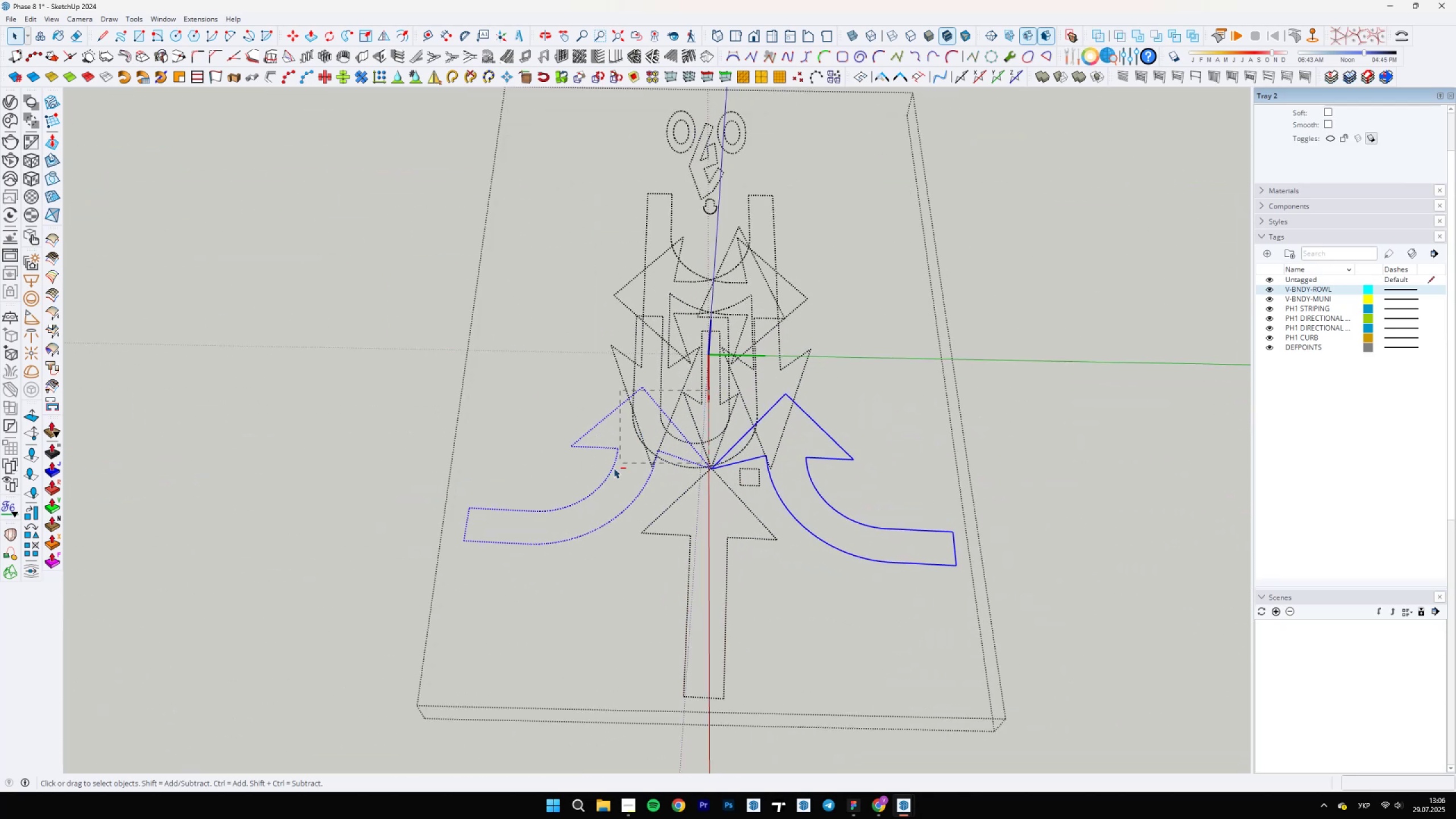 
hold_key(key=ControlLeft, duration=2.12)
 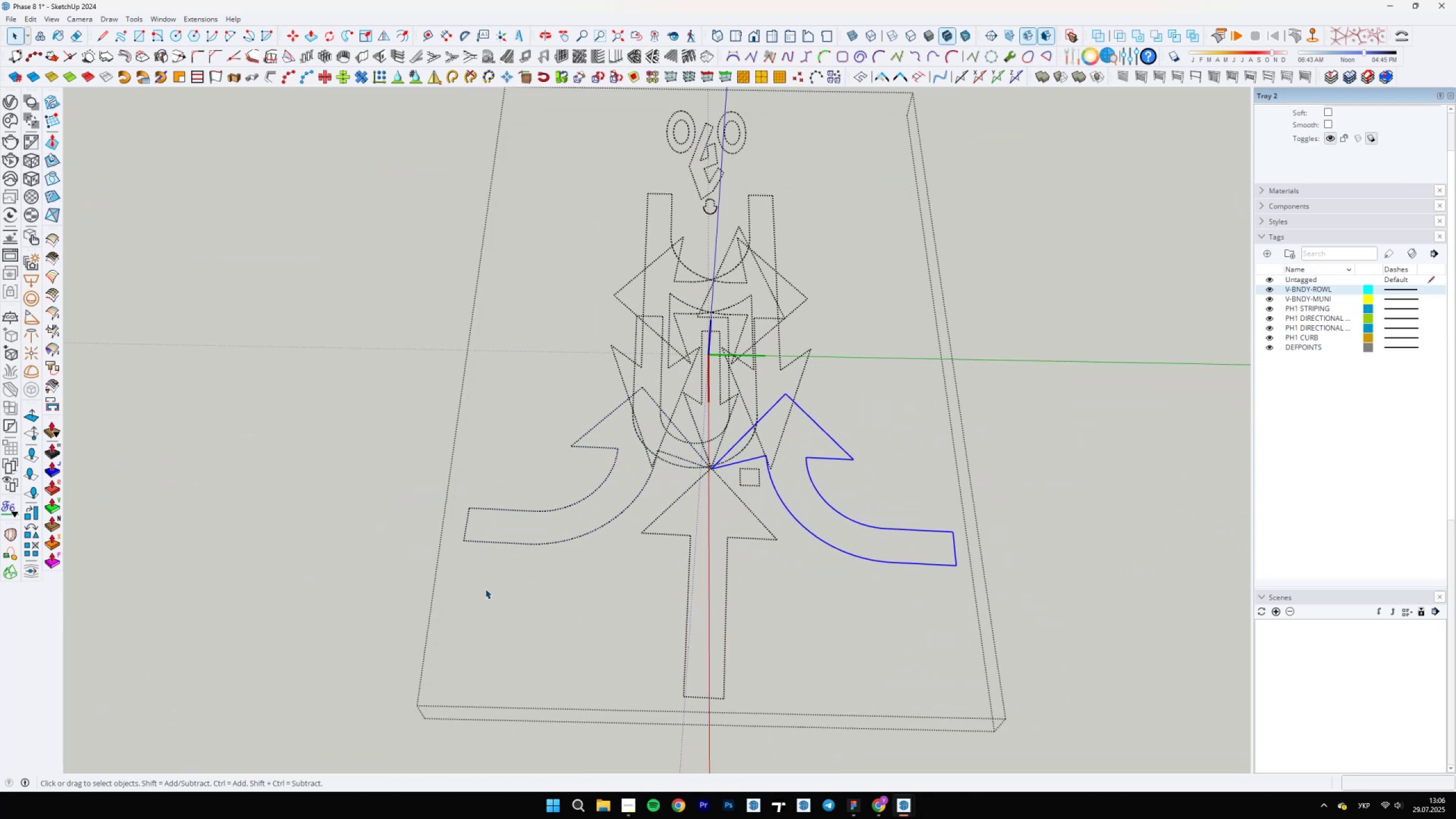 
hold_key(key=ShiftLeft, duration=1.53)
 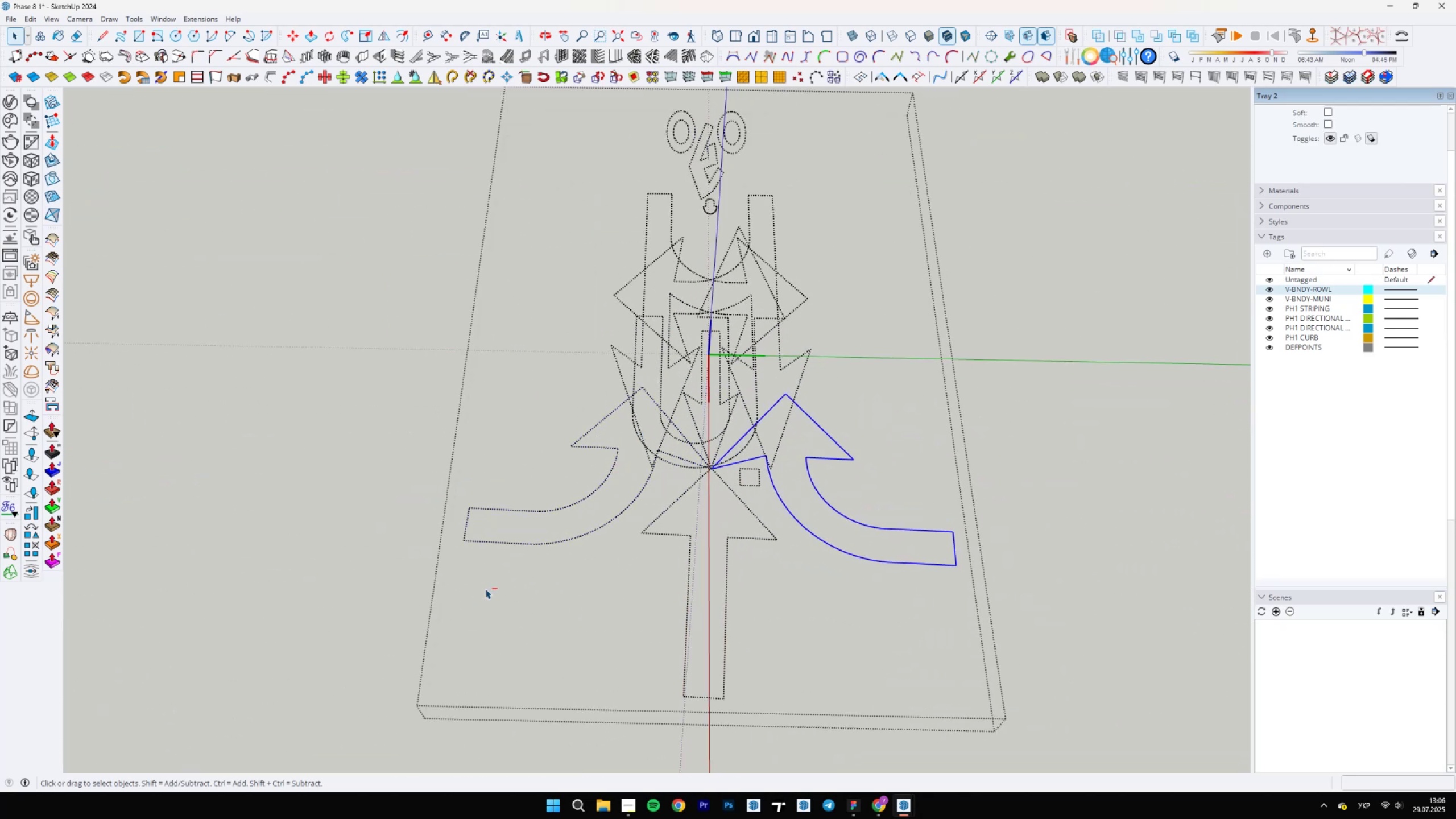 
hold_key(key=ShiftLeft, duration=0.58)
 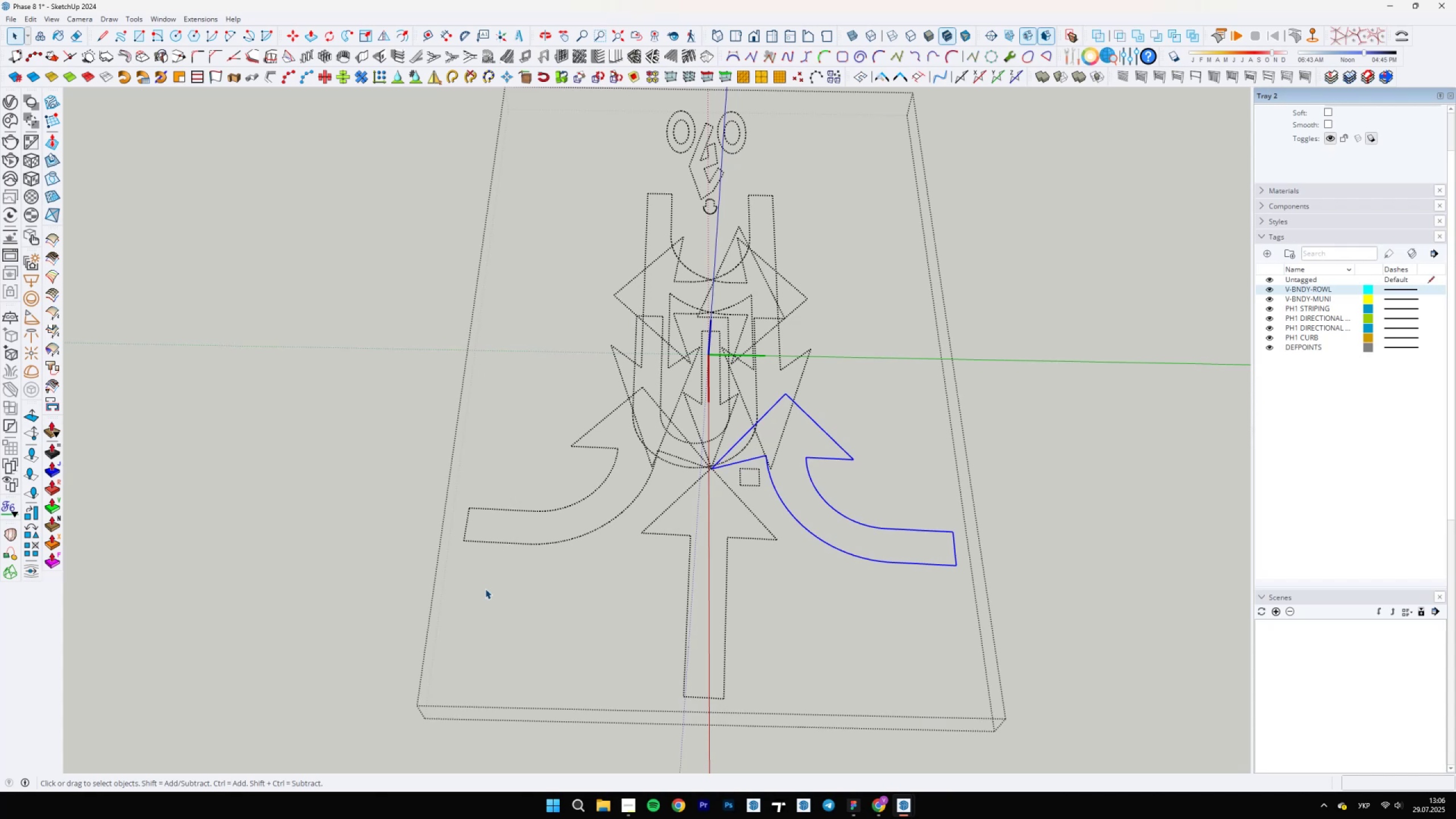 
key(Control+Shift+I)
 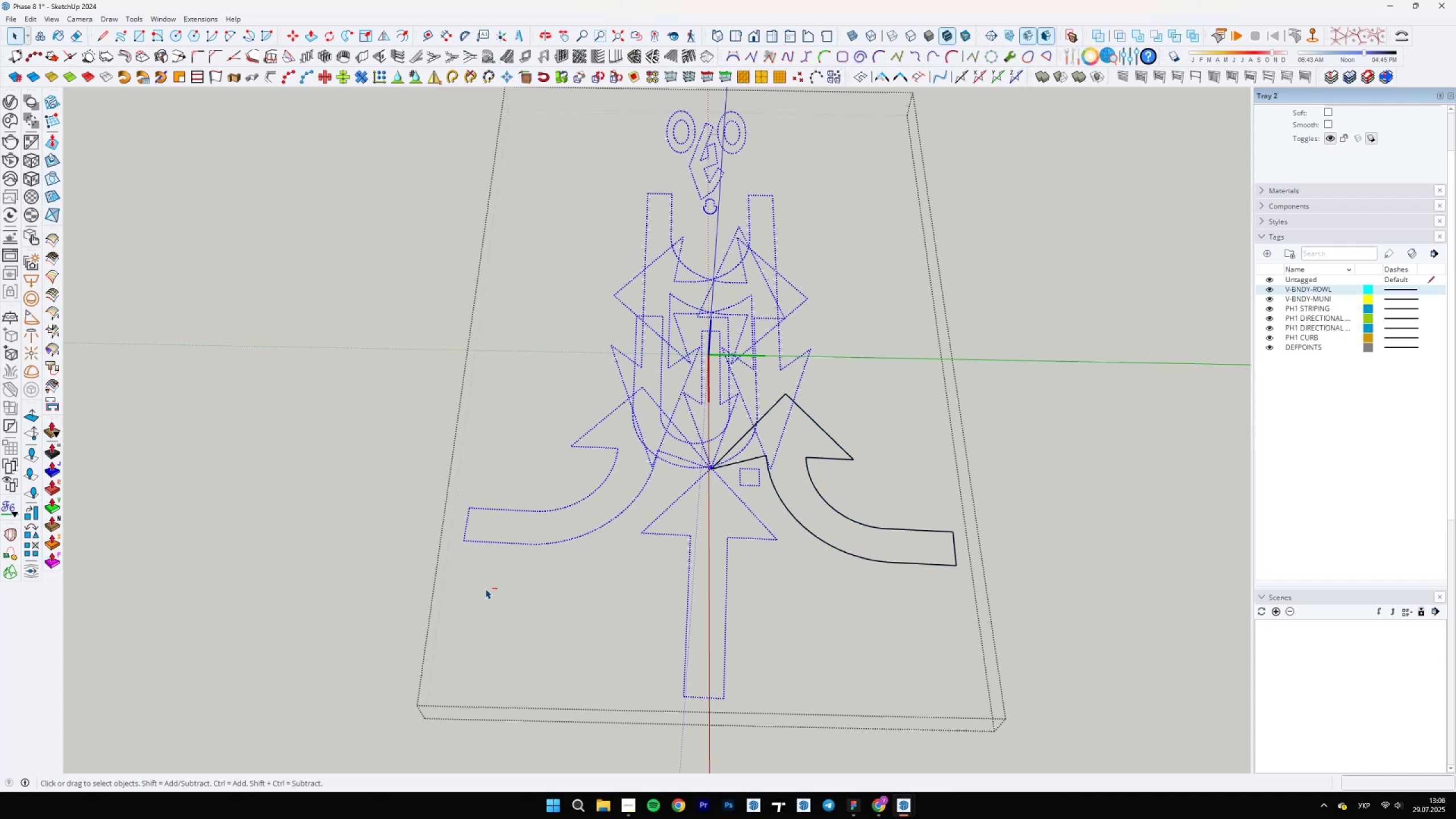 
key(Delete)
 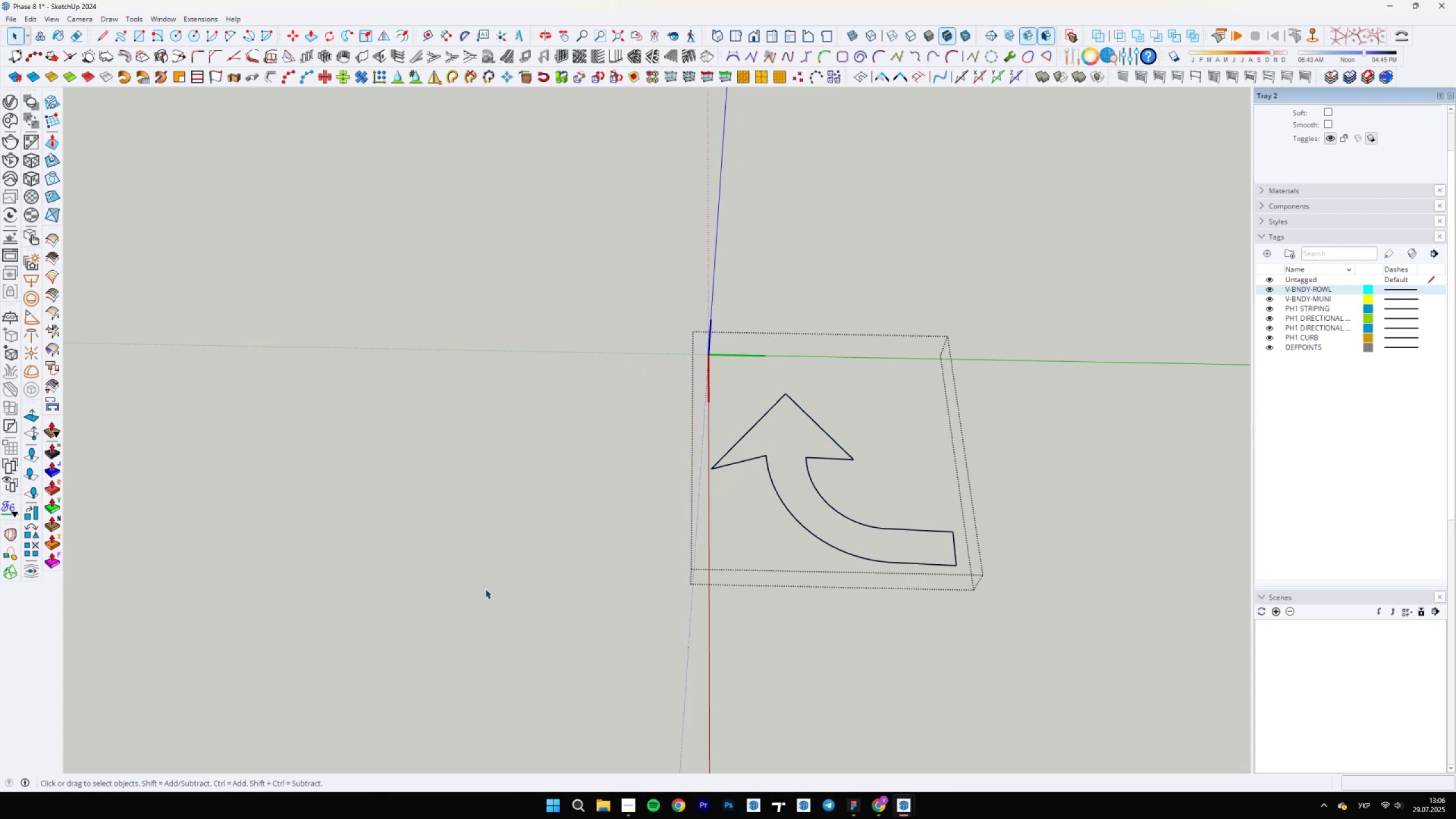 
key(Escape)
 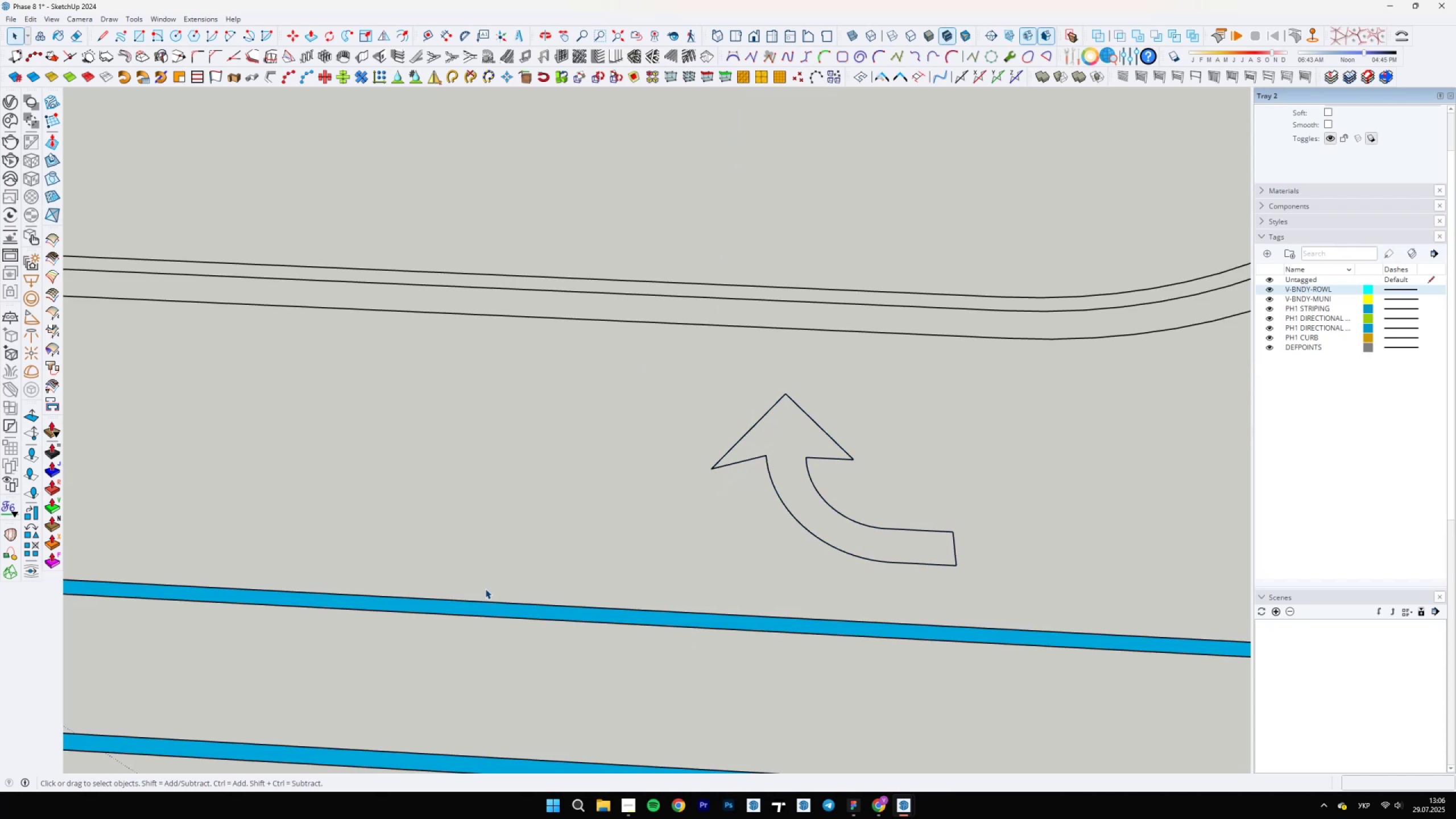 
scroll: coordinate [708, 396], scroll_direction: down, amount: 18.0
 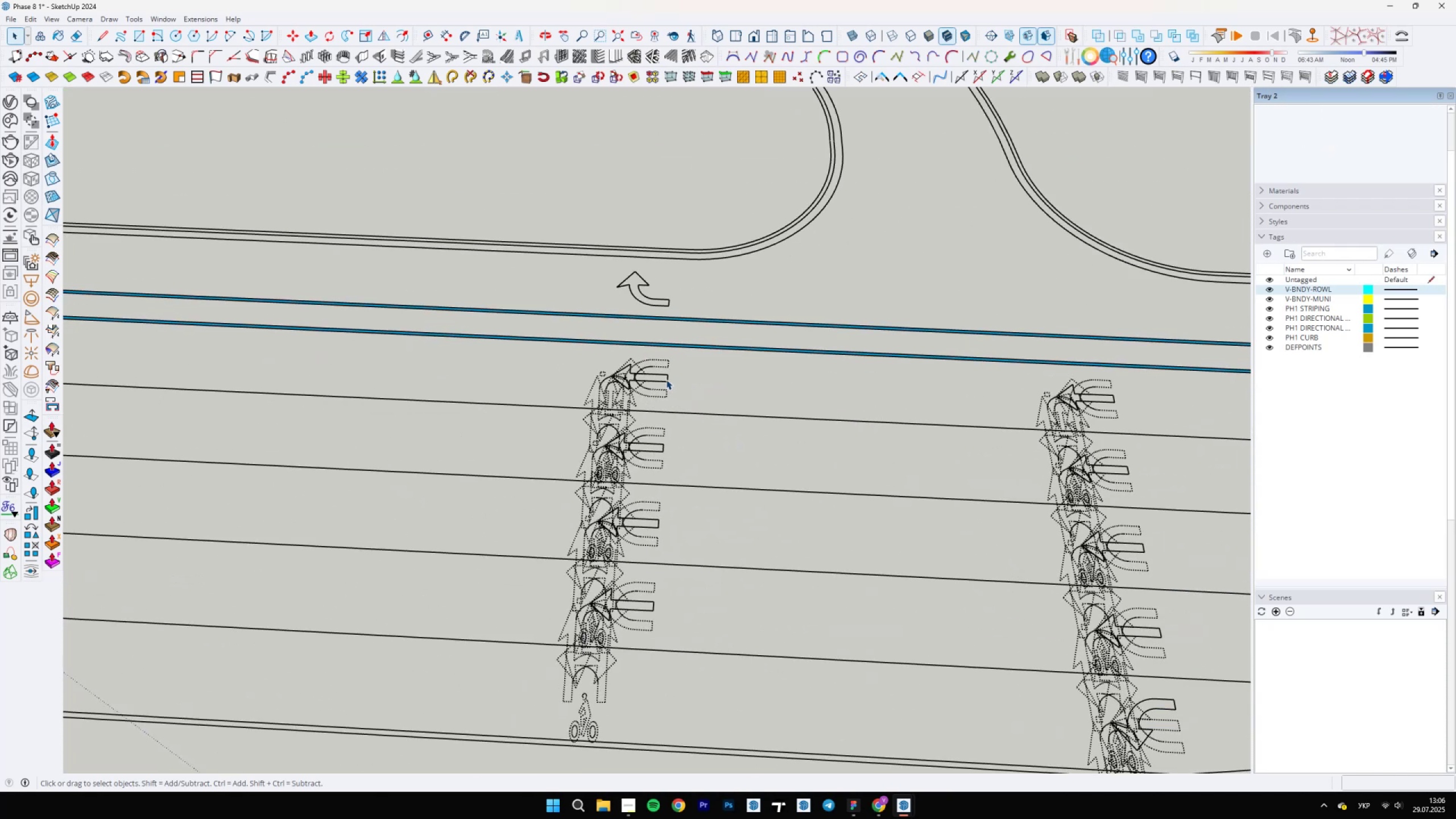 
double_click([666, 379])
 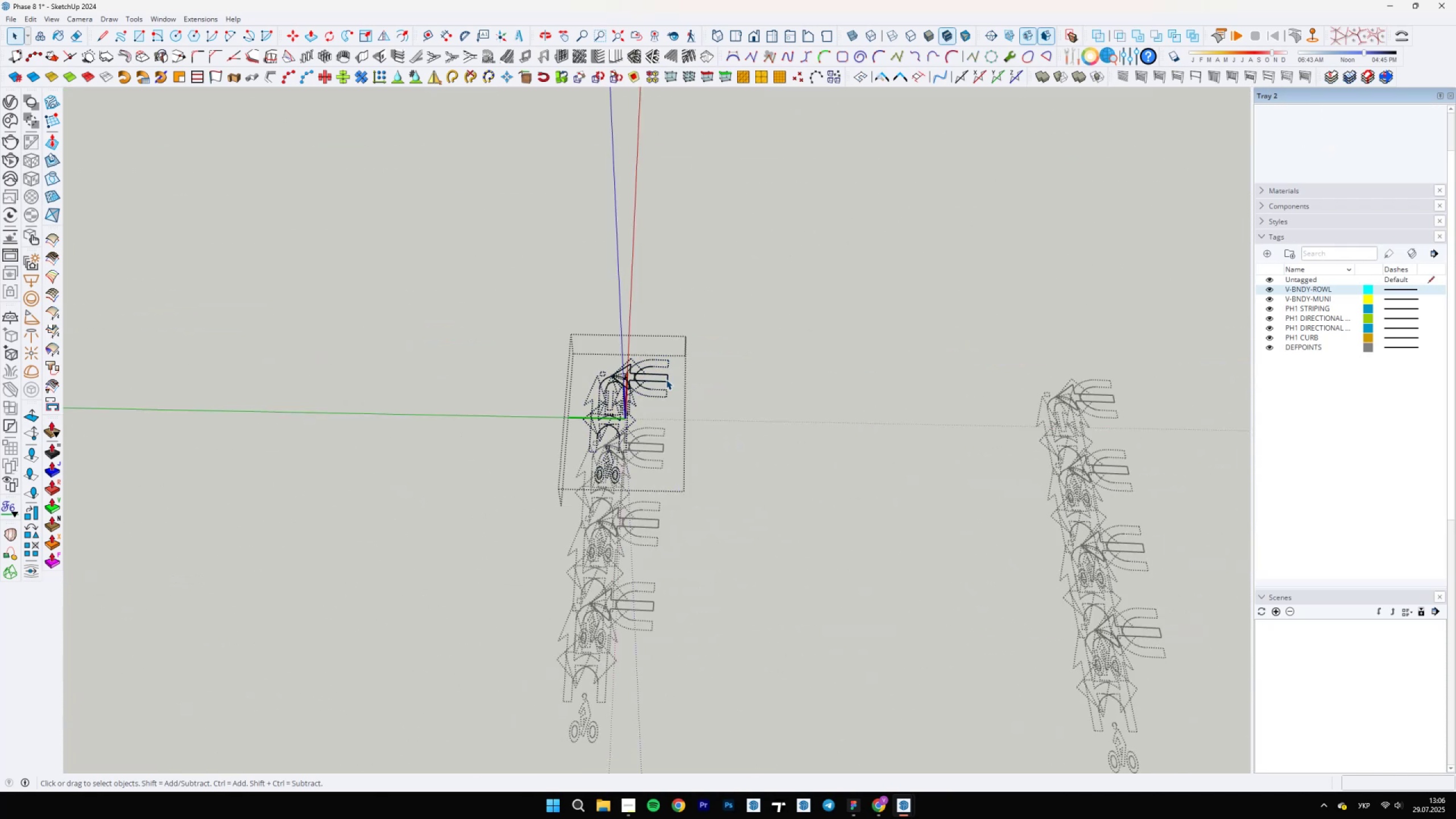 
triple_click([666, 379])
 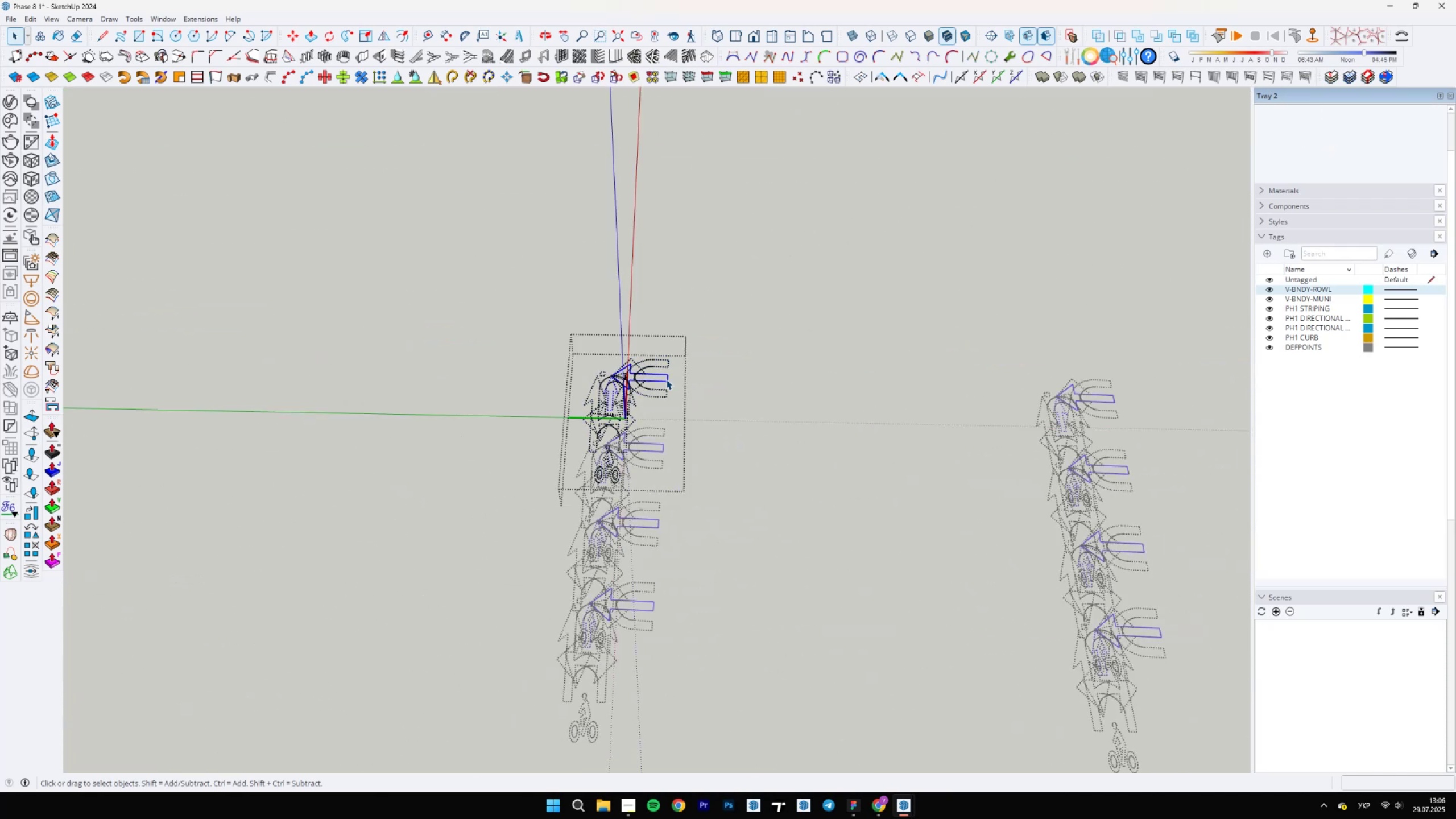 
triple_click([666, 379])
 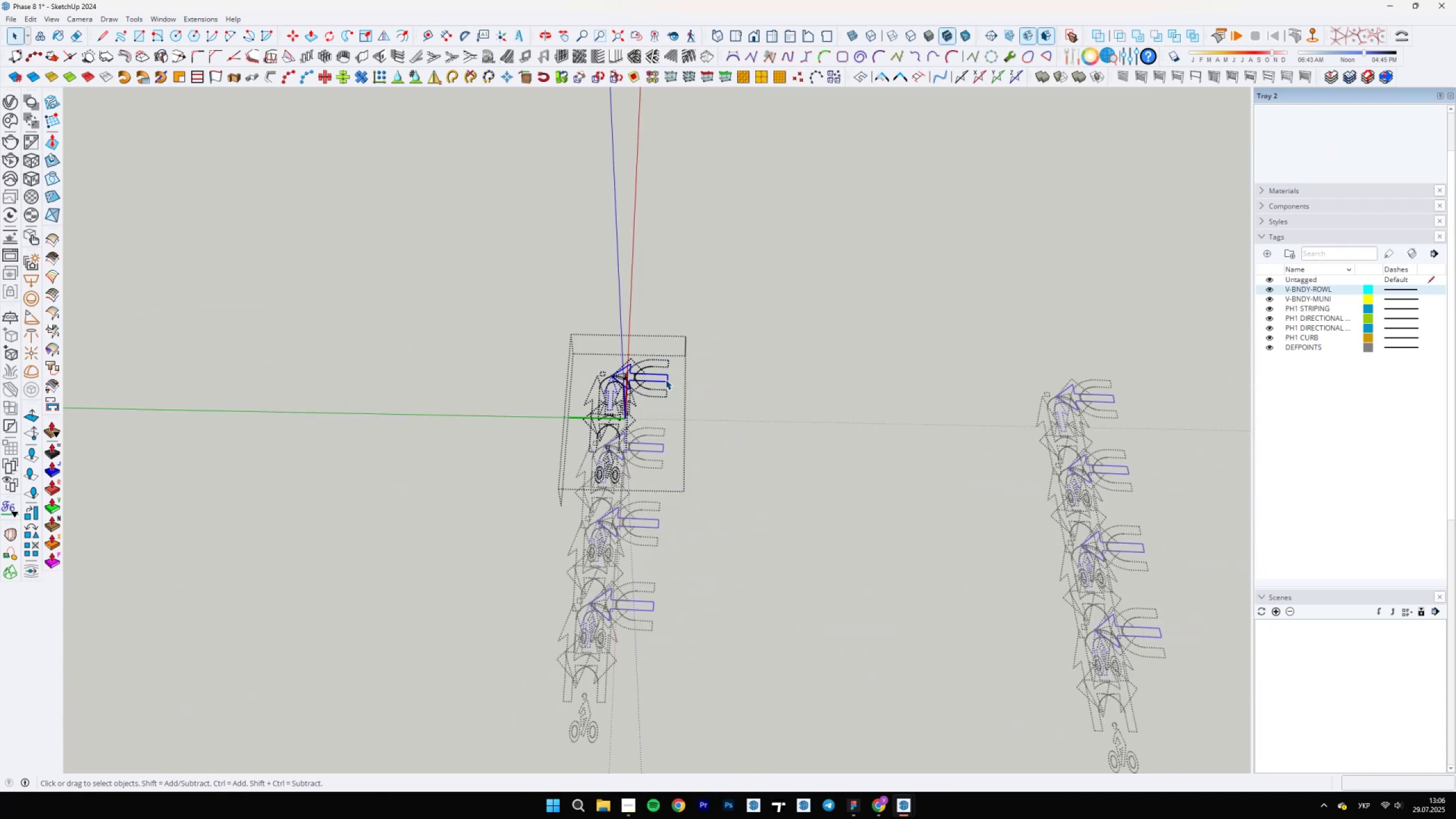 
scroll: coordinate [618, 380], scroll_direction: up, amount: 16.0
 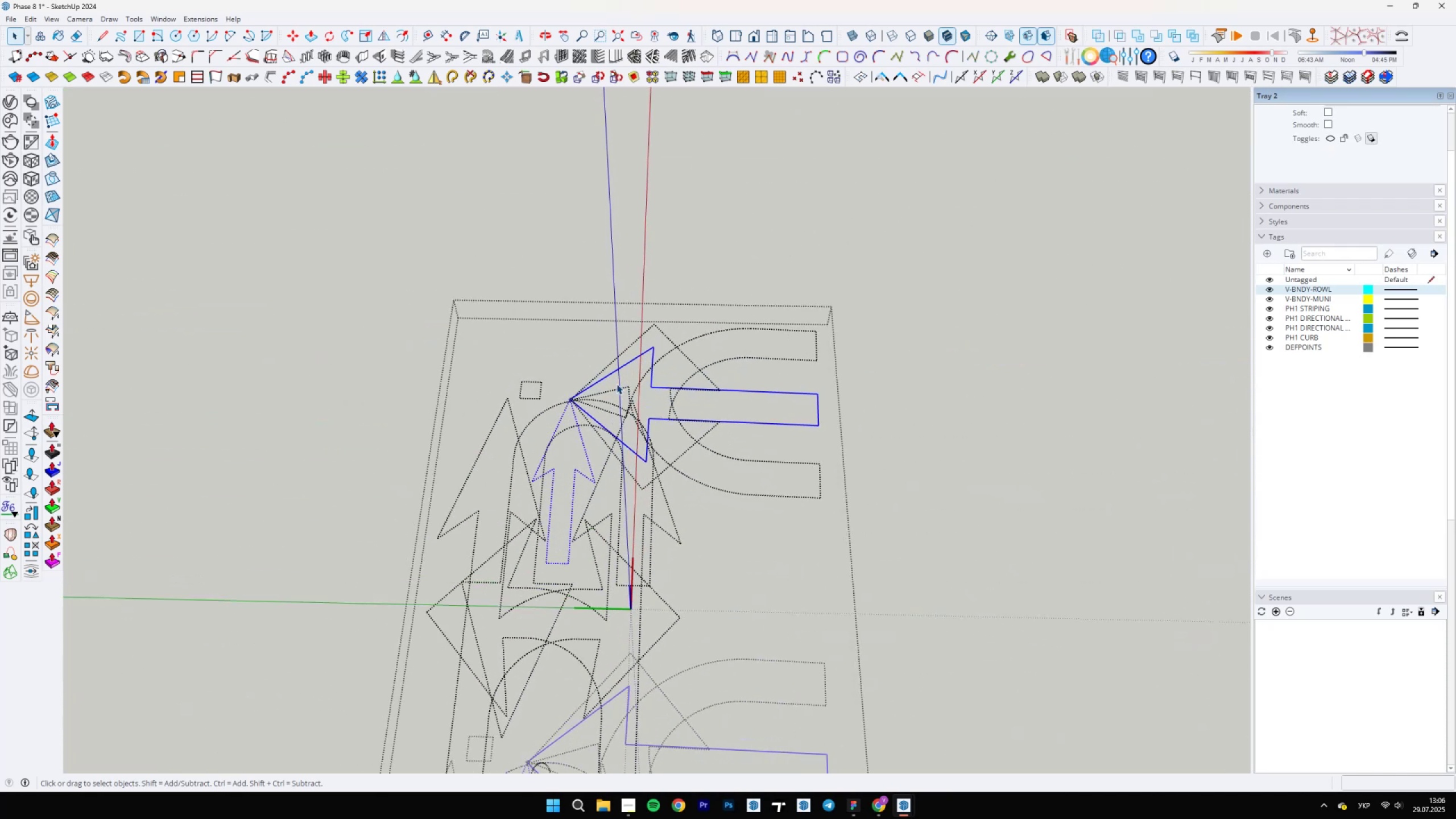 
hold_key(key=ControlLeft, duration=1.46)
 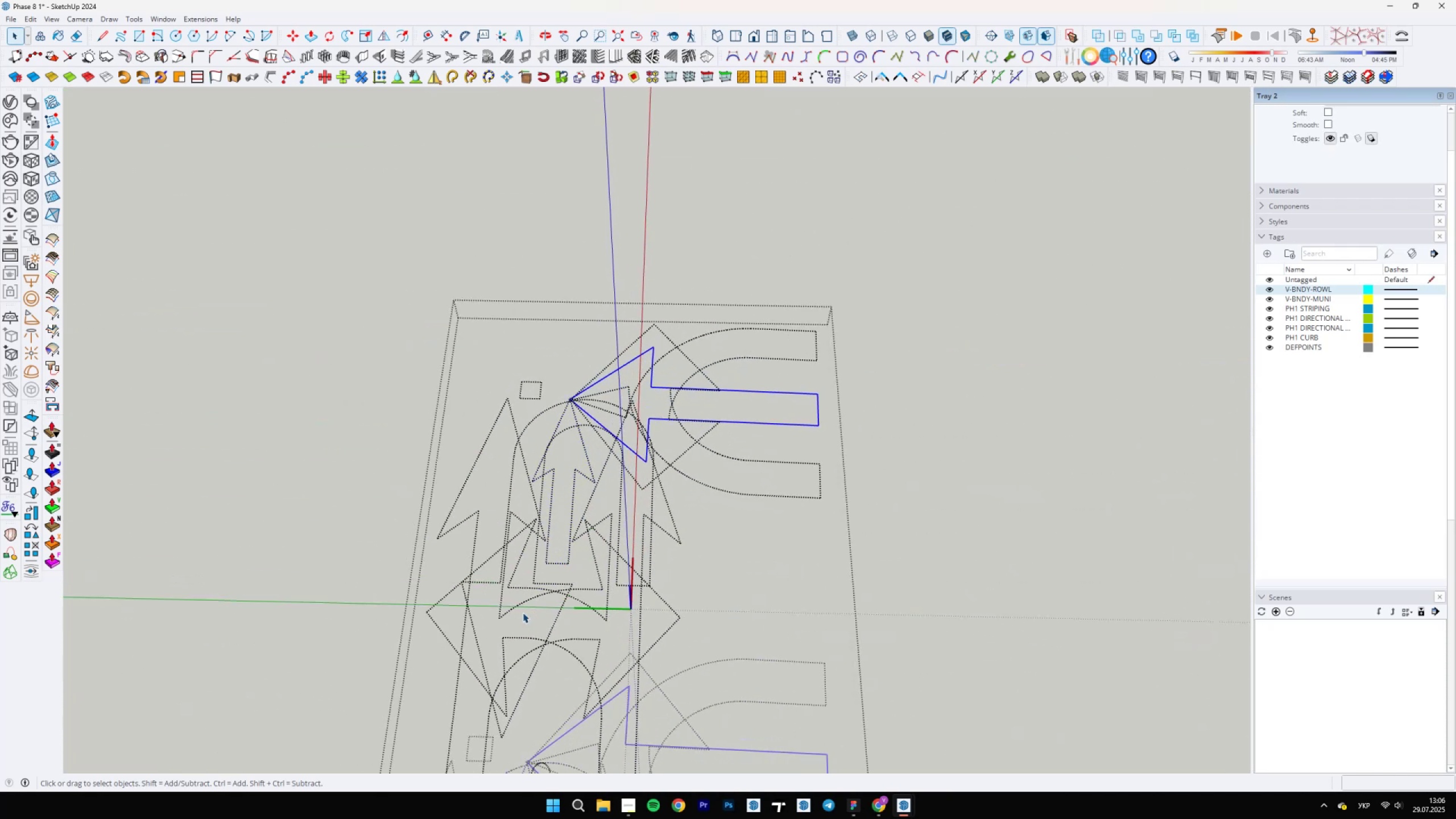 
hold_key(key=ShiftLeft, duration=1.43)
 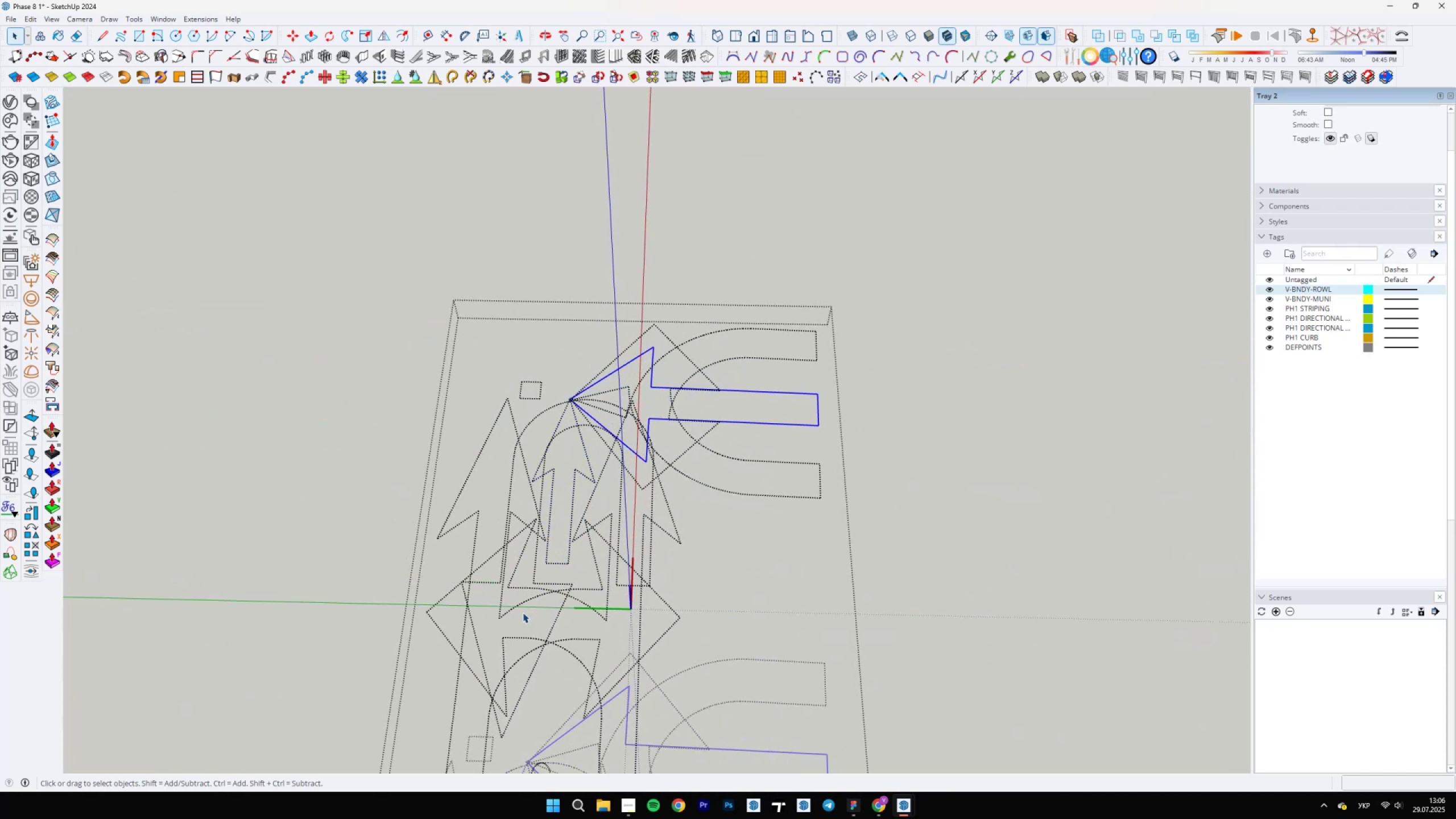 
key(Control+Shift+I)
 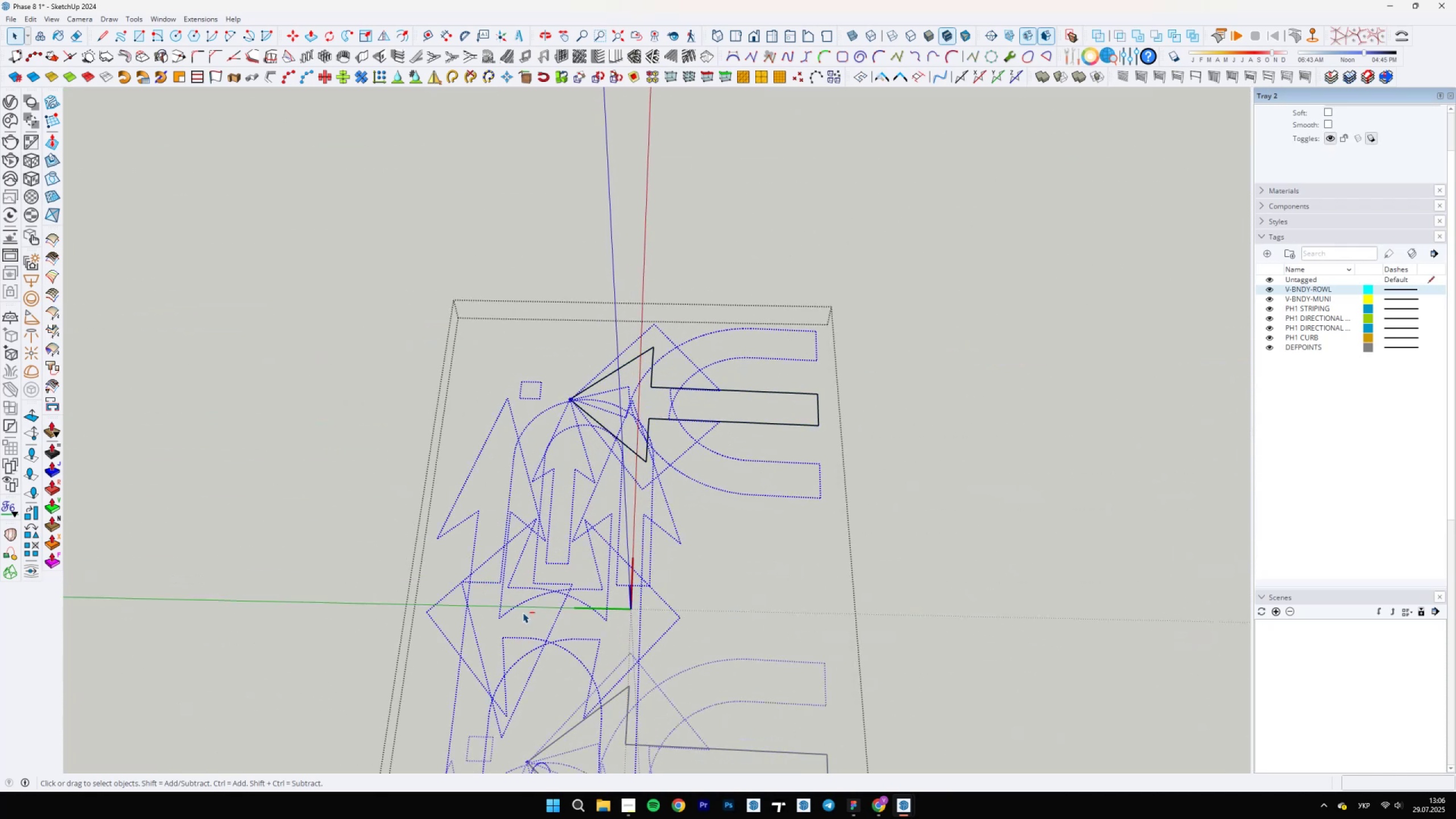 
key(Delete)
 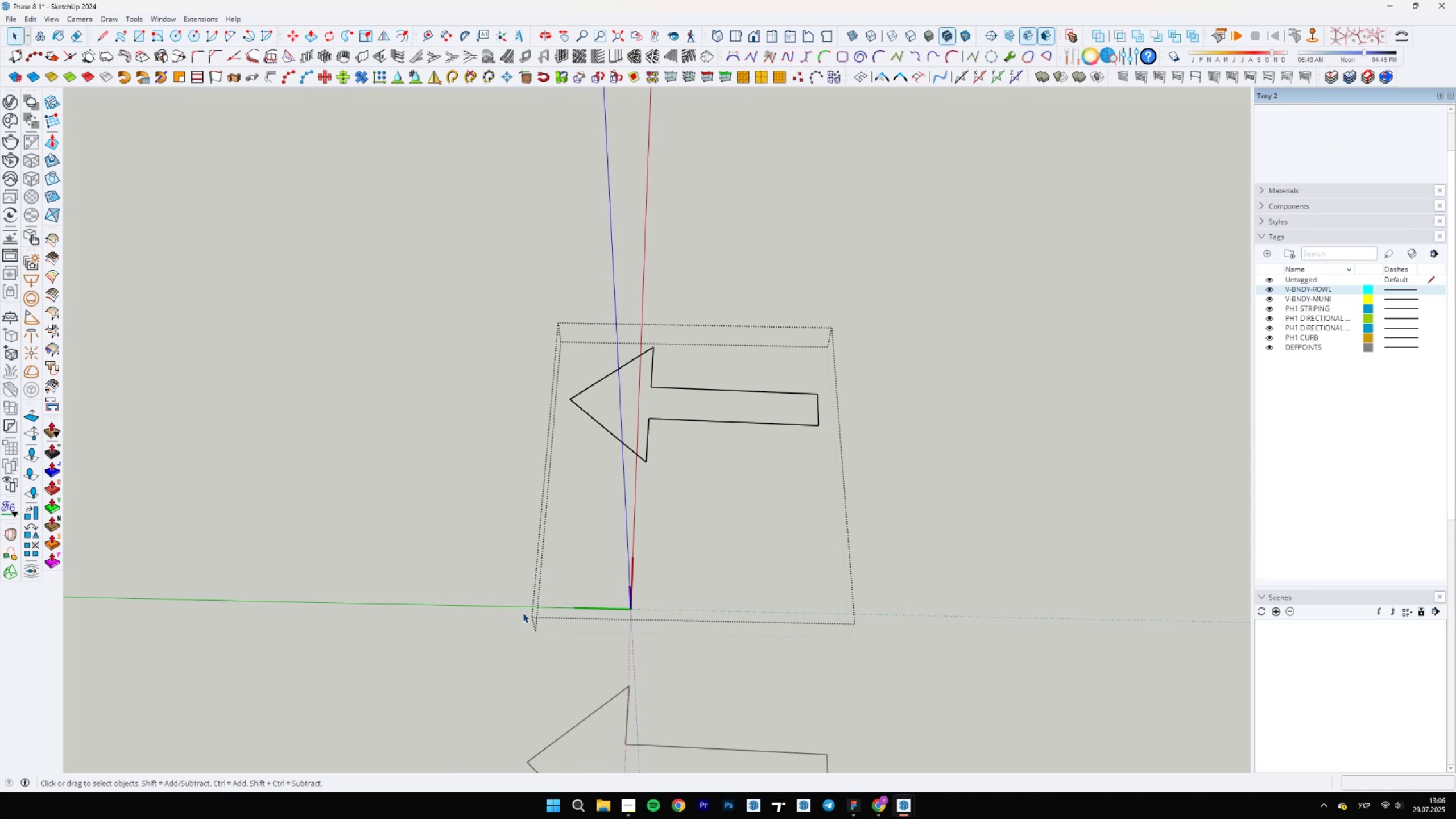 
key(Escape)
 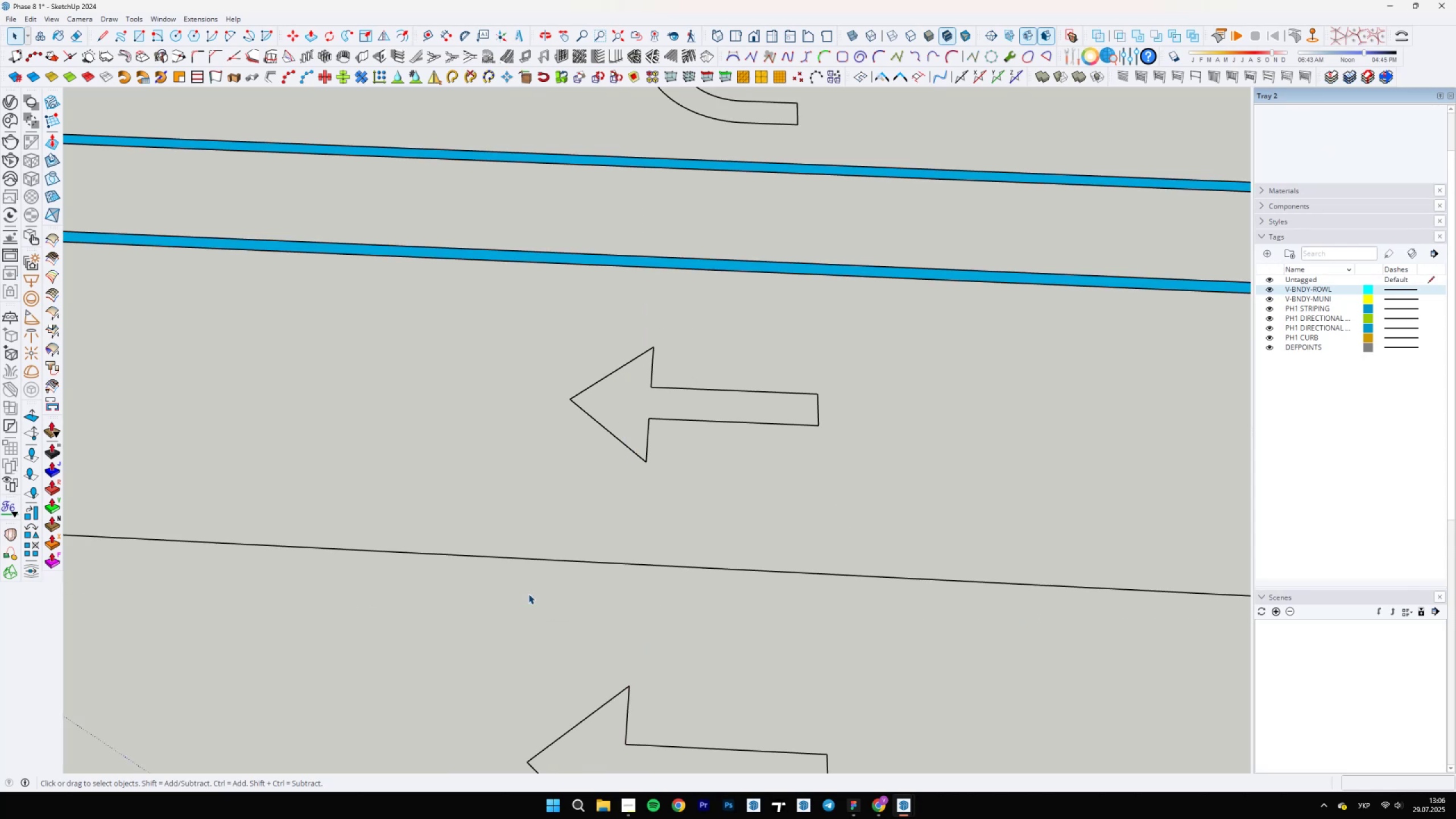 
scroll: coordinate [467, 383], scroll_direction: down, amount: 29.0
 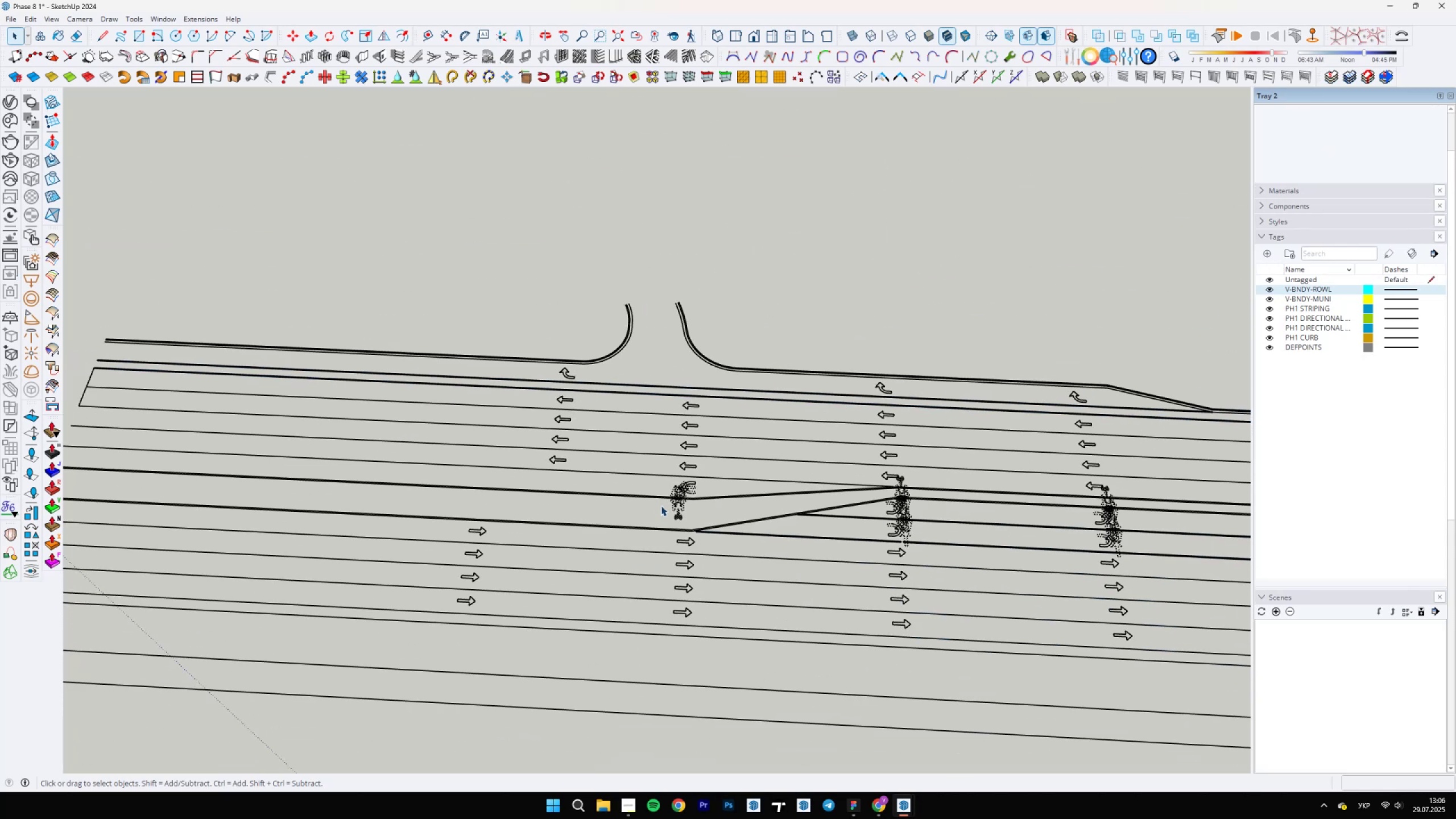 
scroll: coordinate [698, 470], scroll_direction: up, amount: 22.0
 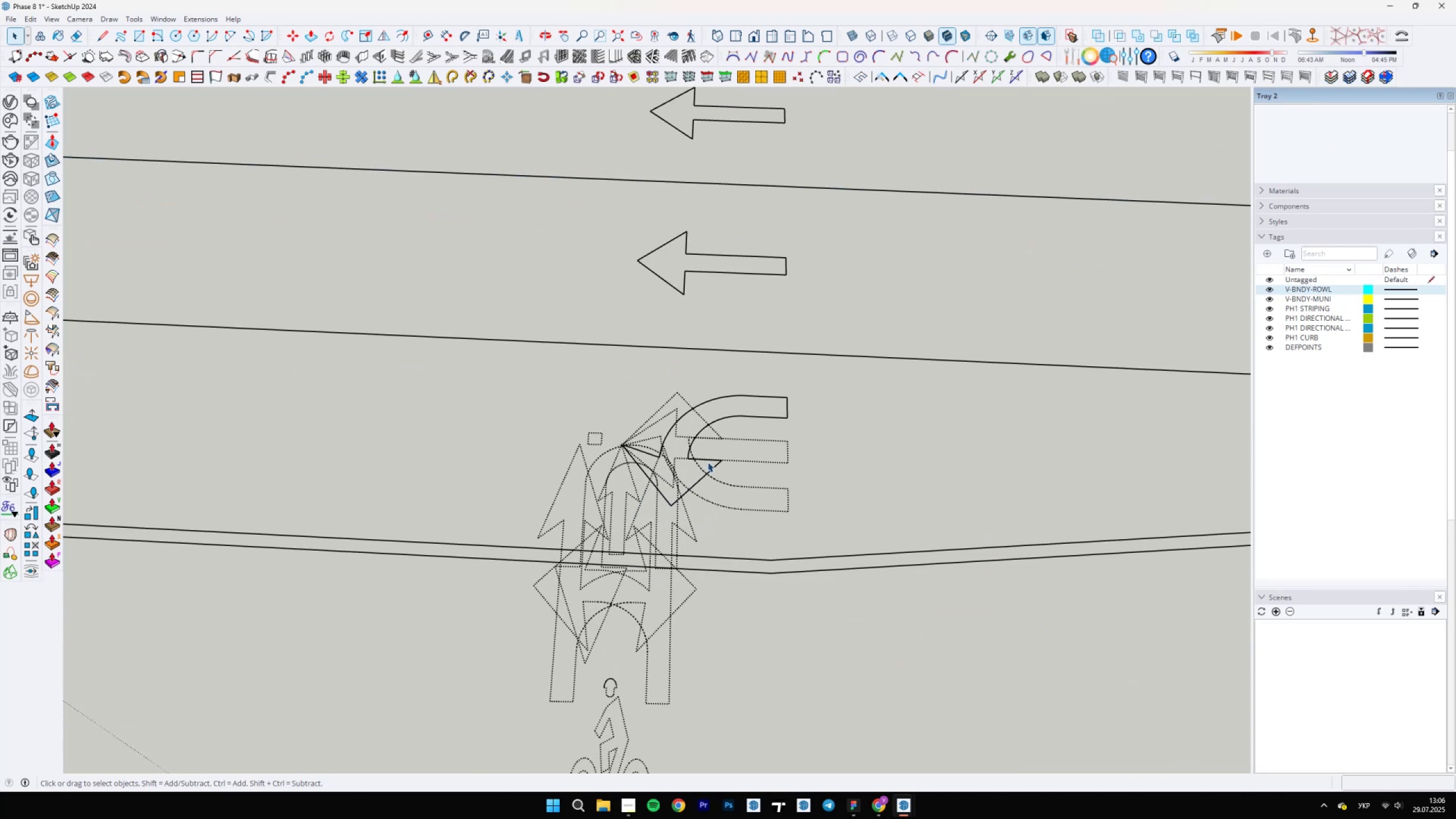 
left_click([710, 461])
 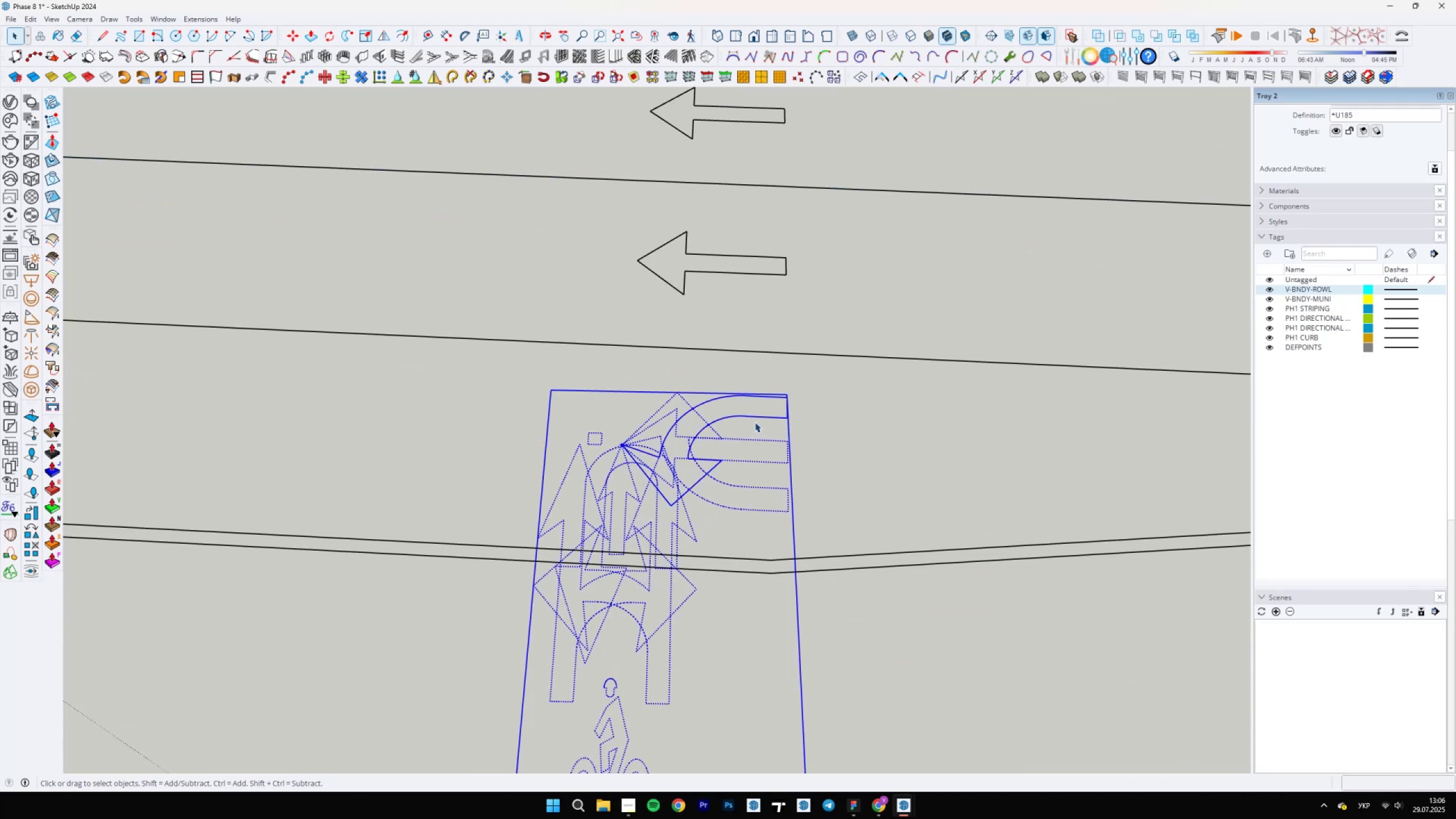 
left_click([760, 417])
 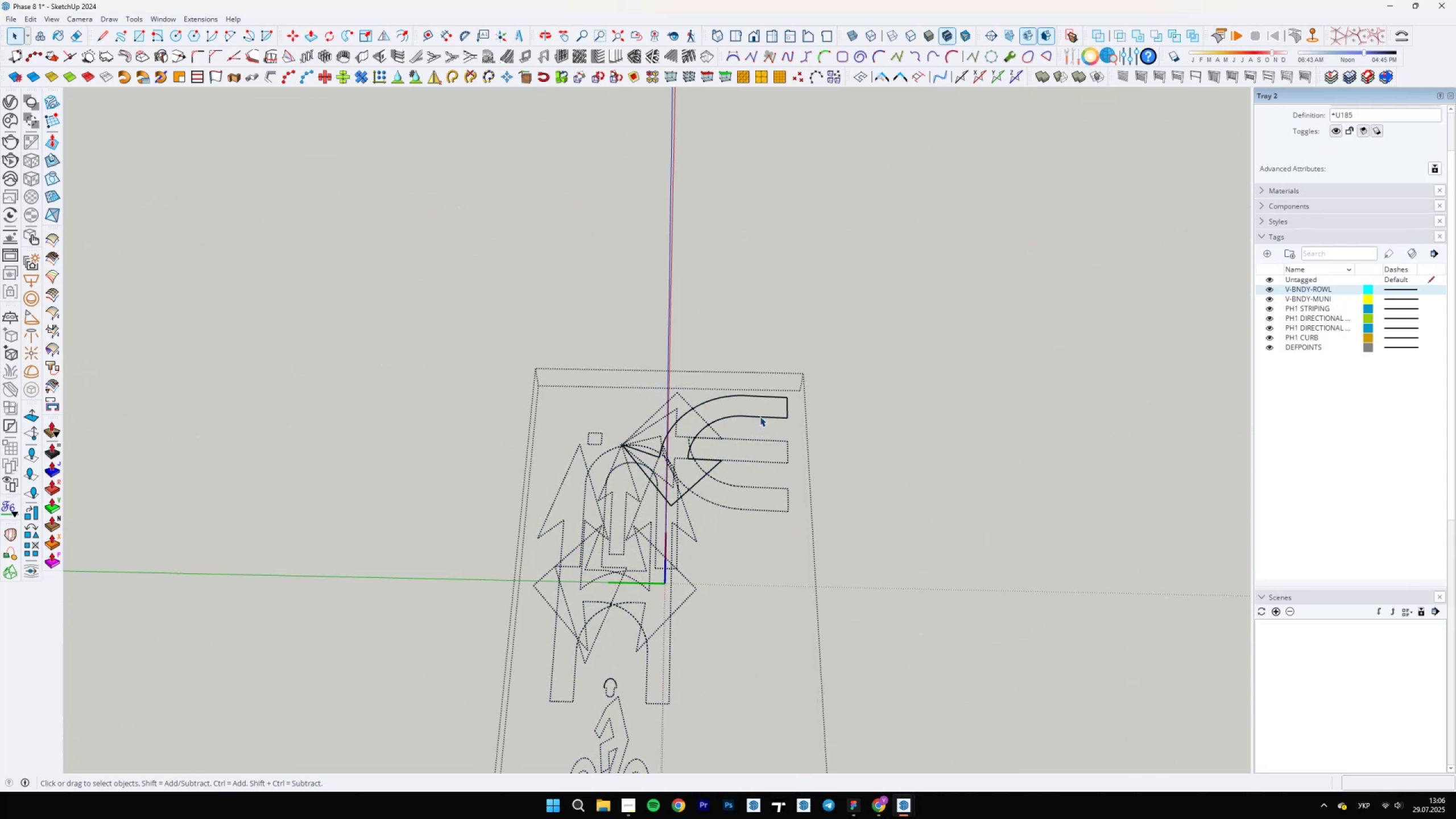 
triple_click([760, 416])
 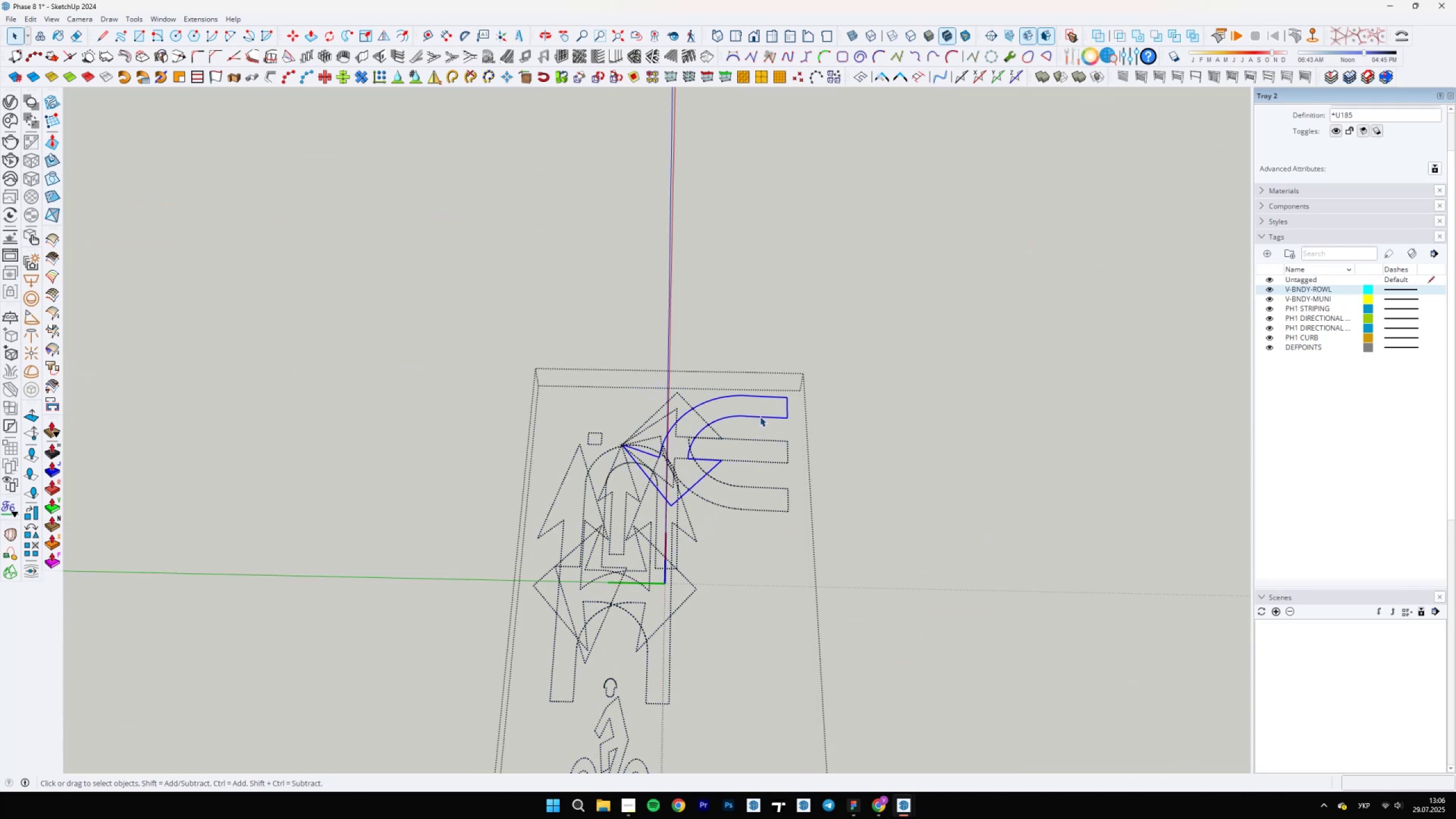 
triple_click([760, 416])
 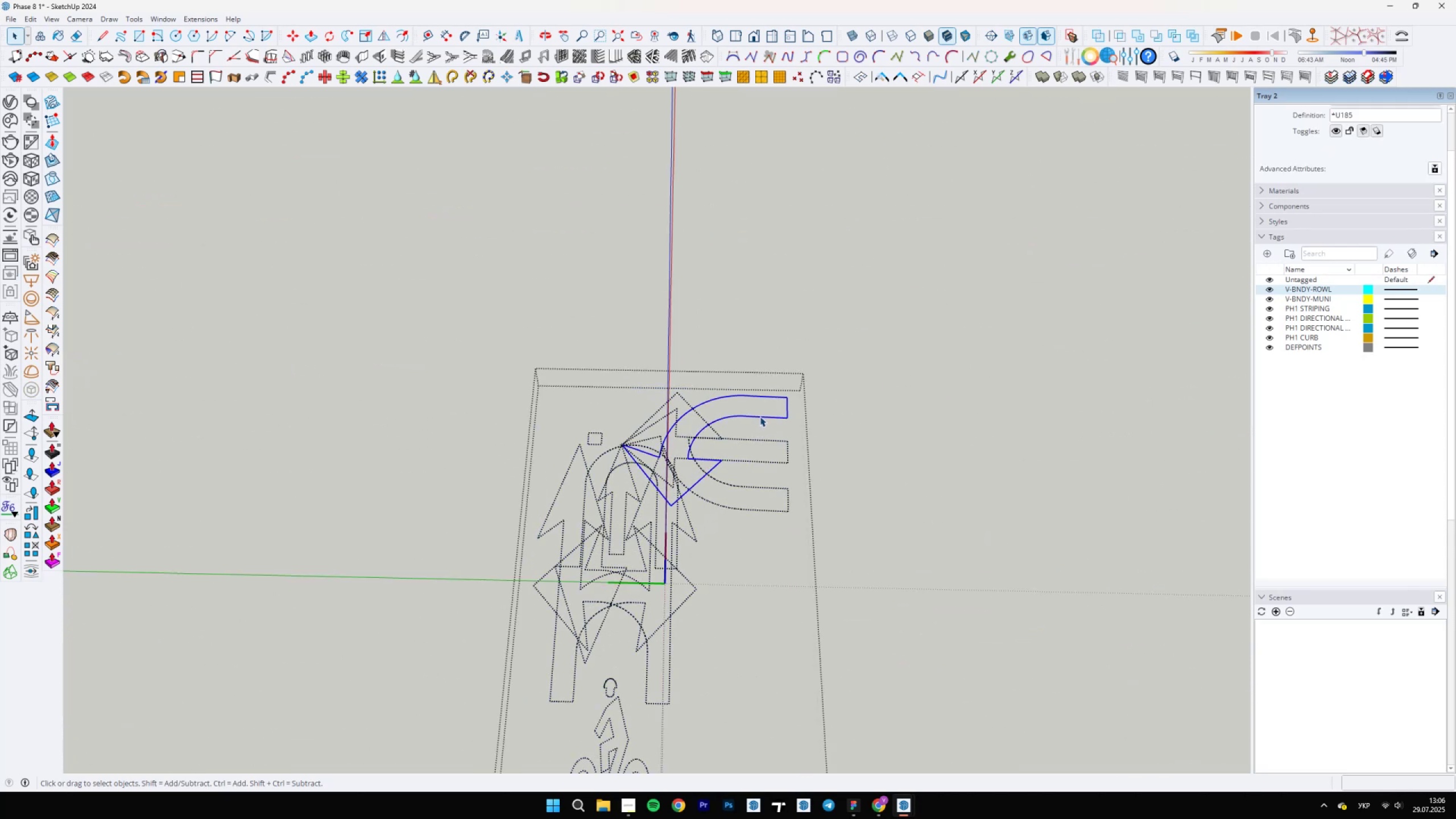 
triple_click([760, 416])
 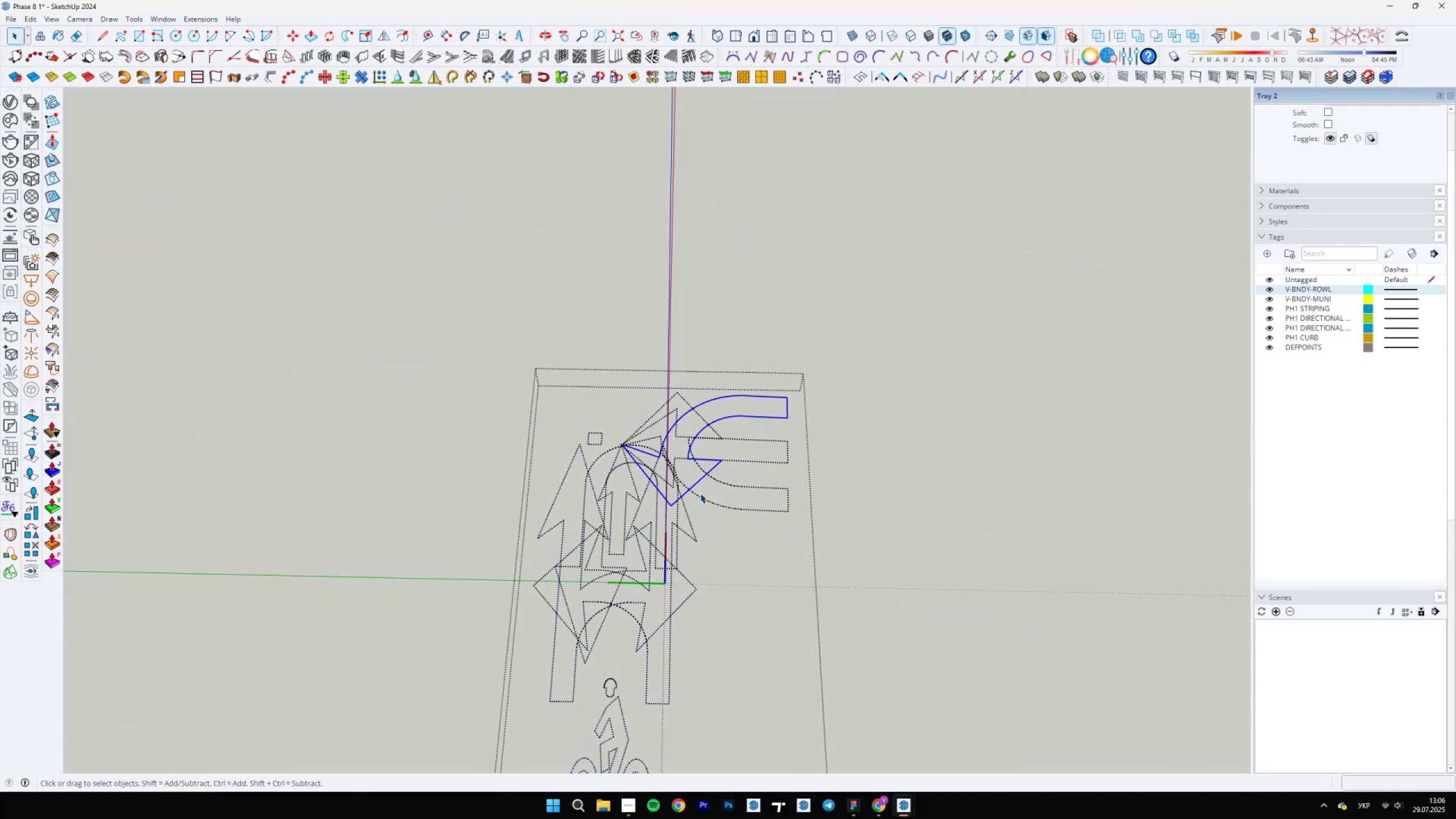 
scroll: coordinate [686, 533], scroll_direction: up, amount: 4.0
 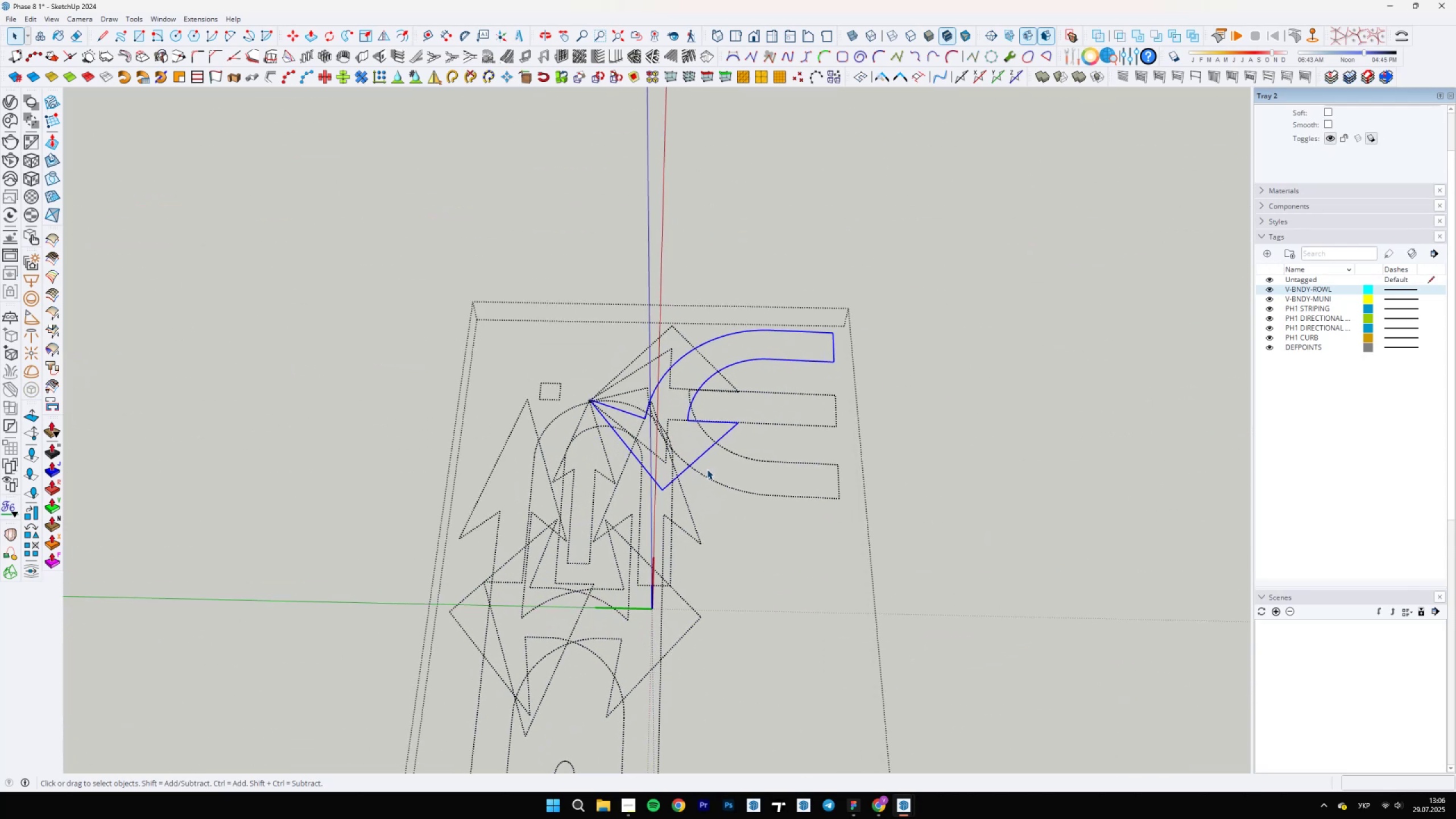 
key(Control+Shift+I)
 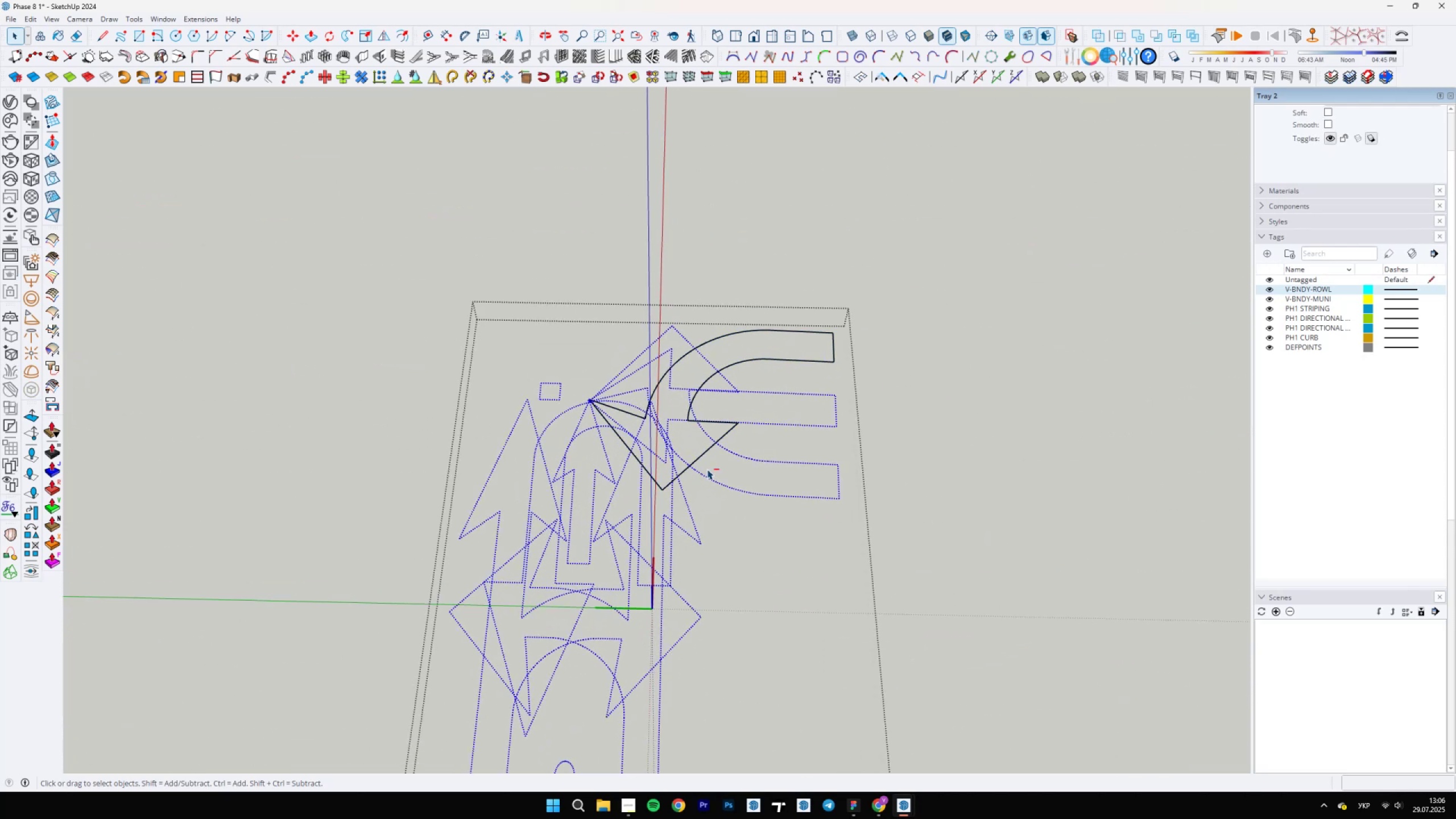 
key(Delete)
 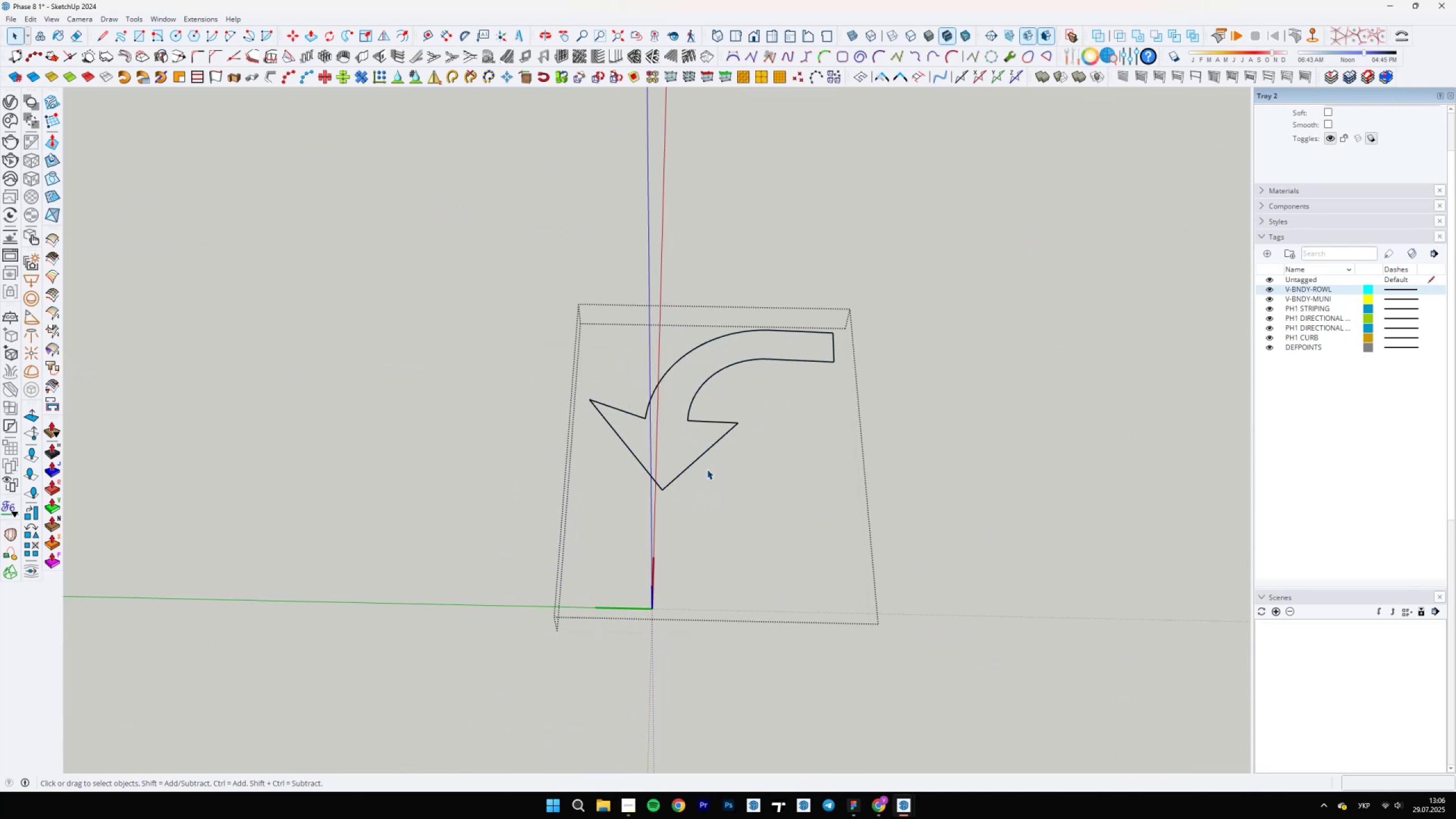 
key(Escape)
 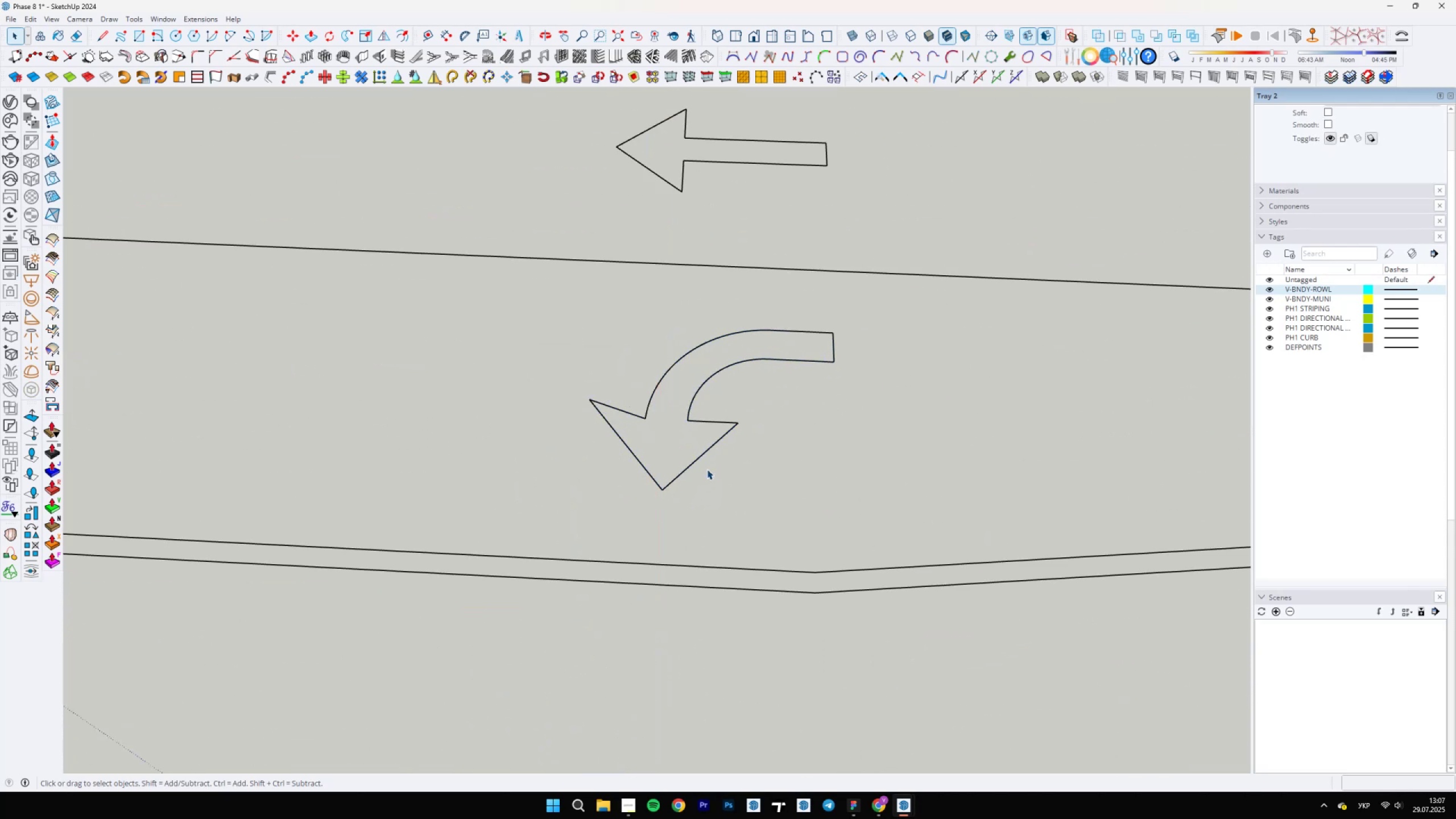 
scroll: coordinate [478, 425], scroll_direction: down, amount: 22.0
 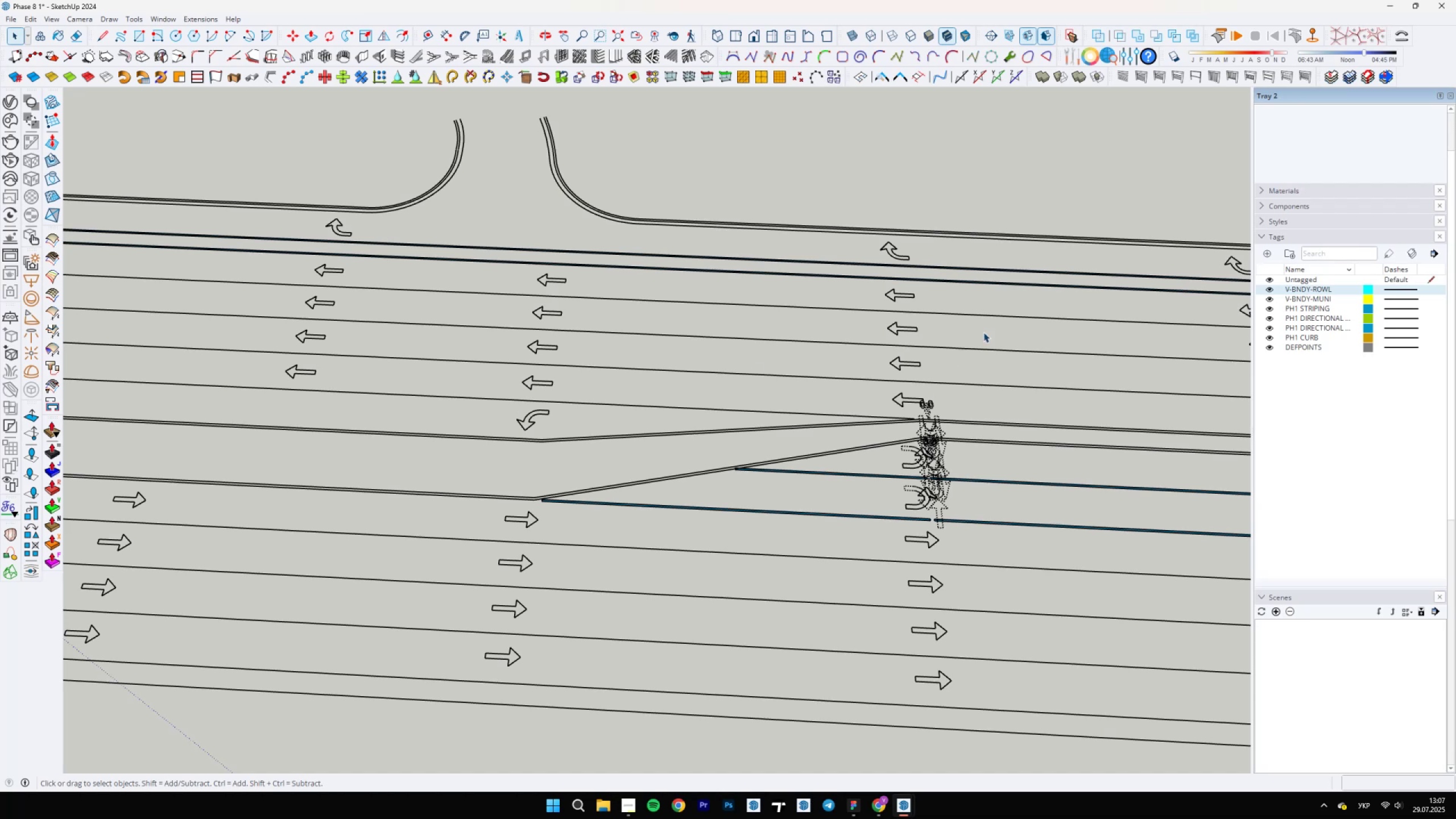 
scroll: coordinate [857, 530], scroll_direction: up, amount: 21.0
 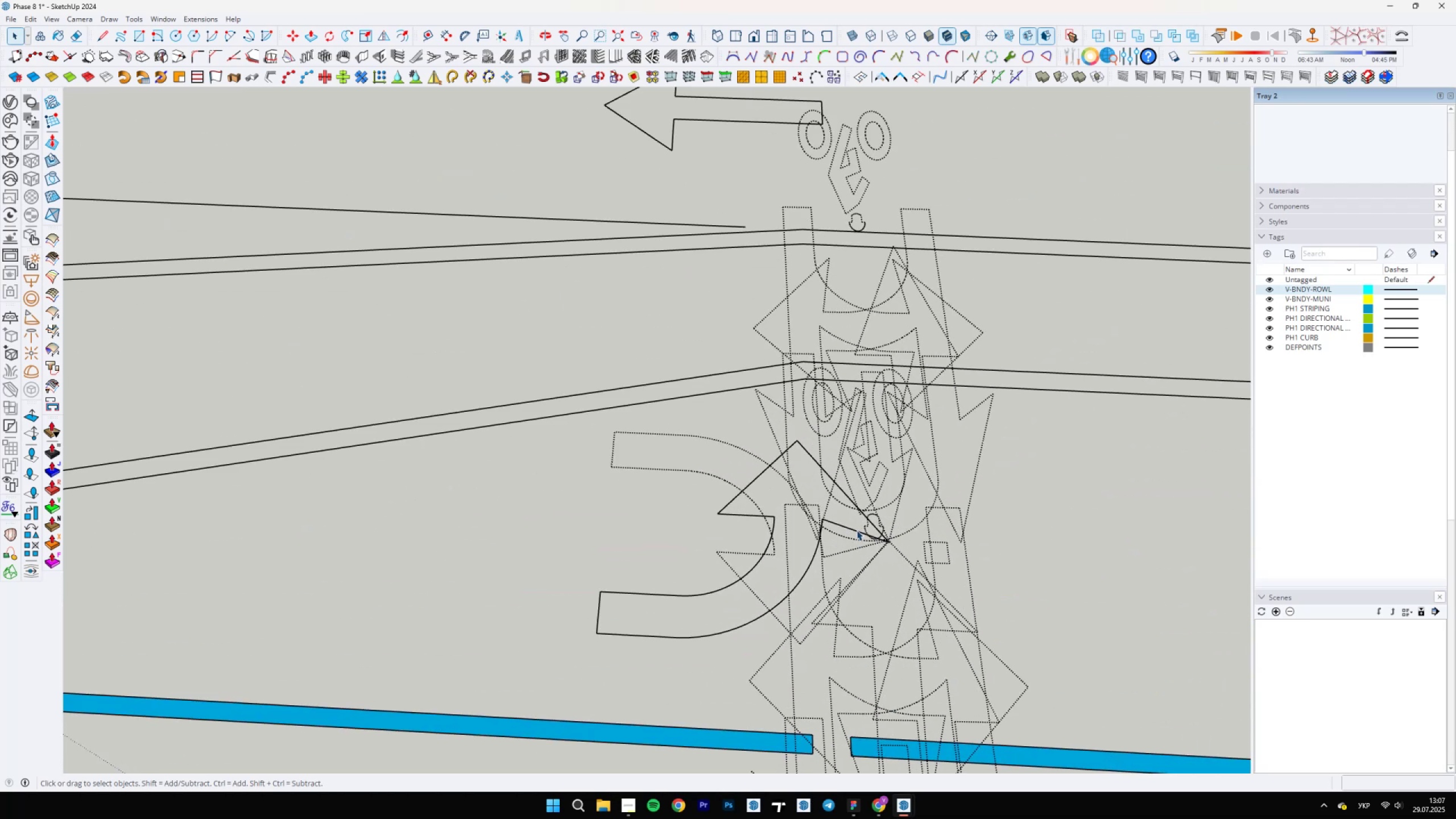 
double_click([857, 530])
 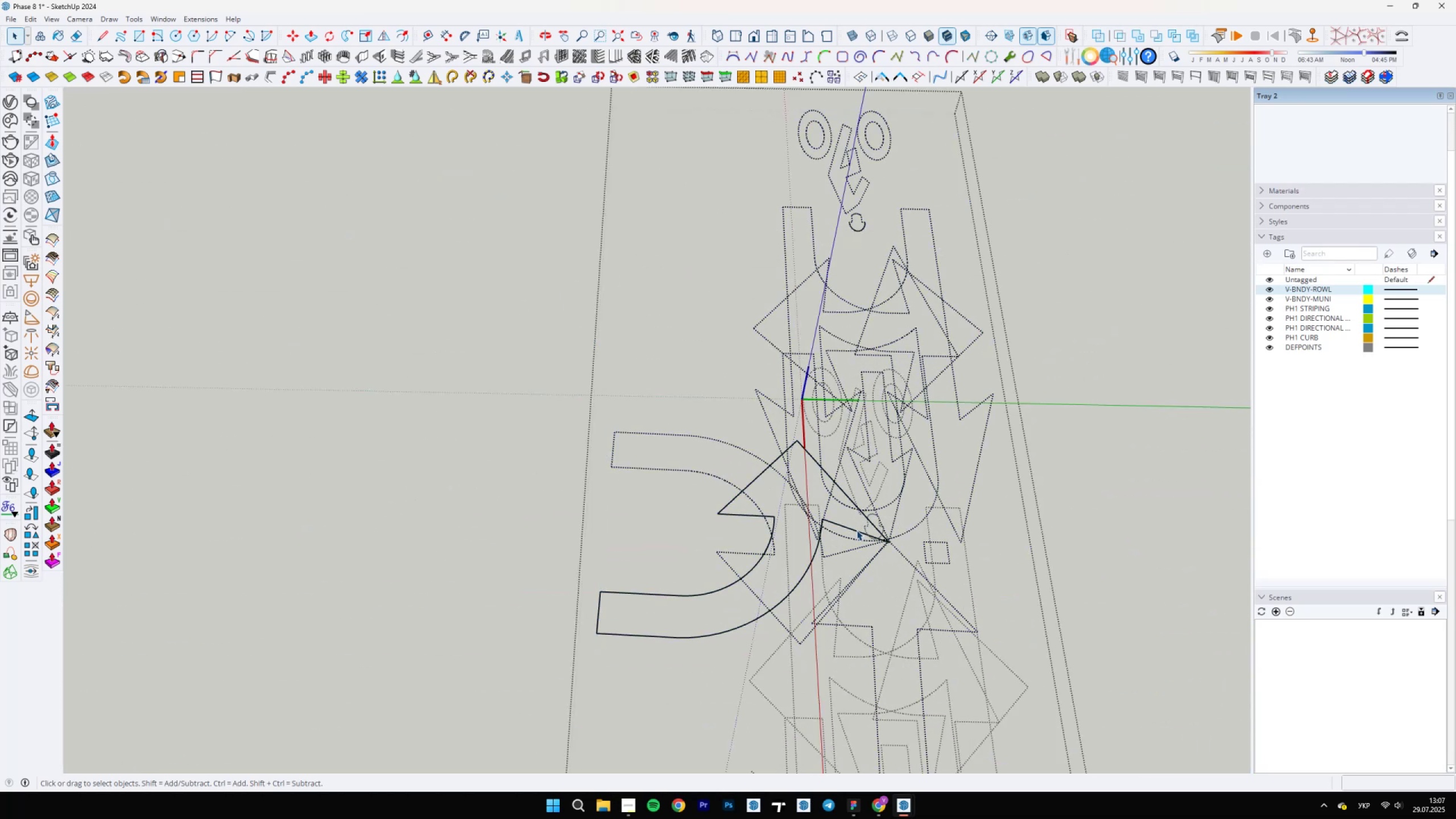 
triple_click([857, 530])
 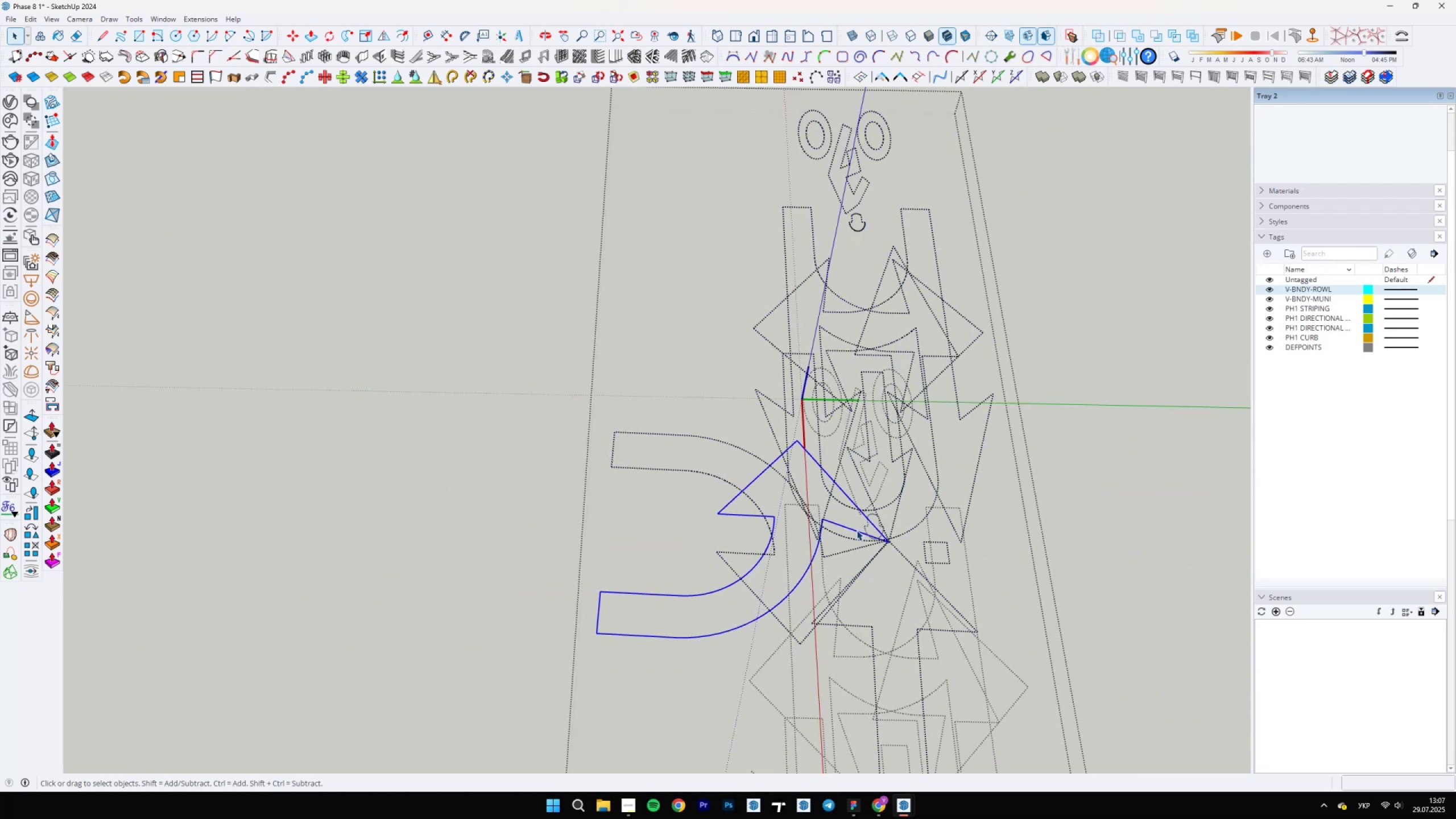 
triple_click([857, 530])
 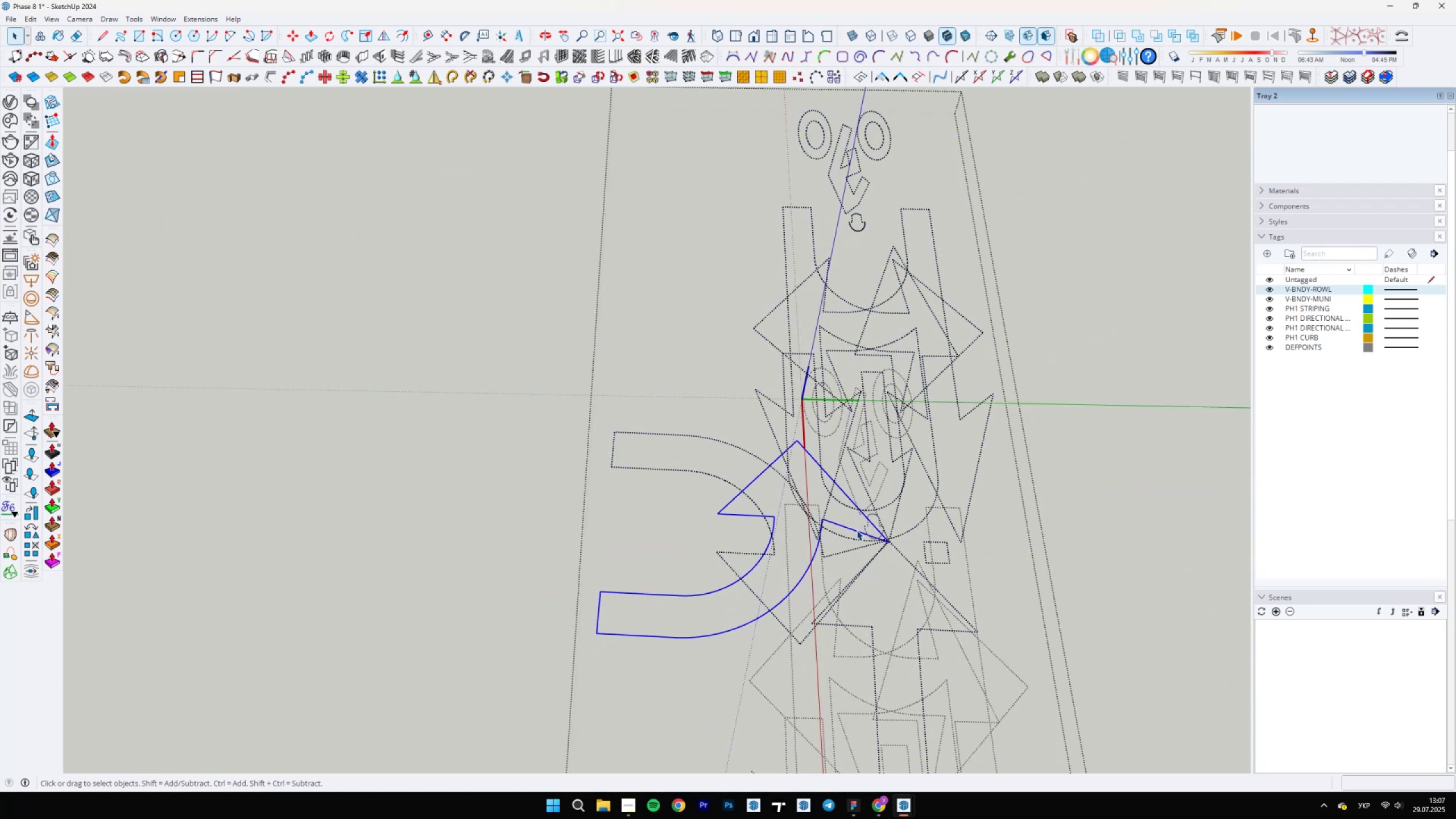 
triple_click([857, 530])
 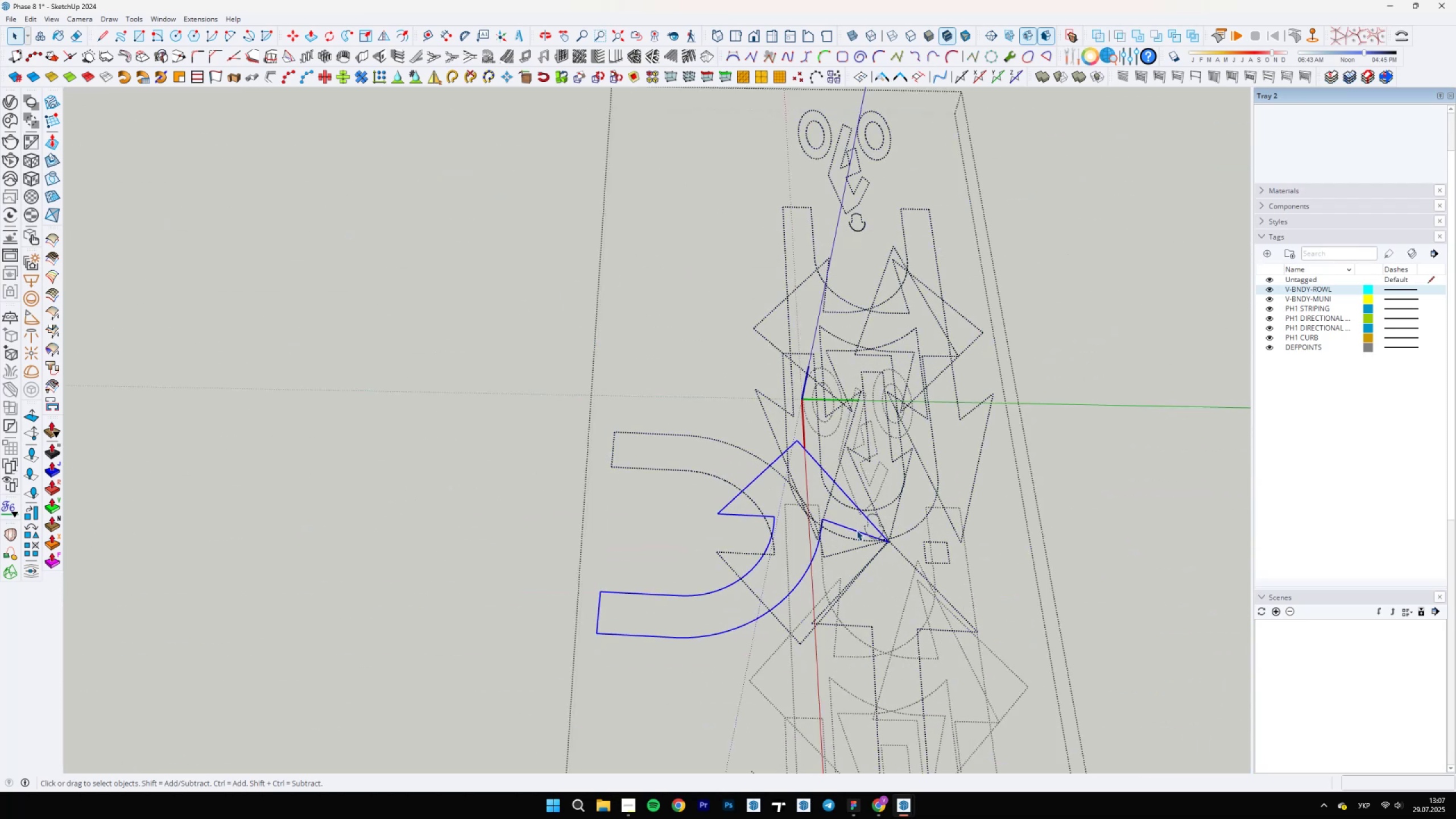 
scroll: coordinate [742, 378], scroll_direction: down, amount: 11.0
 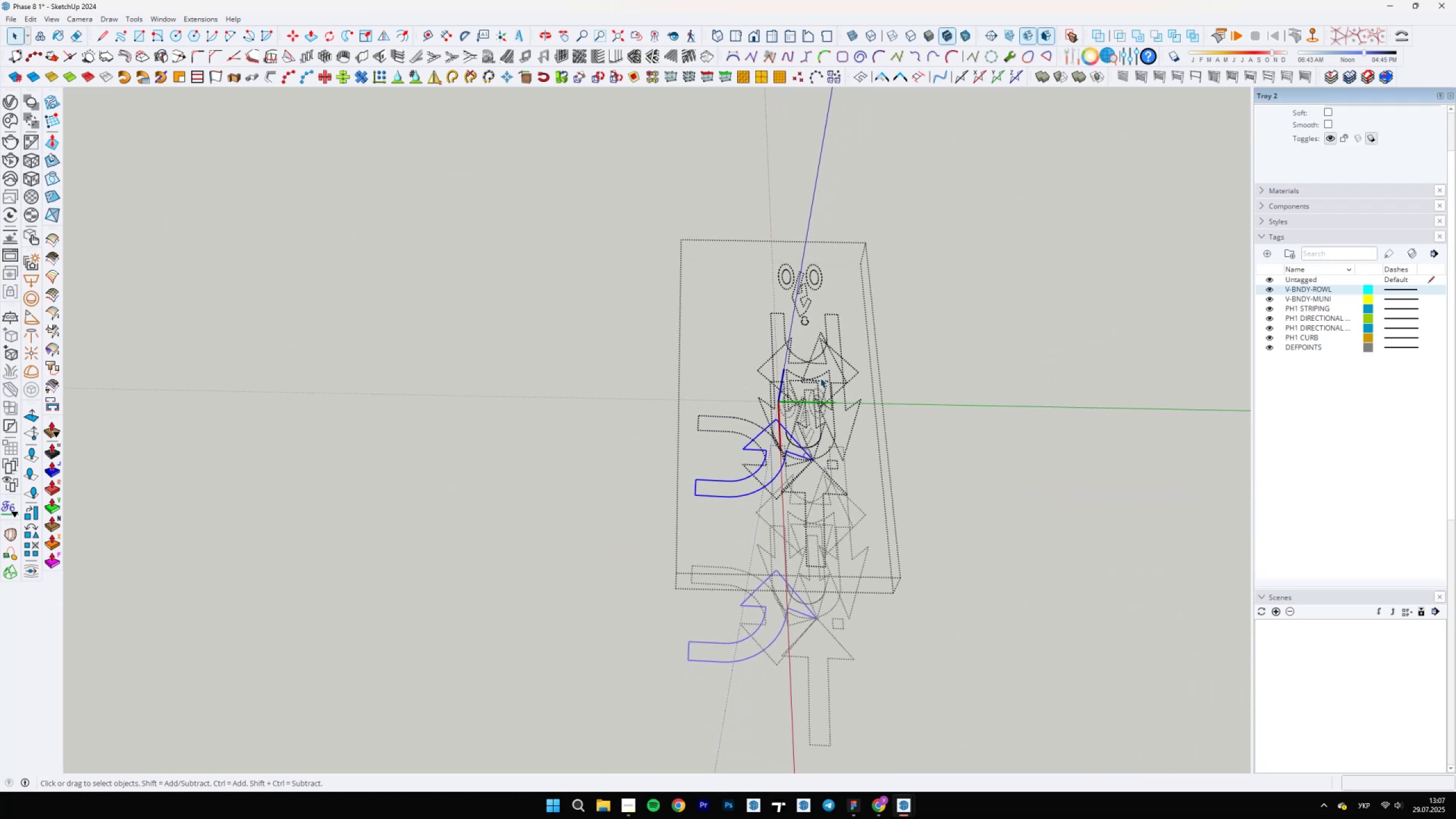 
key(Control+Shift+I)
 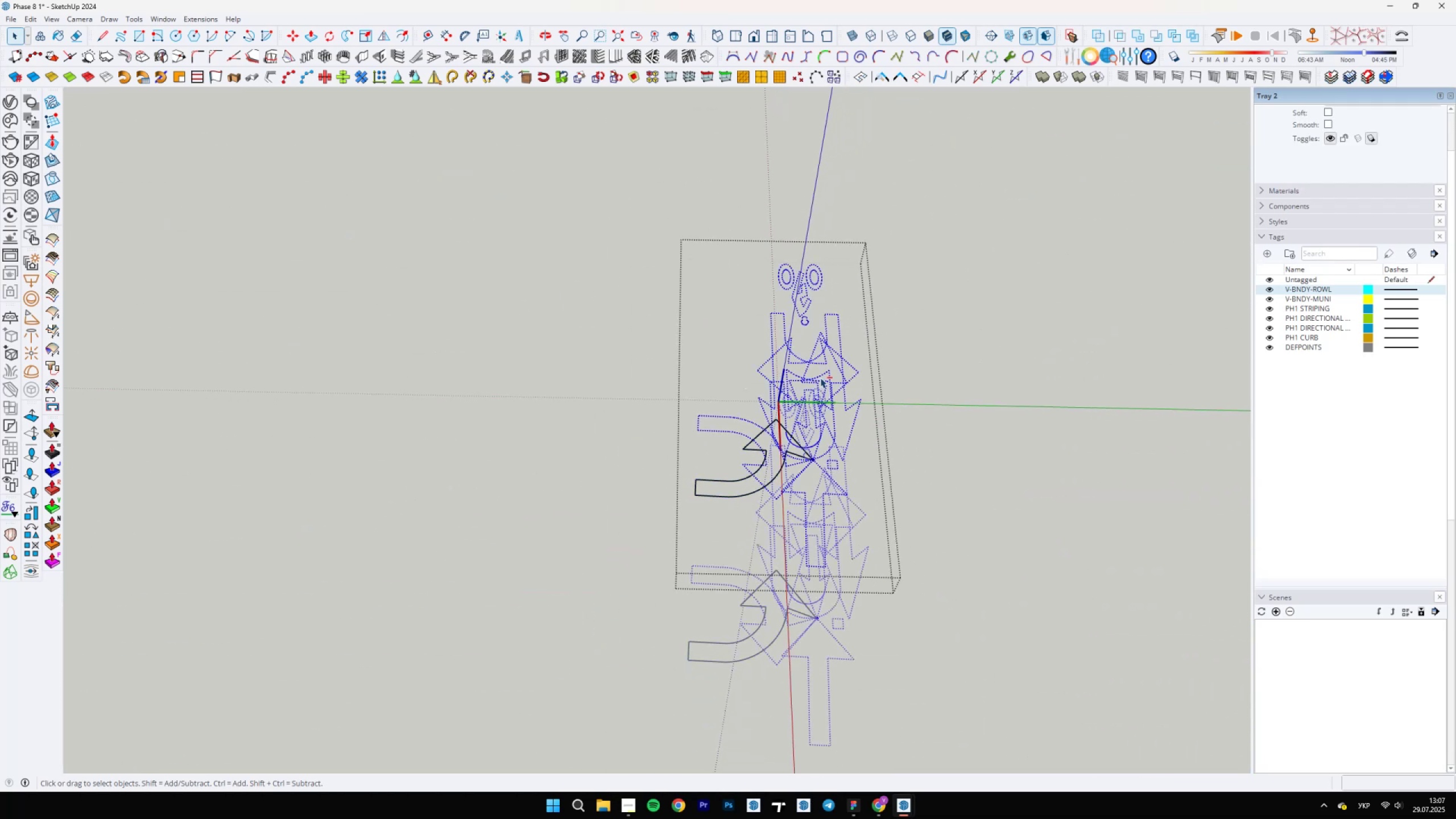 
key(Delete)
 